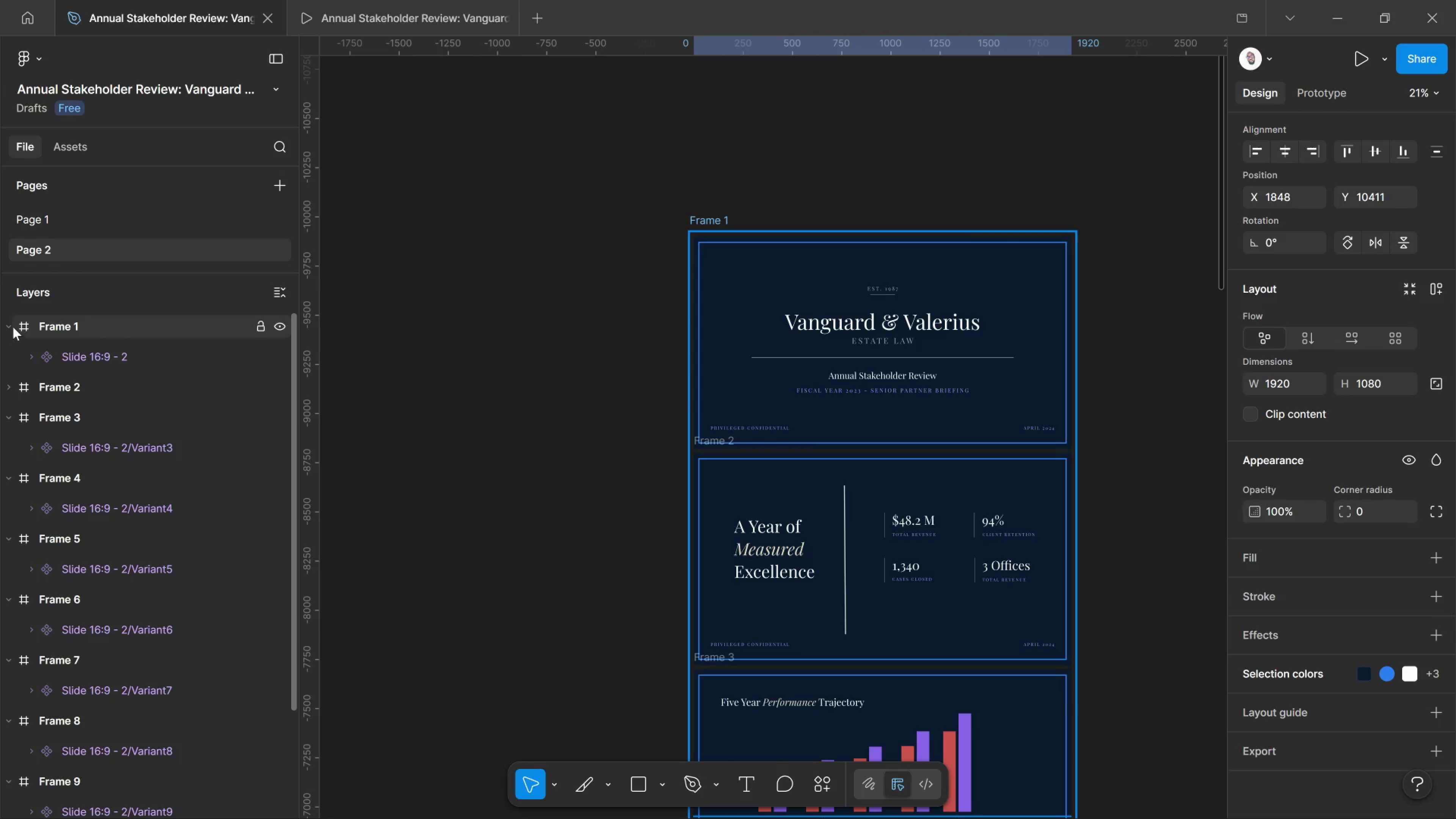 
left_click([11, 325])
 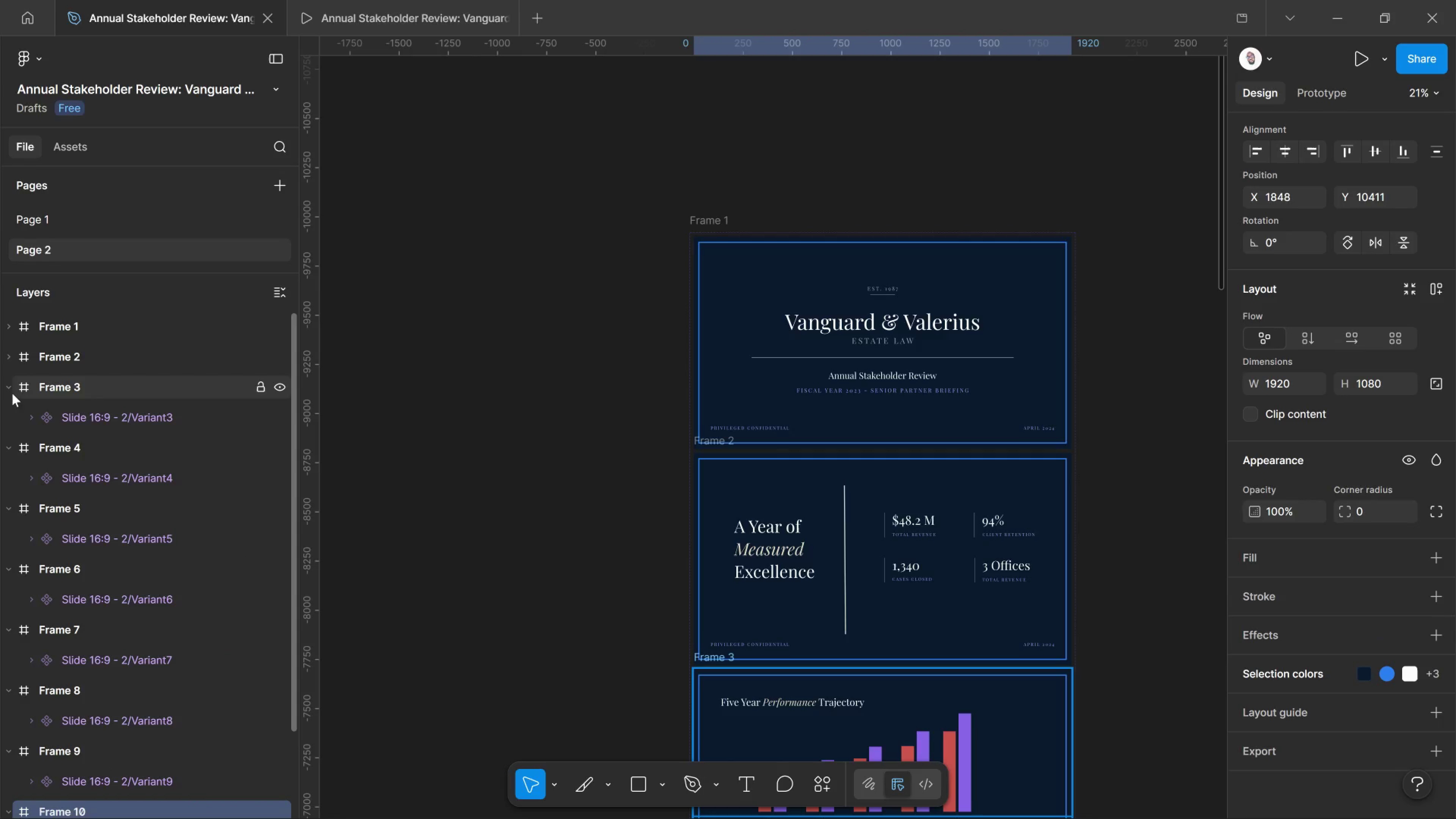 
left_click([15, 386])
 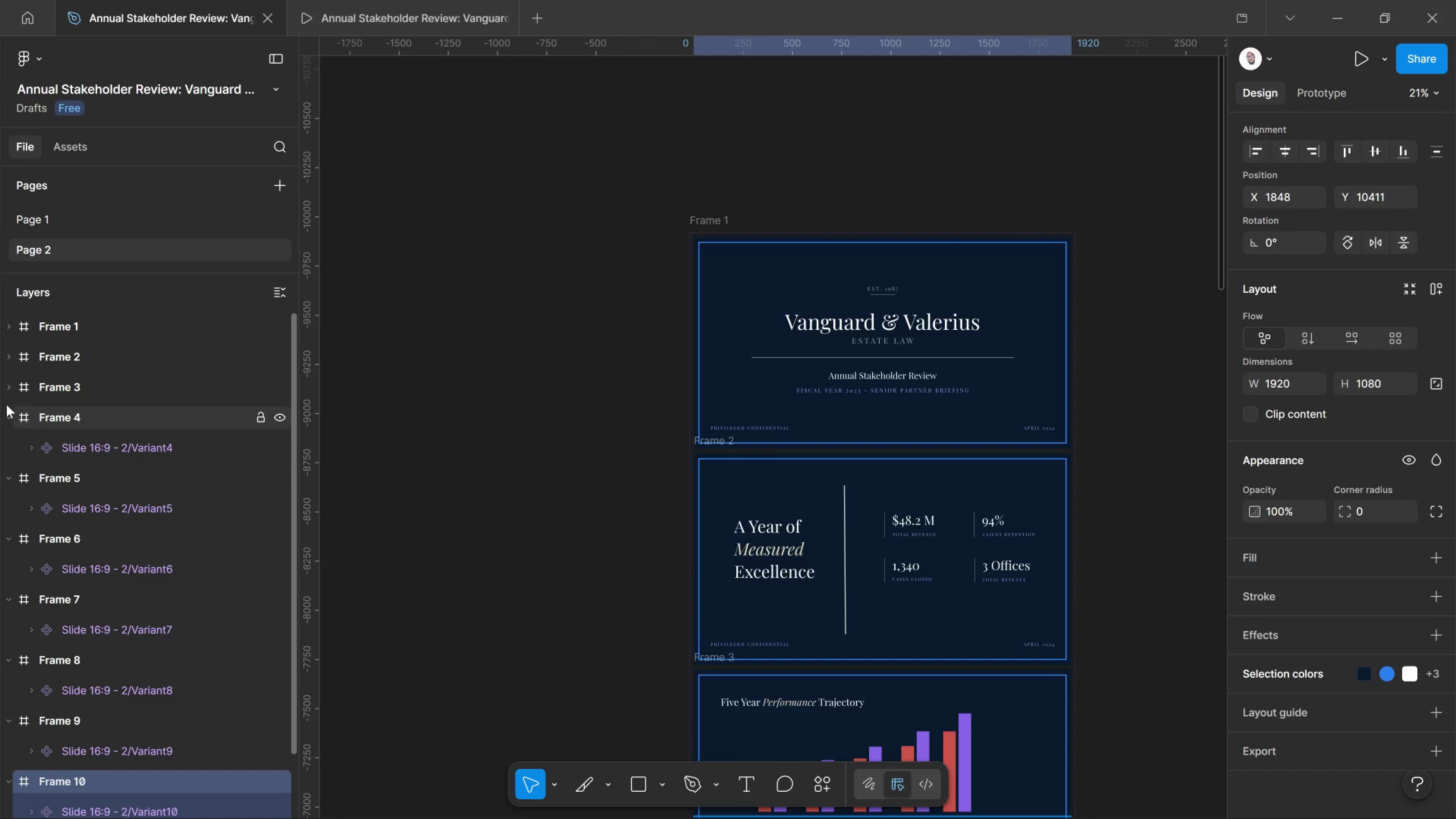 
left_click([6, 405])
 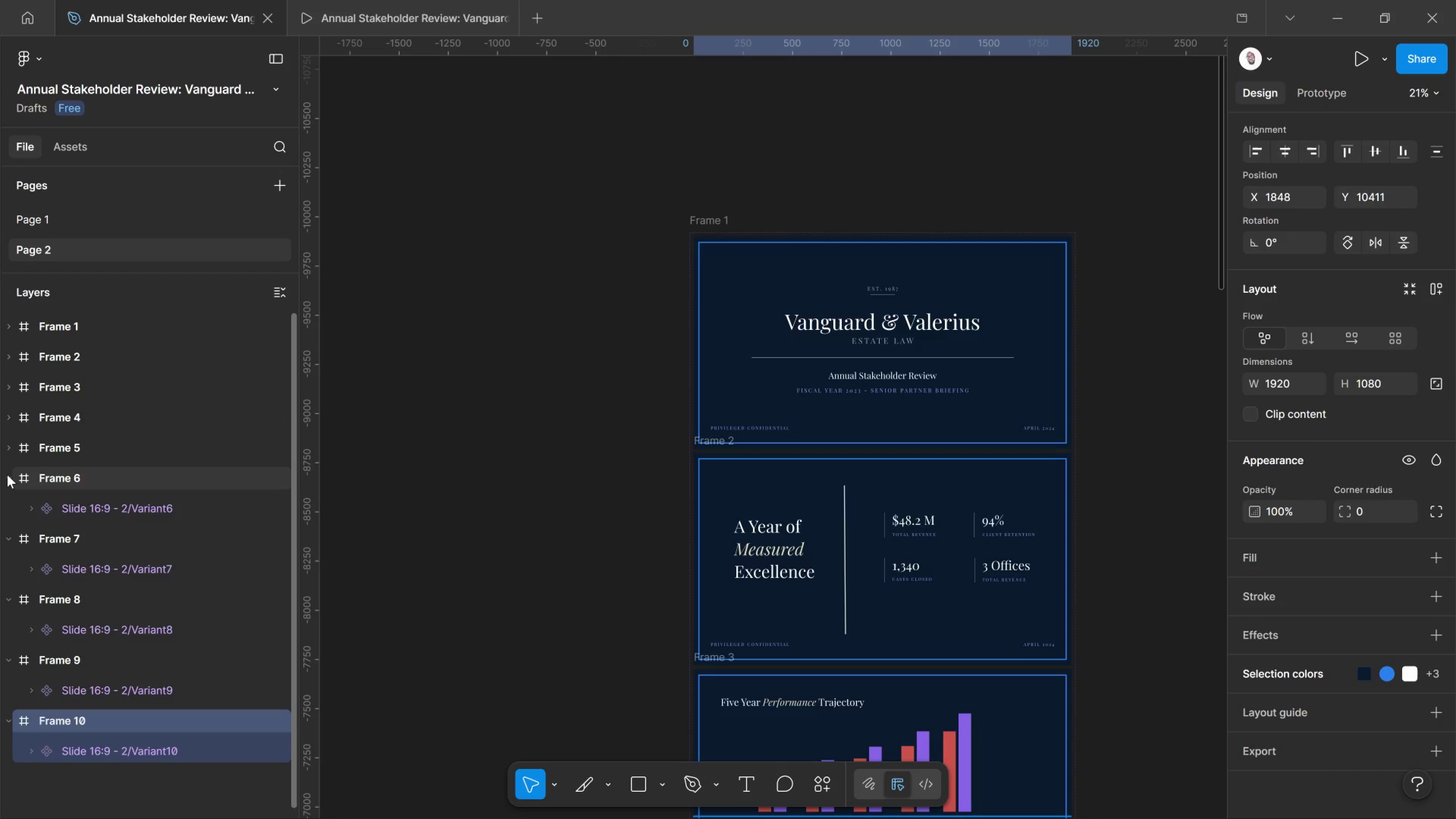 
left_click_drag(start_coordinate=[7, 475], to_coordinate=[7, 477])
 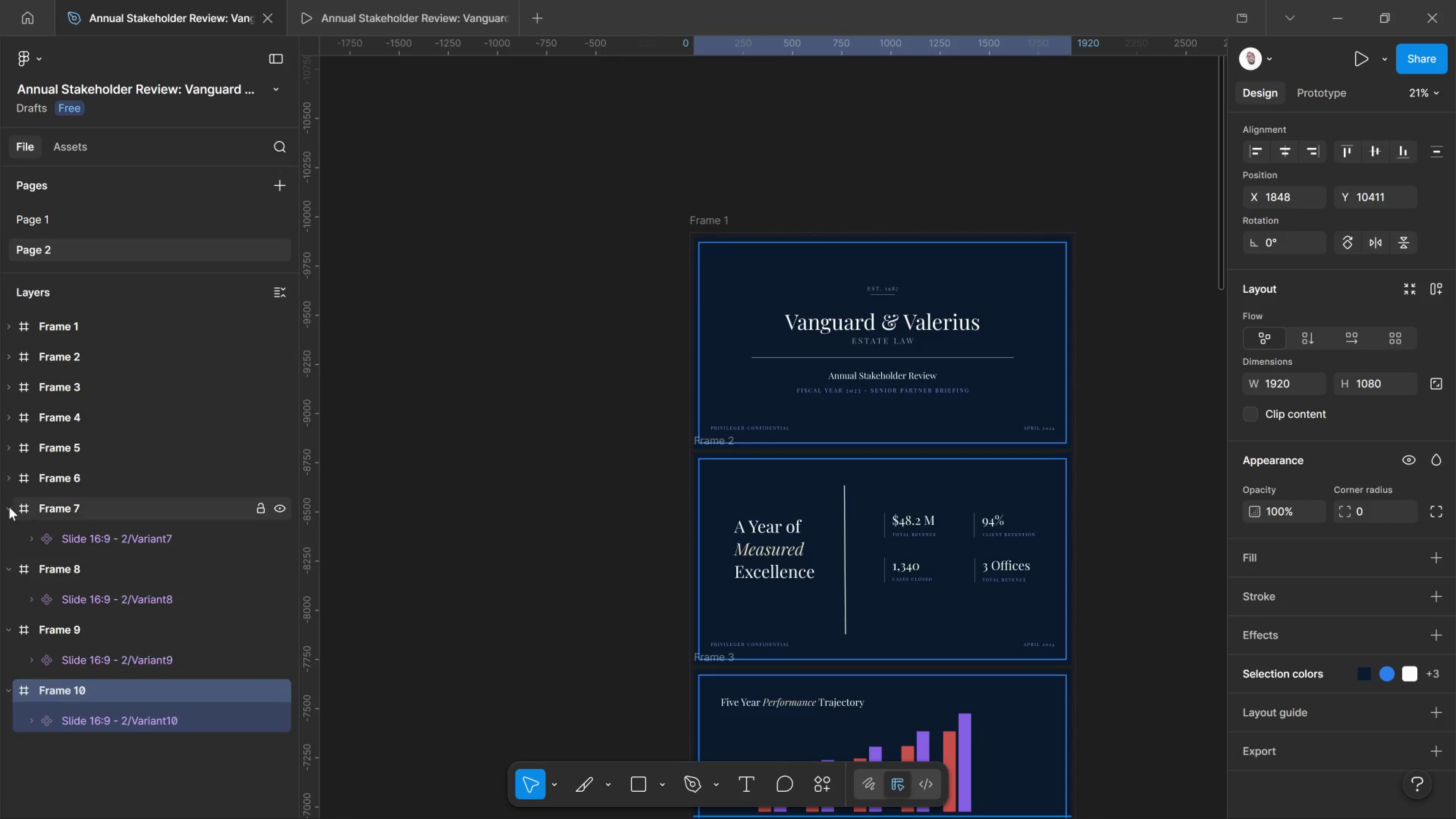 
left_click([9, 507])
 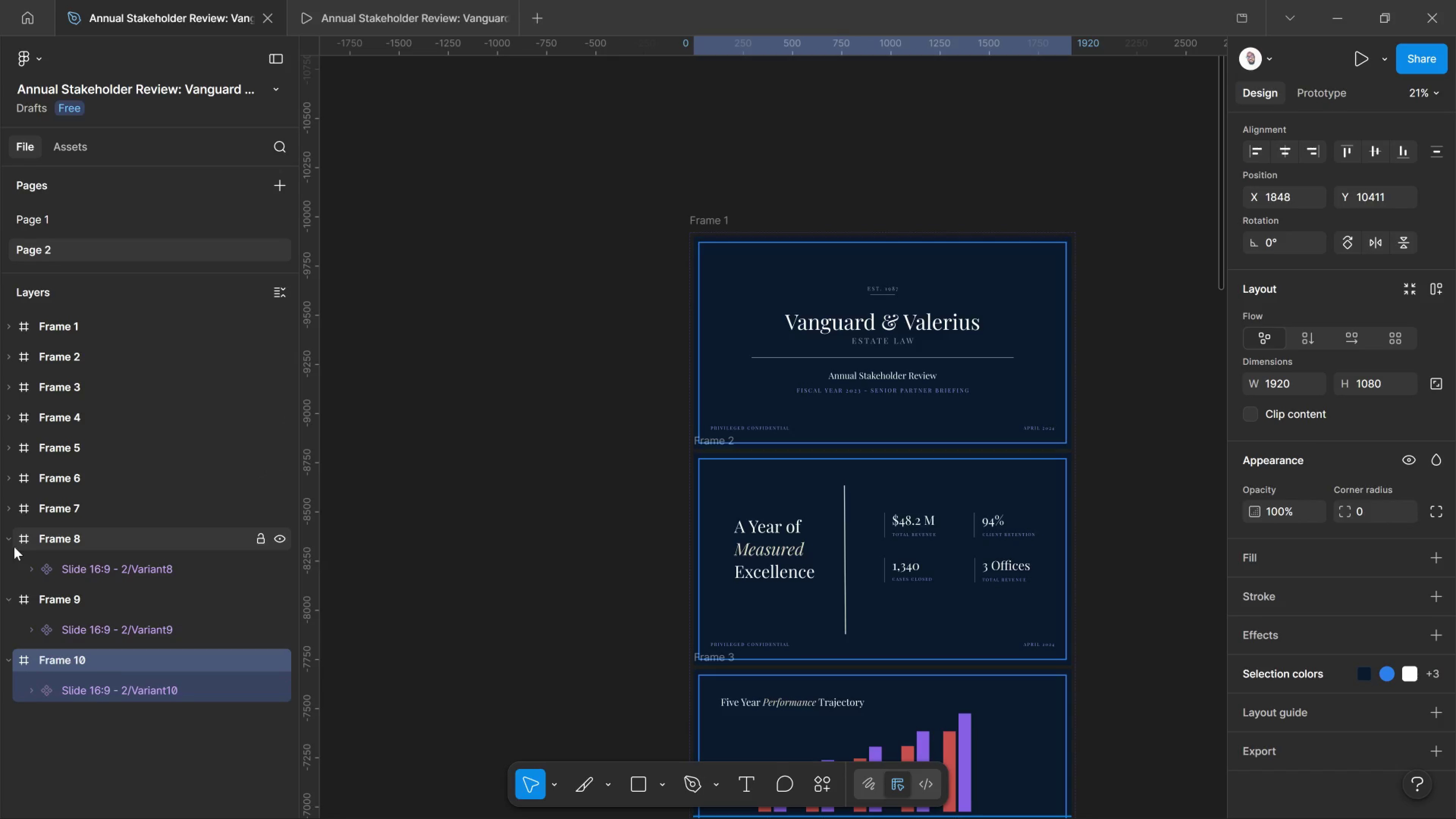 
left_click([9, 544])
 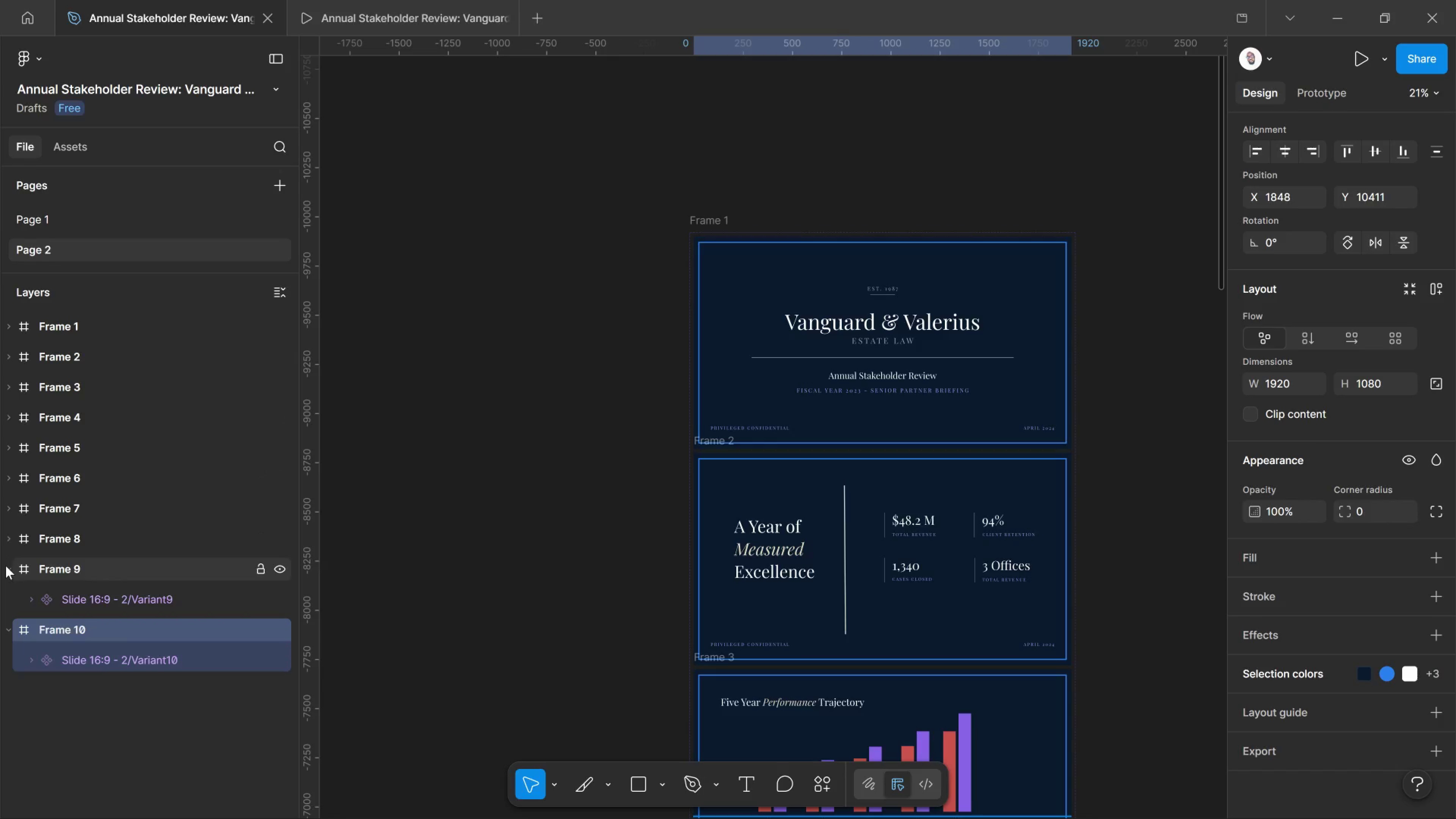 
left_click([6, 566])
 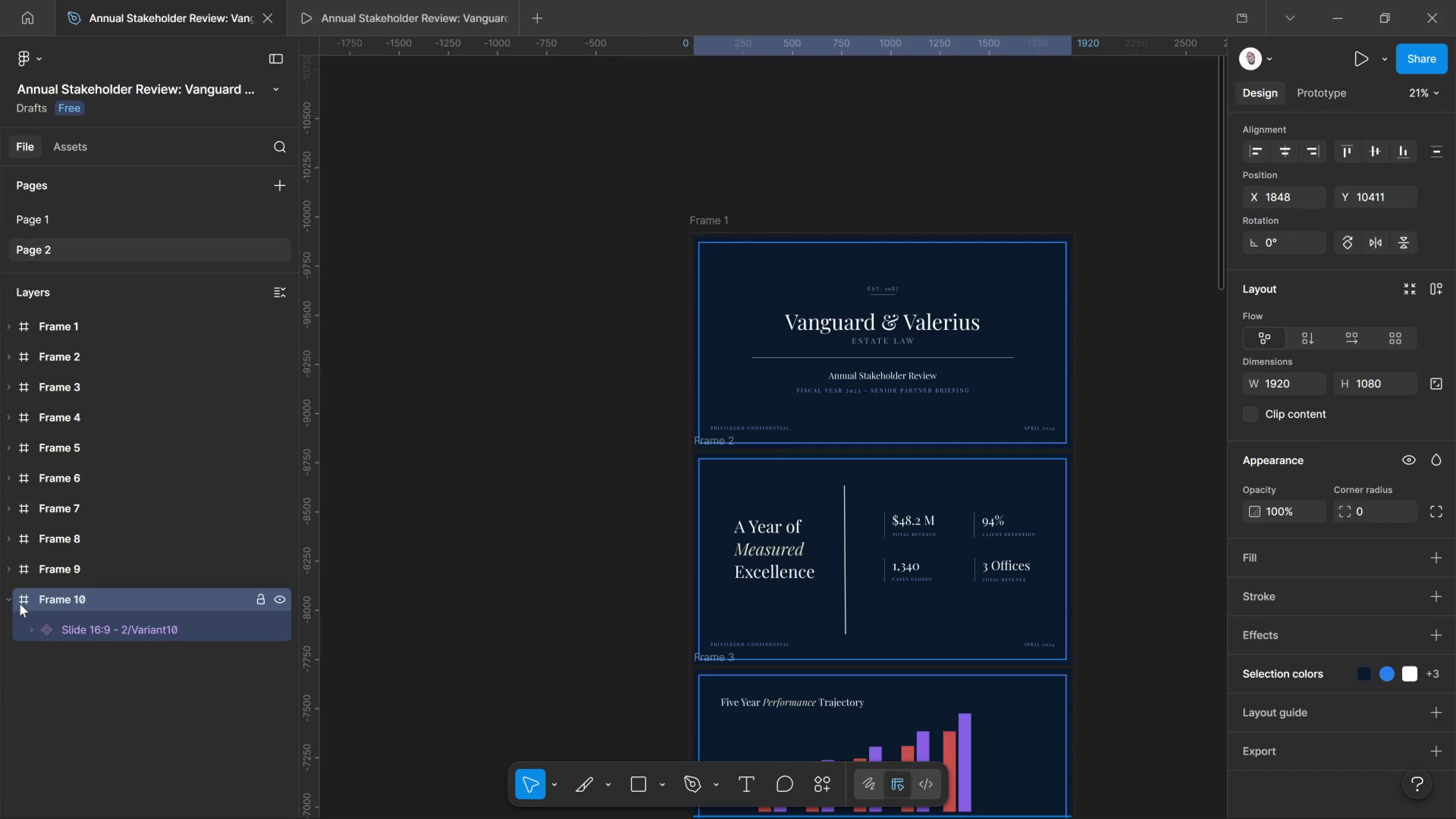 
left_click([13, 600])
 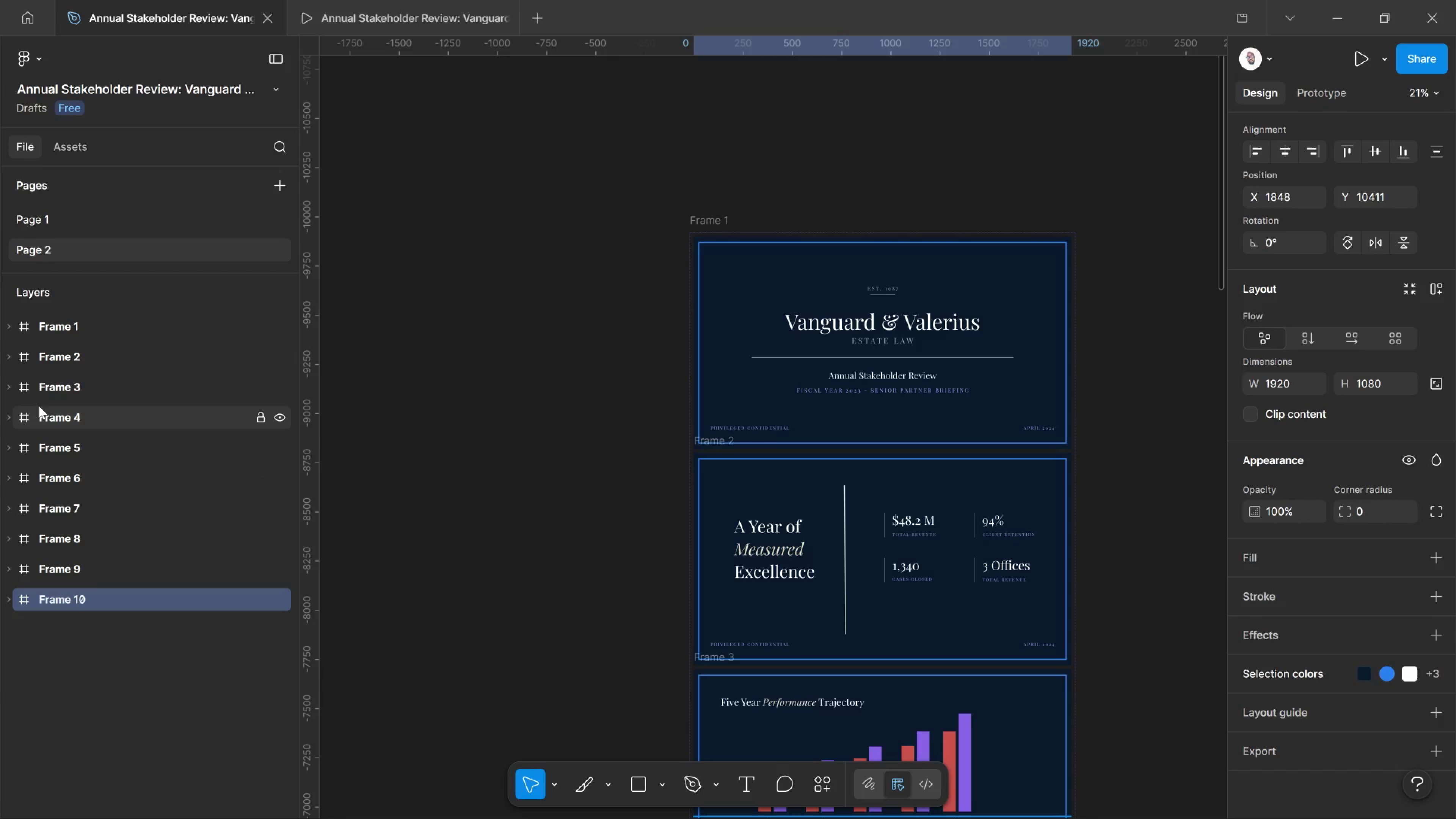 
hold_key(key=ShiftLeft, duration=1.08)
left_click([56, 328])
 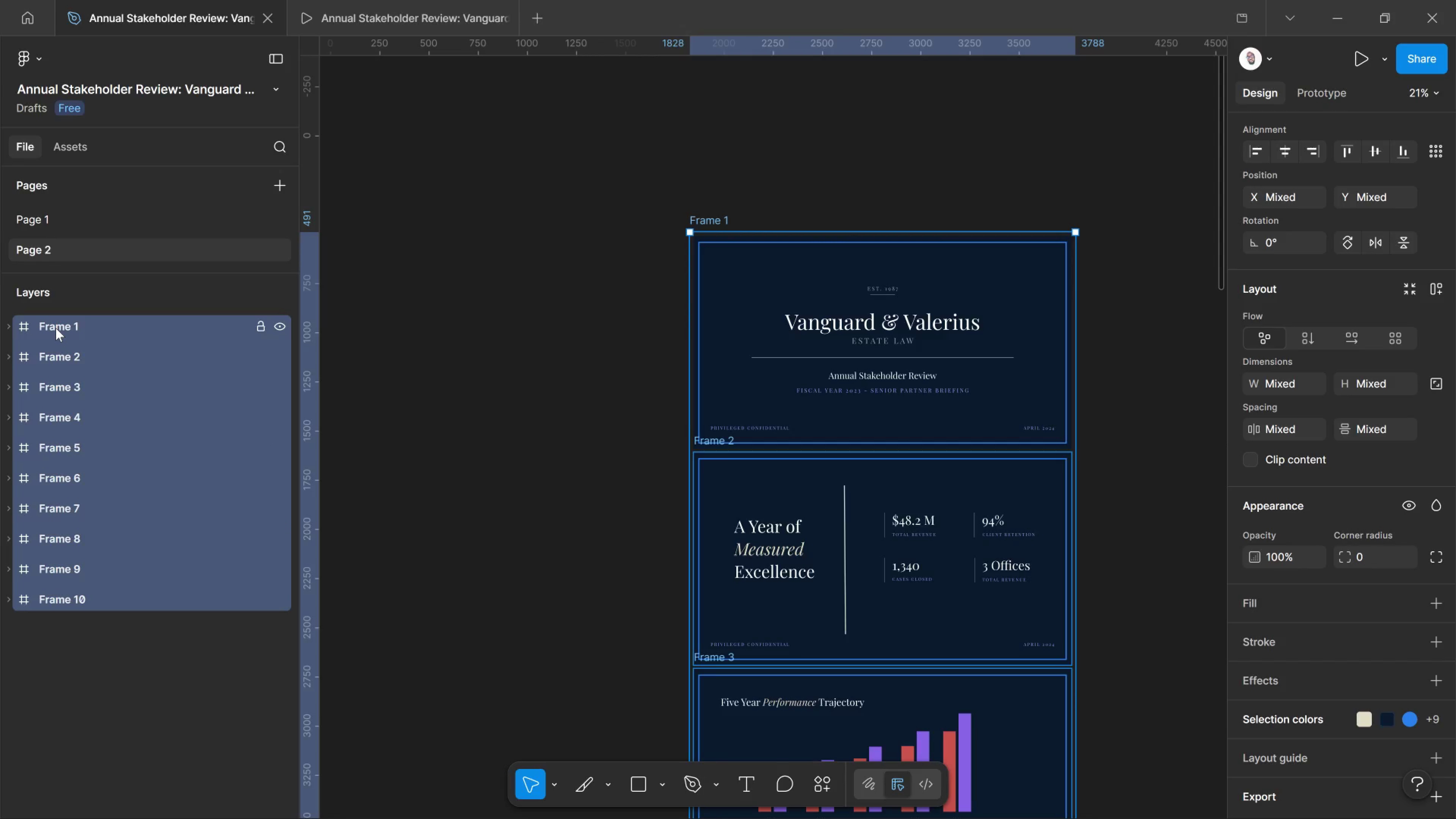 
right_click([56, 328])
 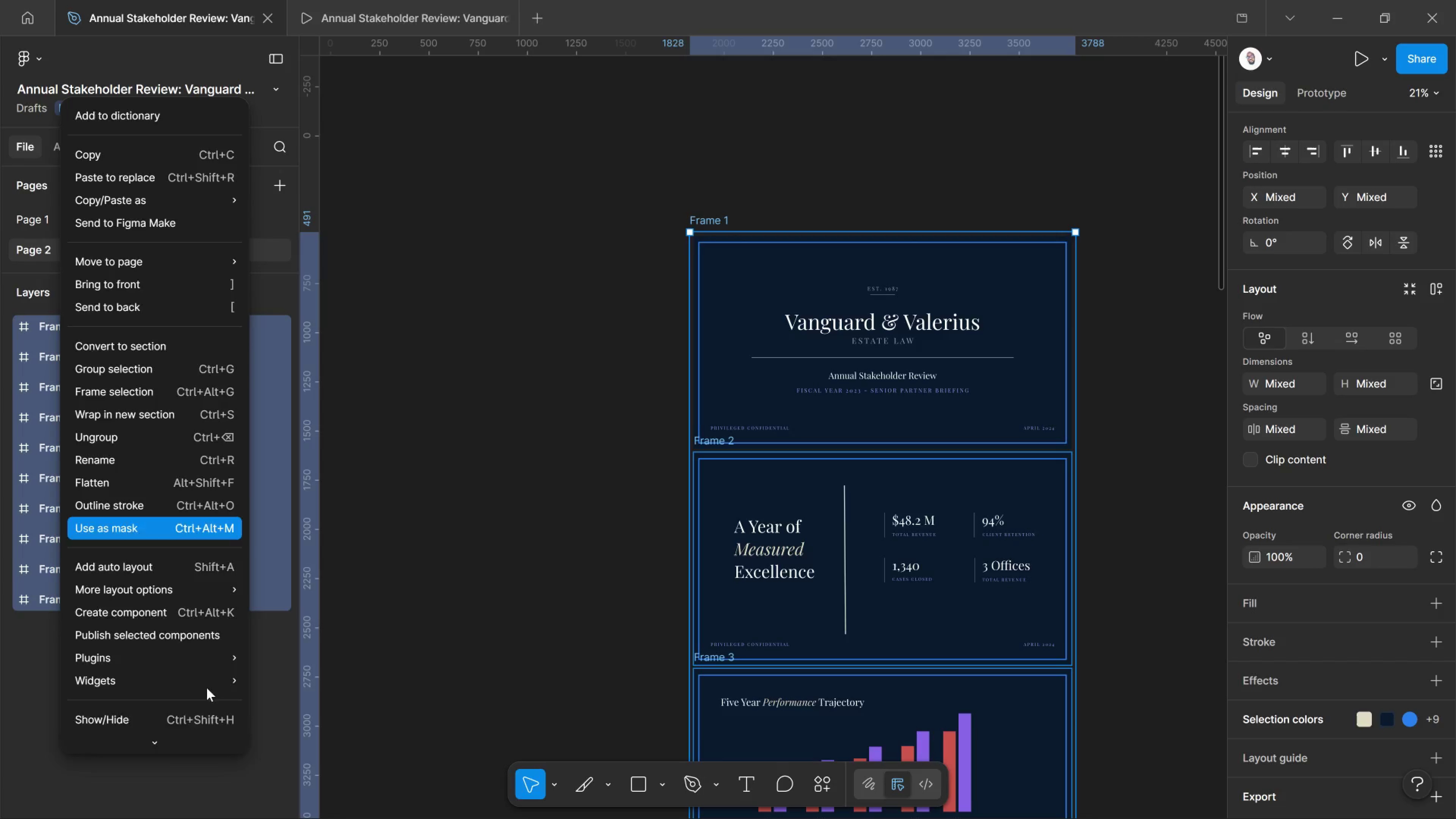 
wait(5.48)
 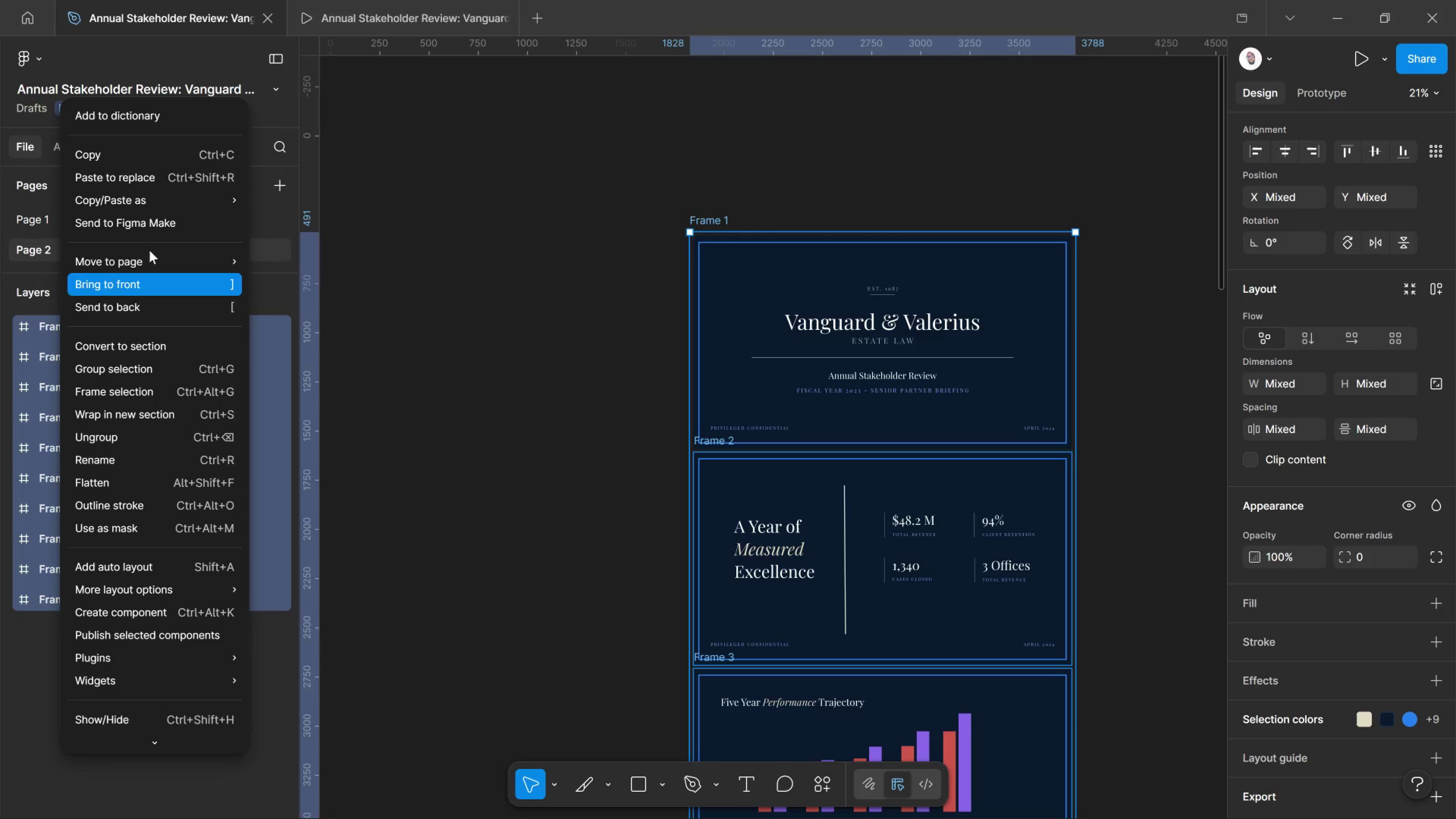 
scroll: coordinate [183, 432], scroll_direction: none, amount: 0.0
 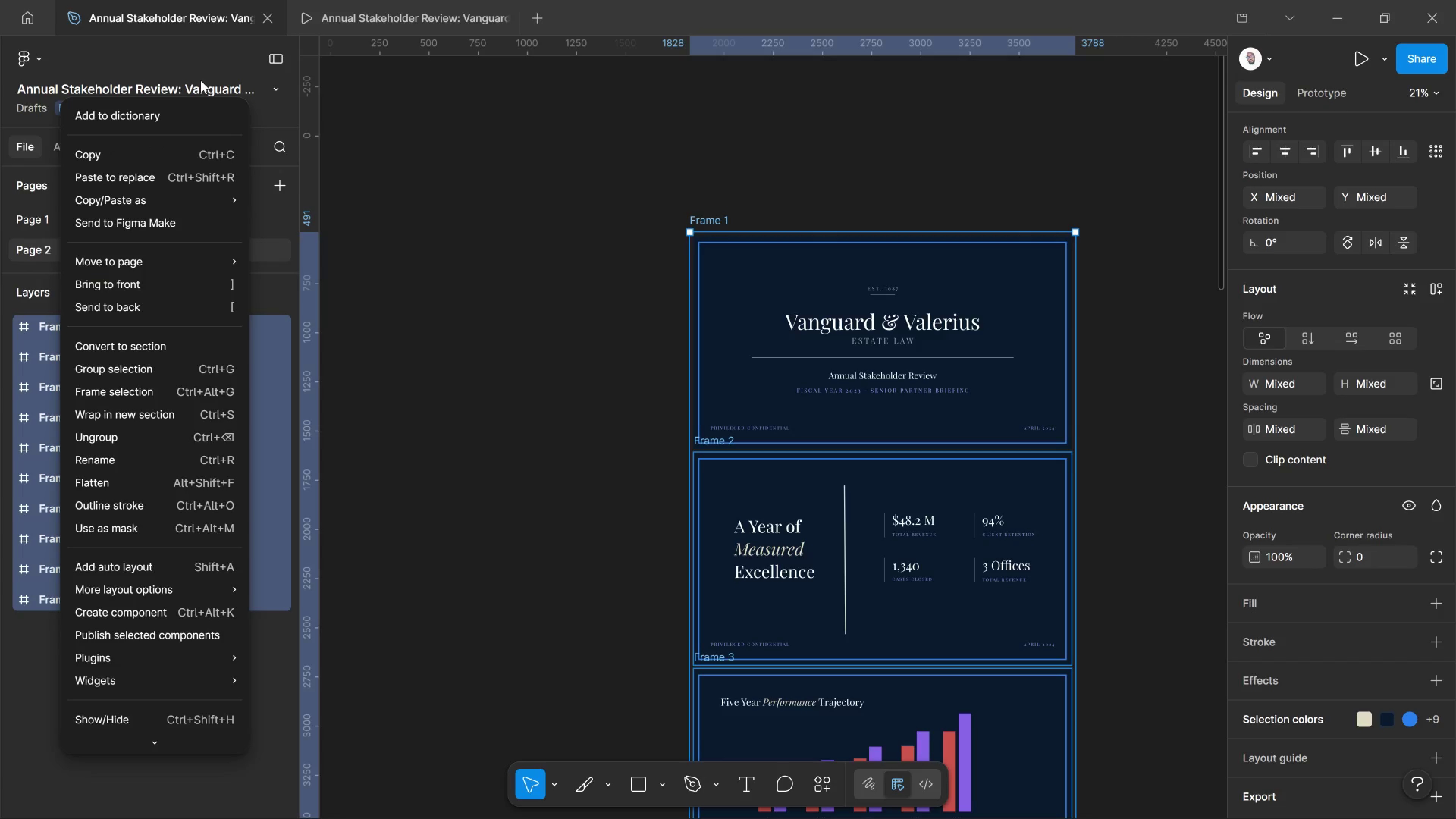 
scroll: coordinate [201, 144], scroll_direction: up, amount: 8.0
 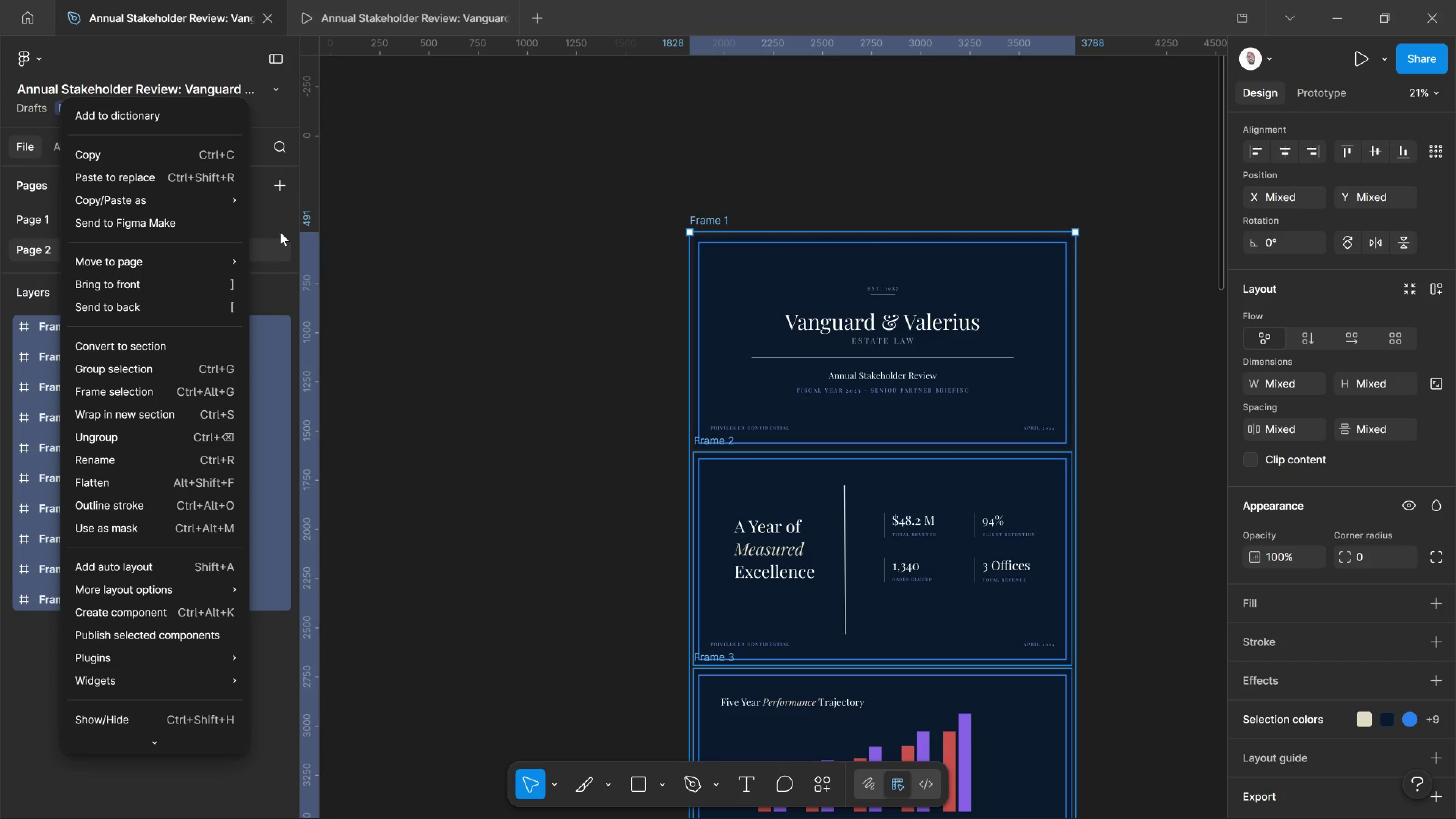 
left_click([280, 221])
 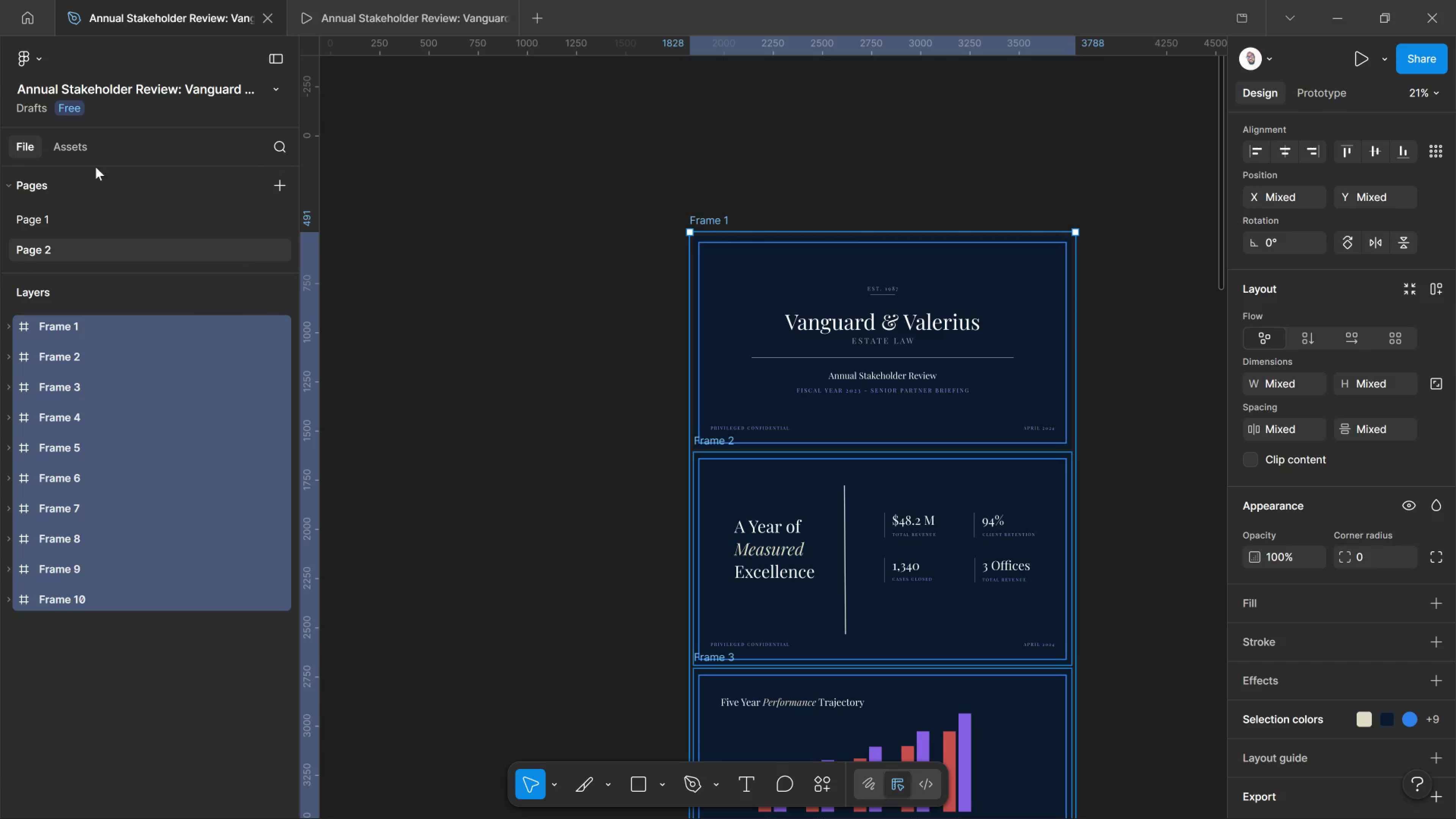 
scroll: coordinate [96, 167], scroll_direction: up, amount: 3.0
 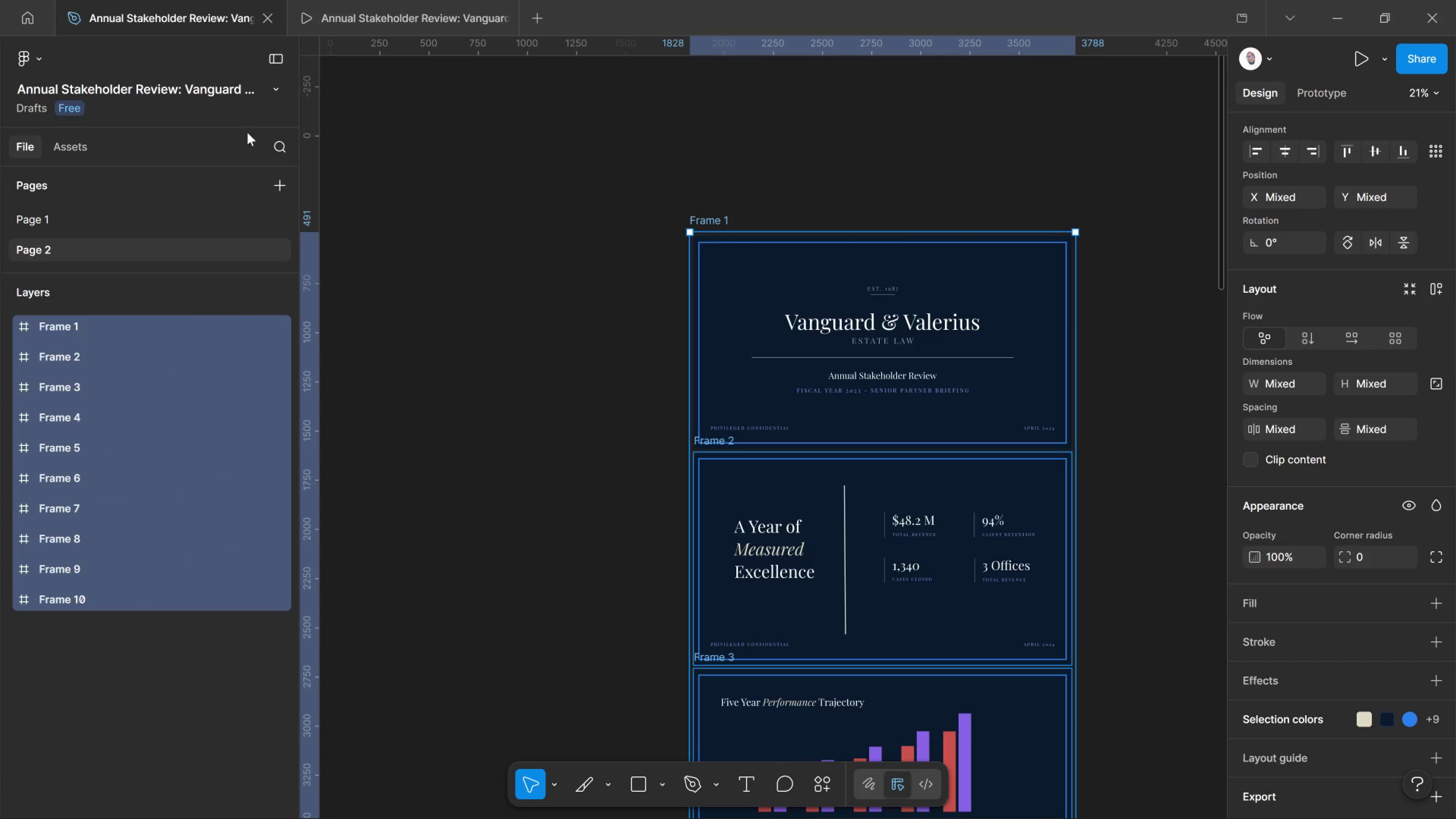 
right_click([67, 253])
 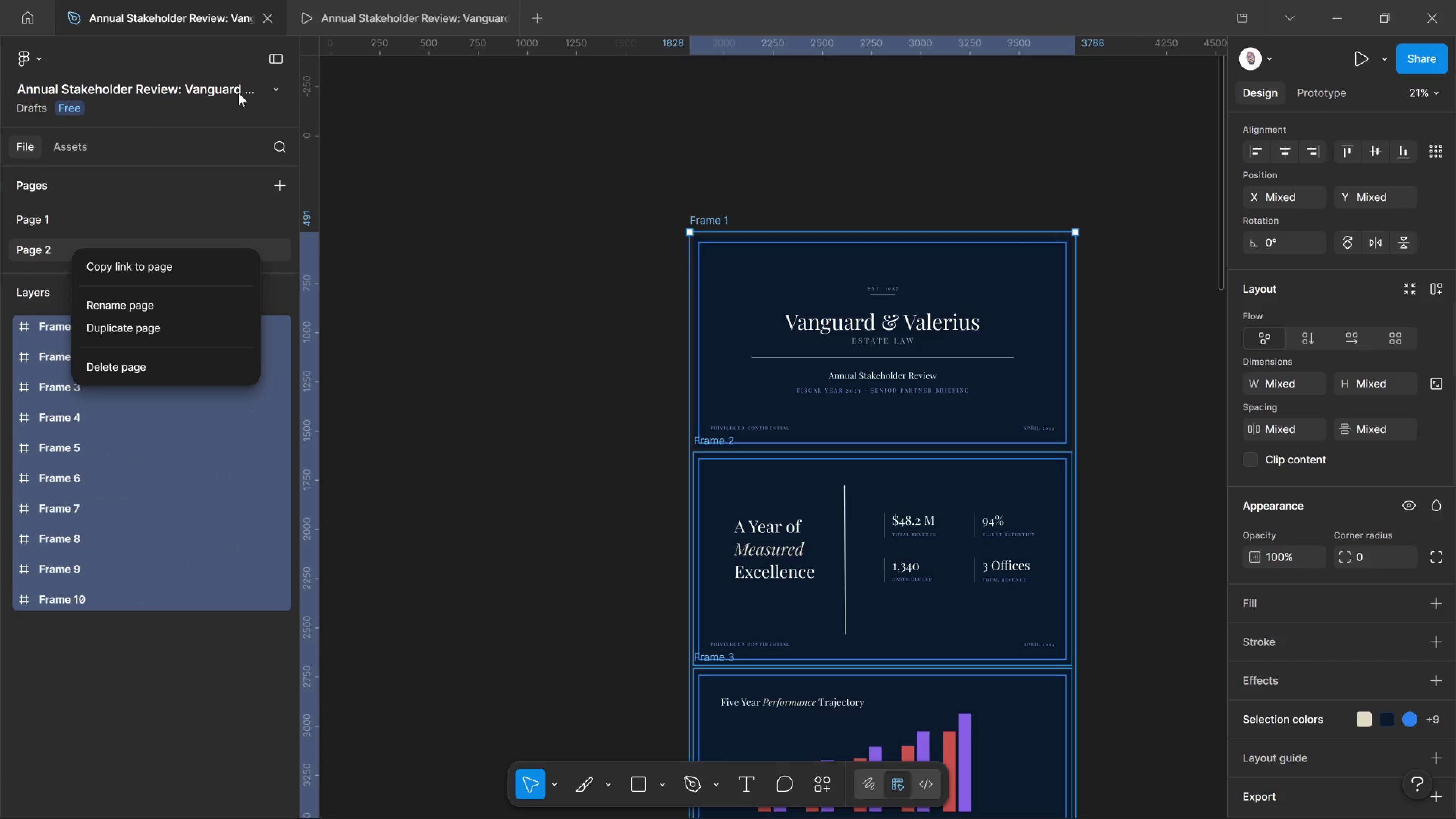 
left_click([274, 87])
 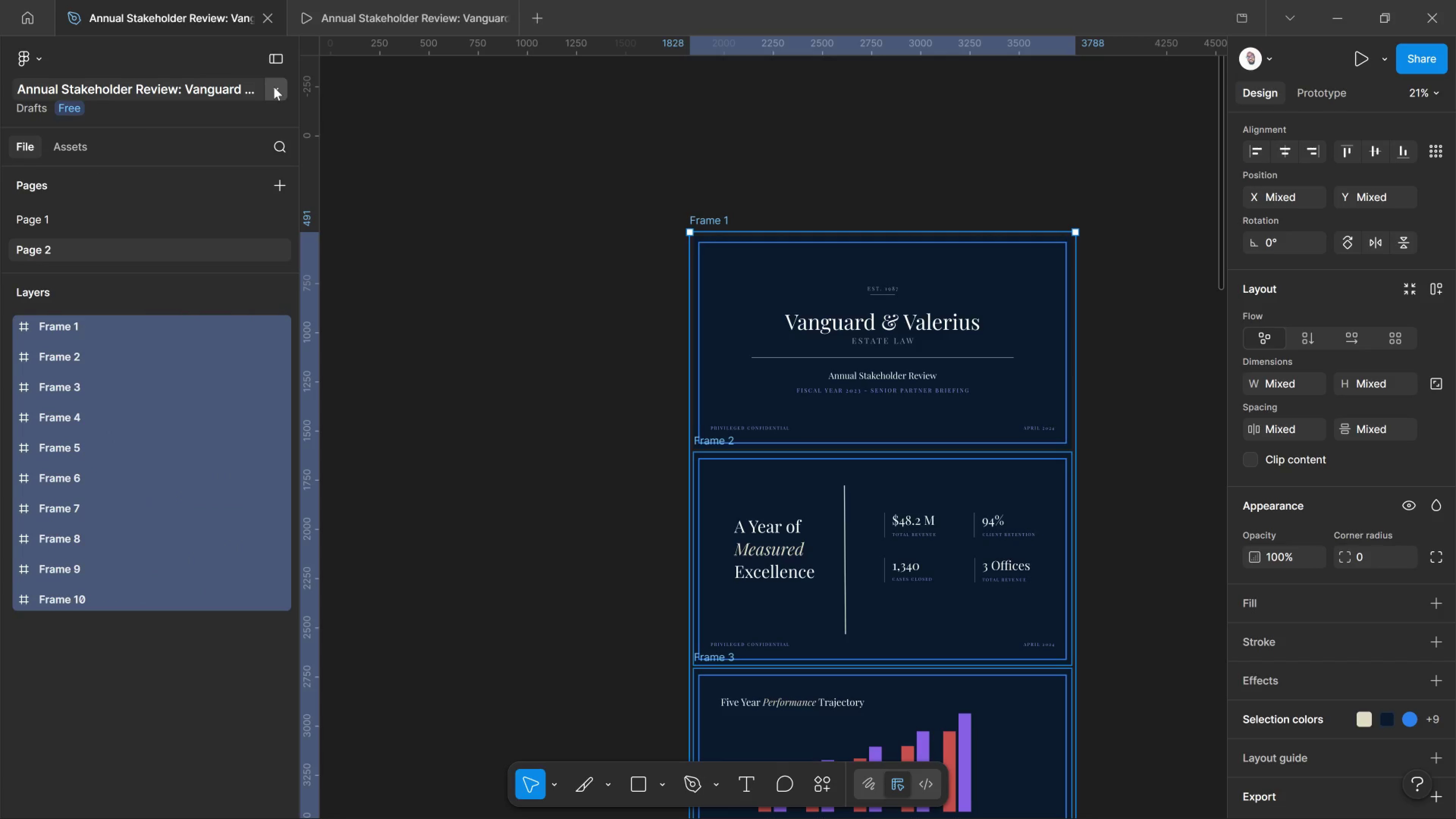 
right_click([274, 87])
 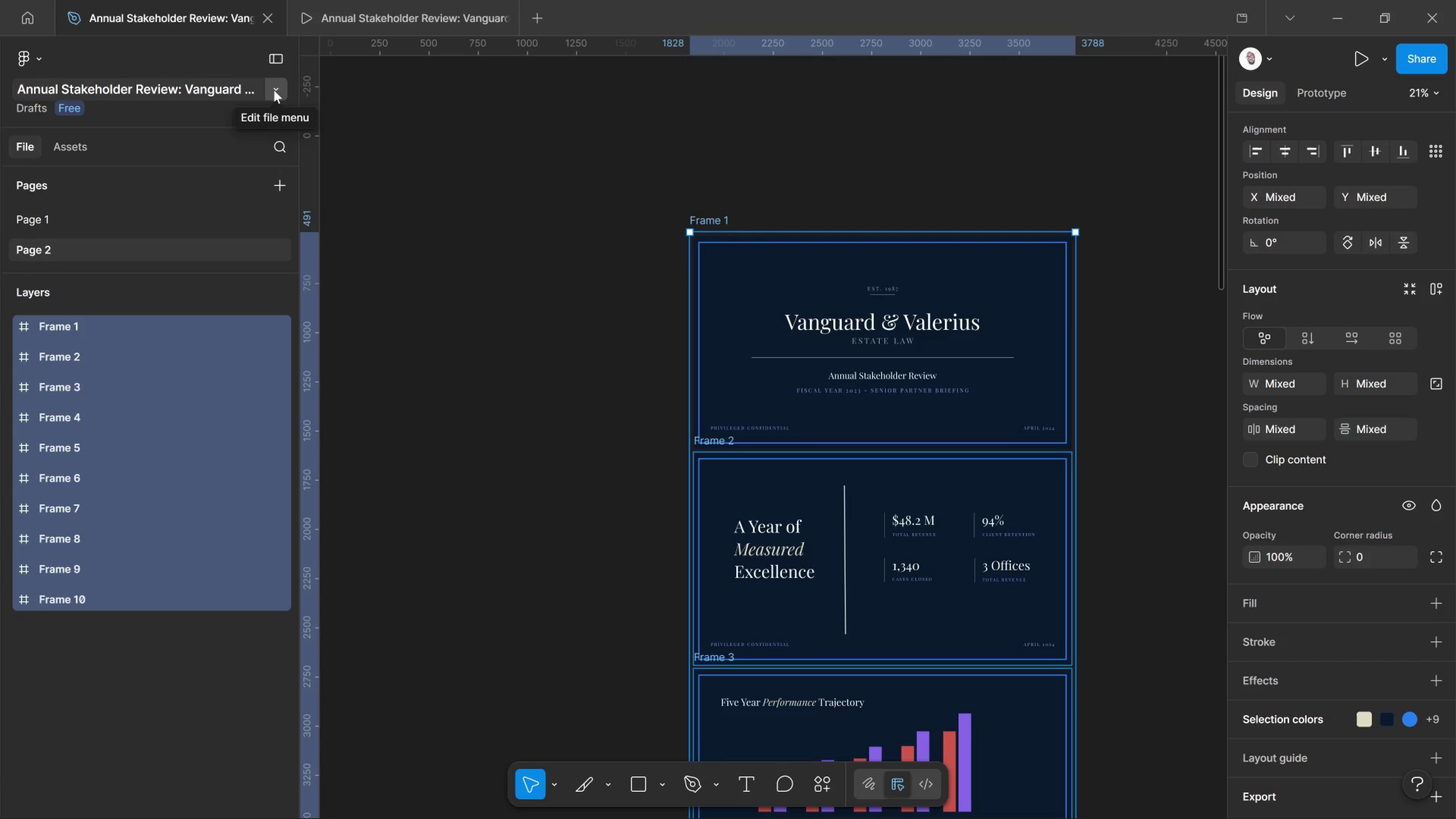 
left_click([274, 90])
 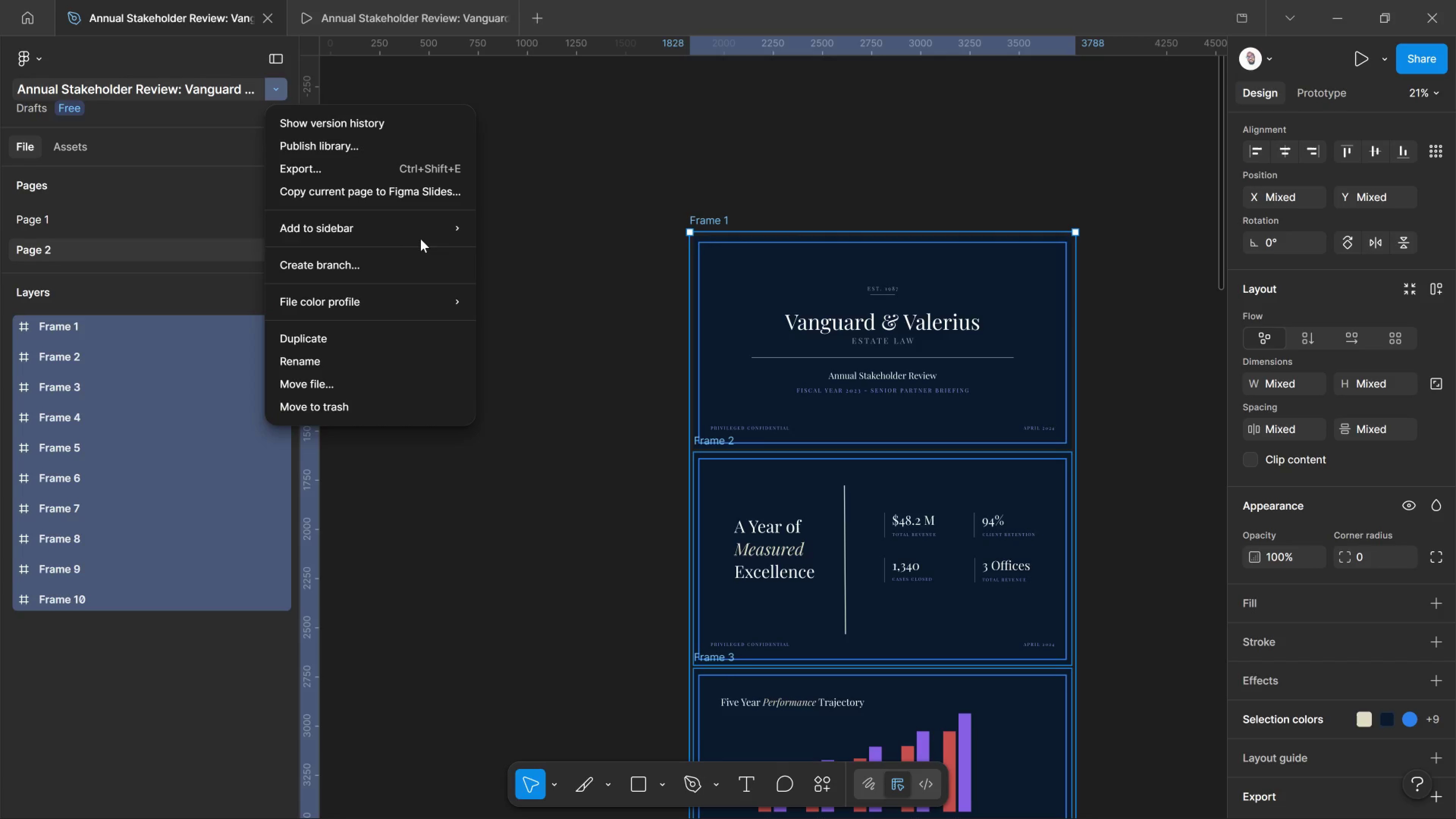 
left_click([439, 166])
 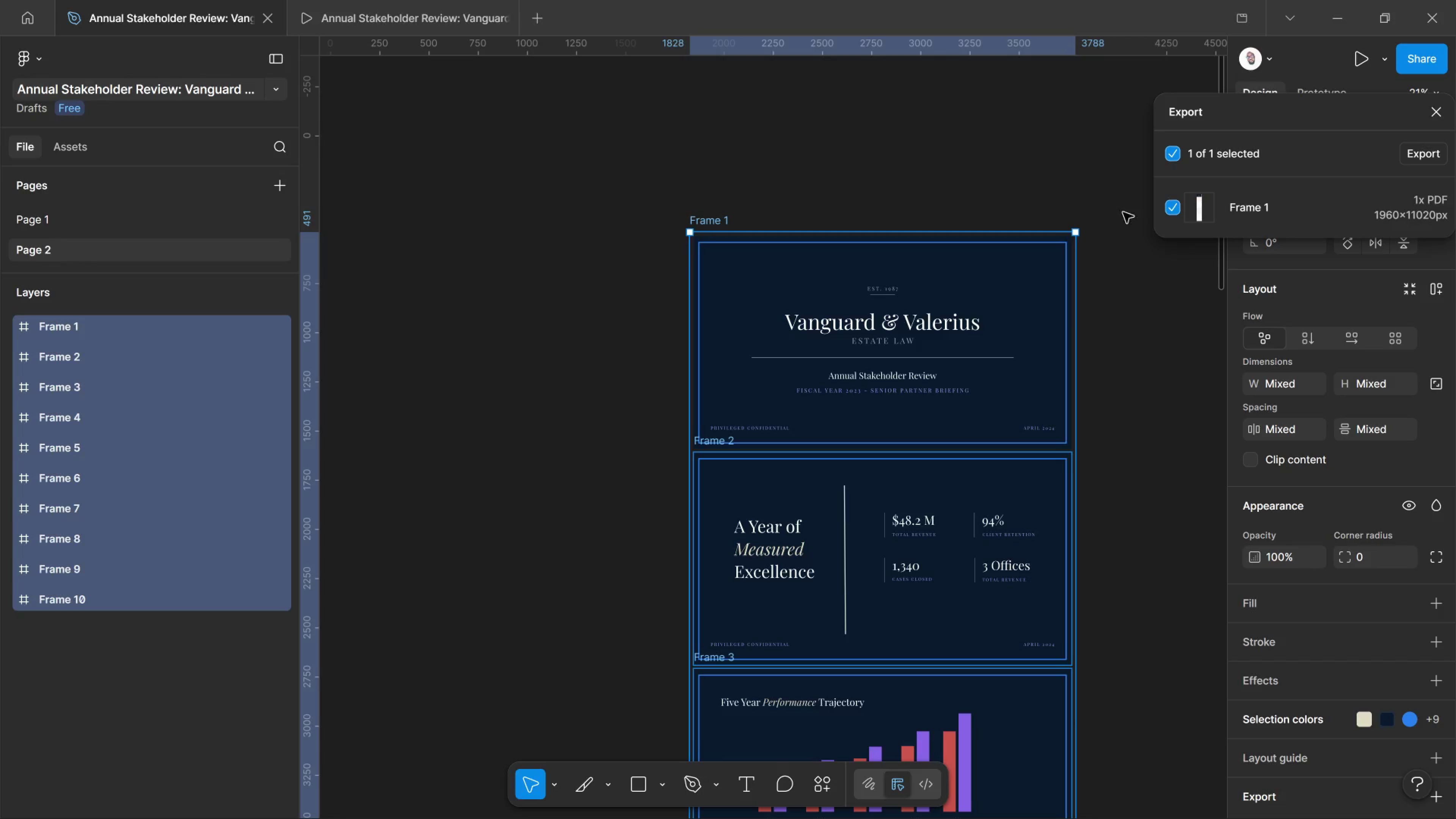 
scroll: coordinate [1214, 204], scroll_direction: down, amount: 3.0
 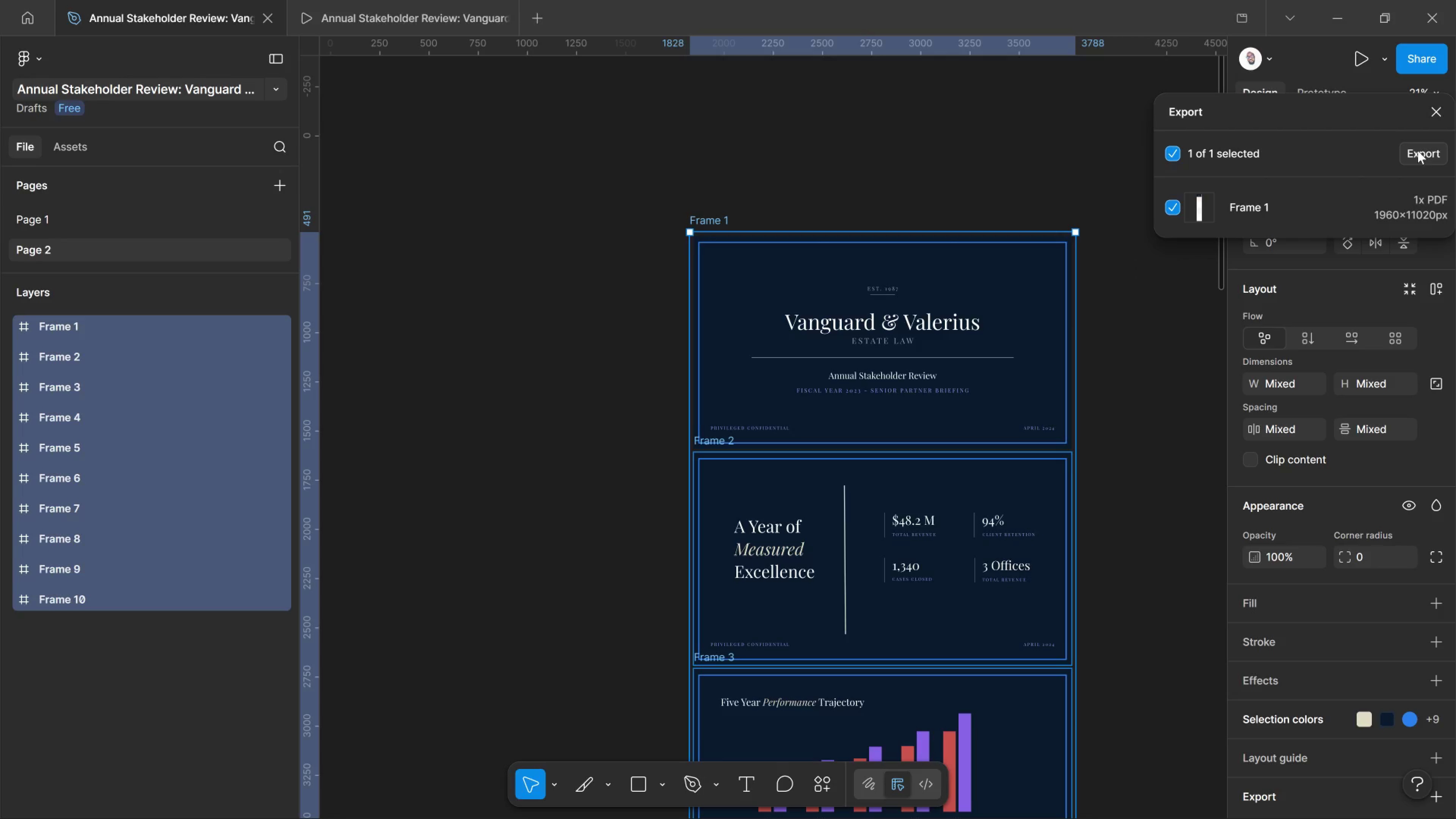 
wait(13.67)
 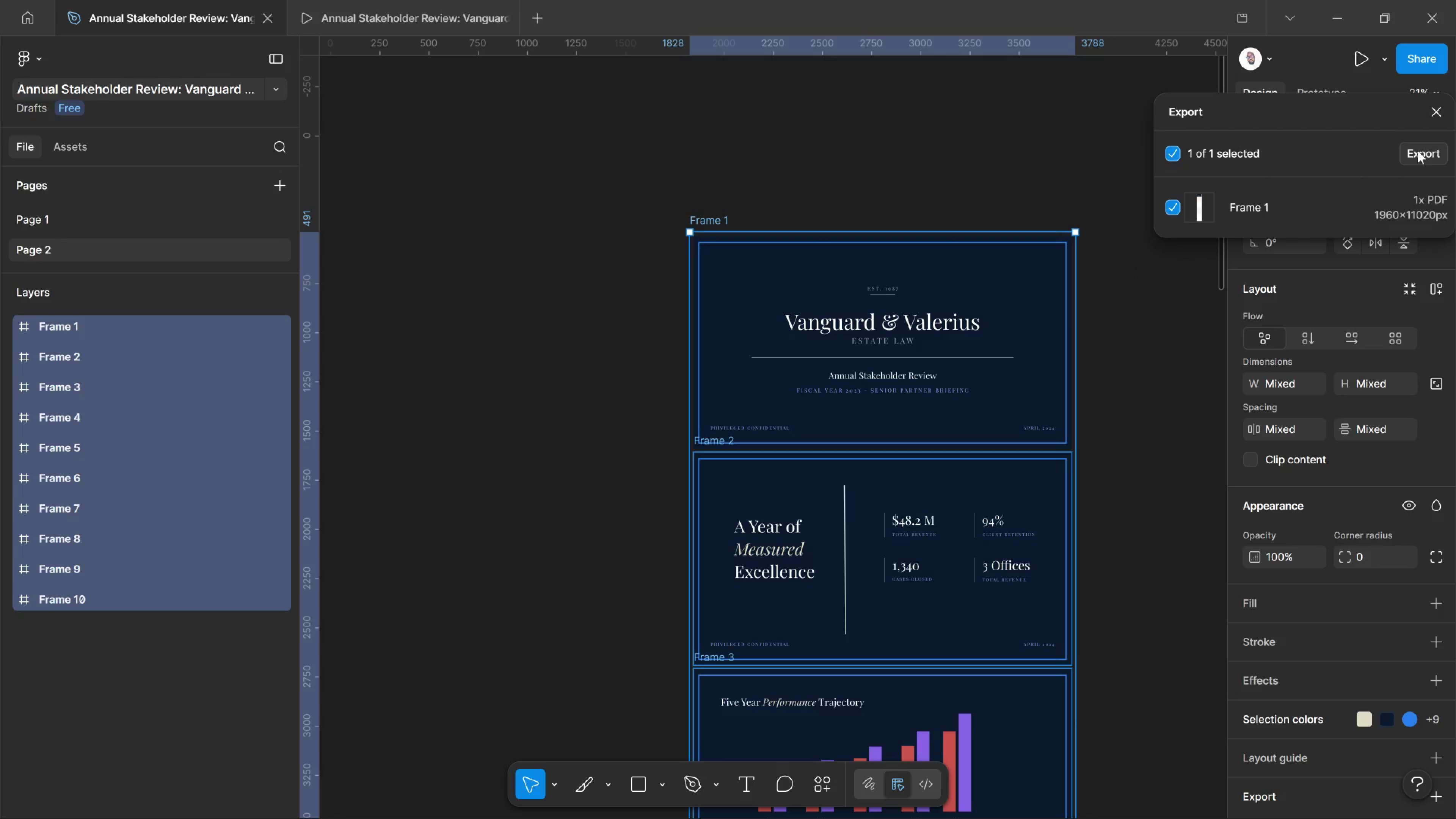 
left_click([1166, 206])
 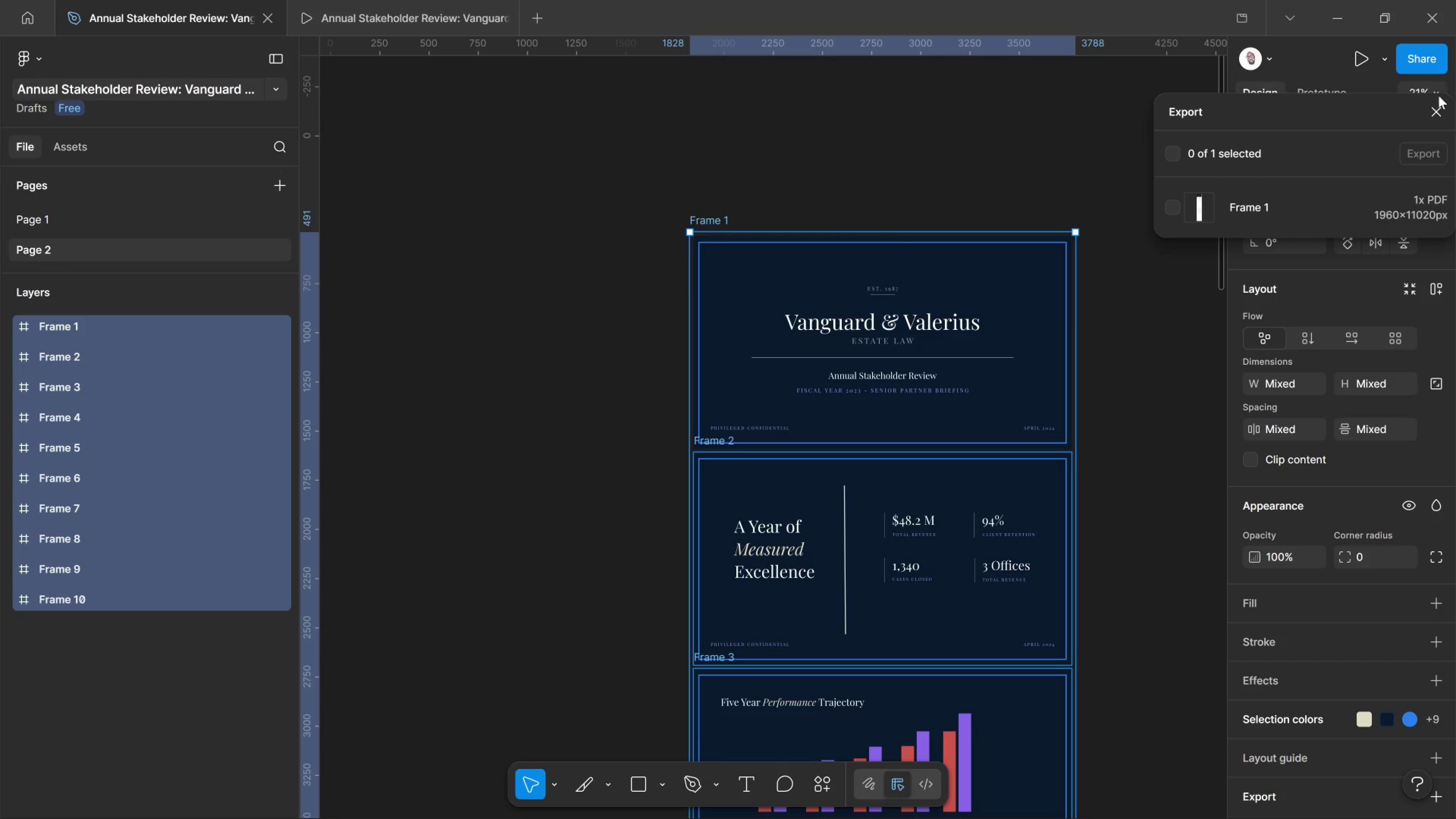 
left_click([1439, 104])
 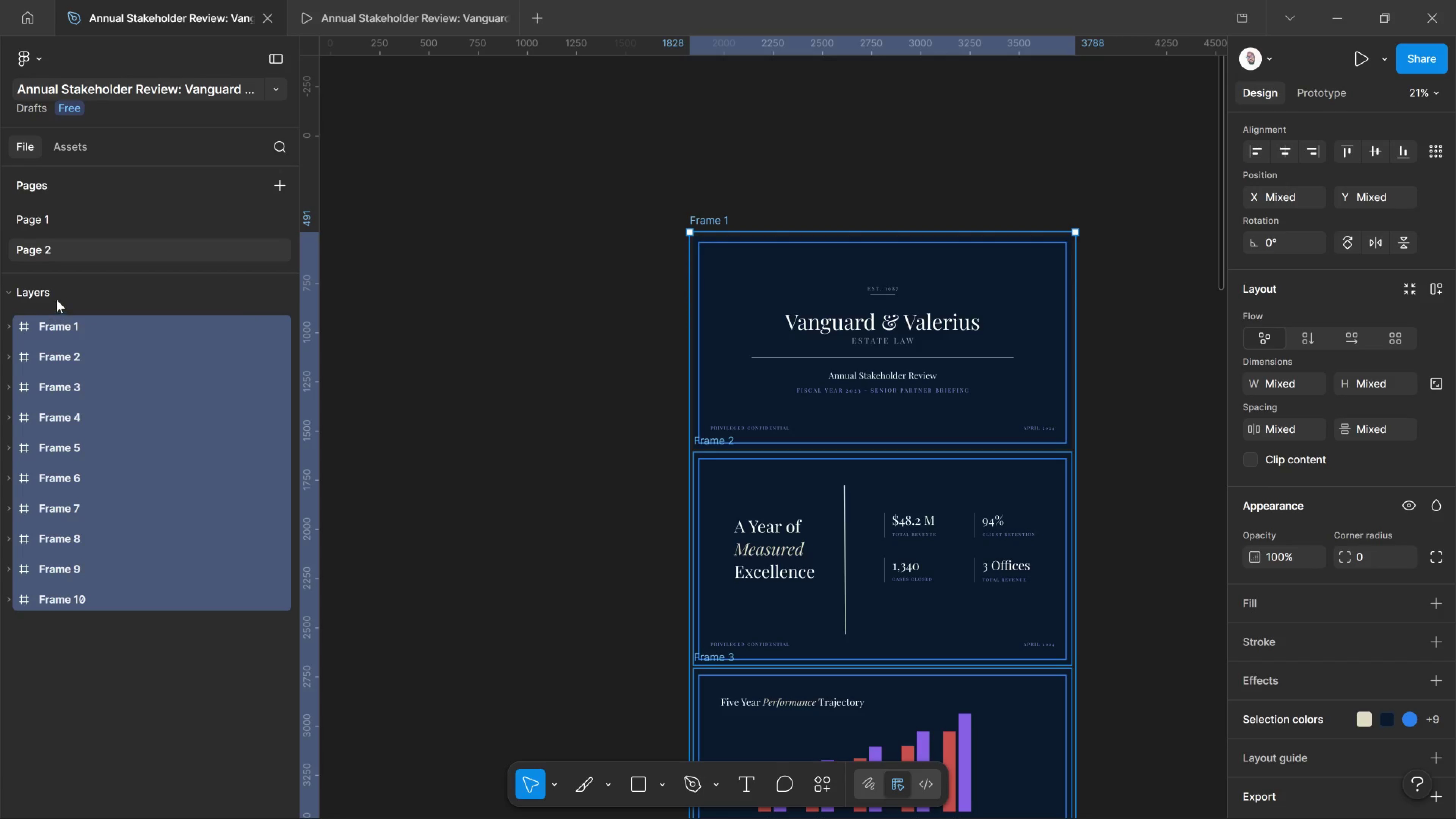 
left_click([56, 300])
 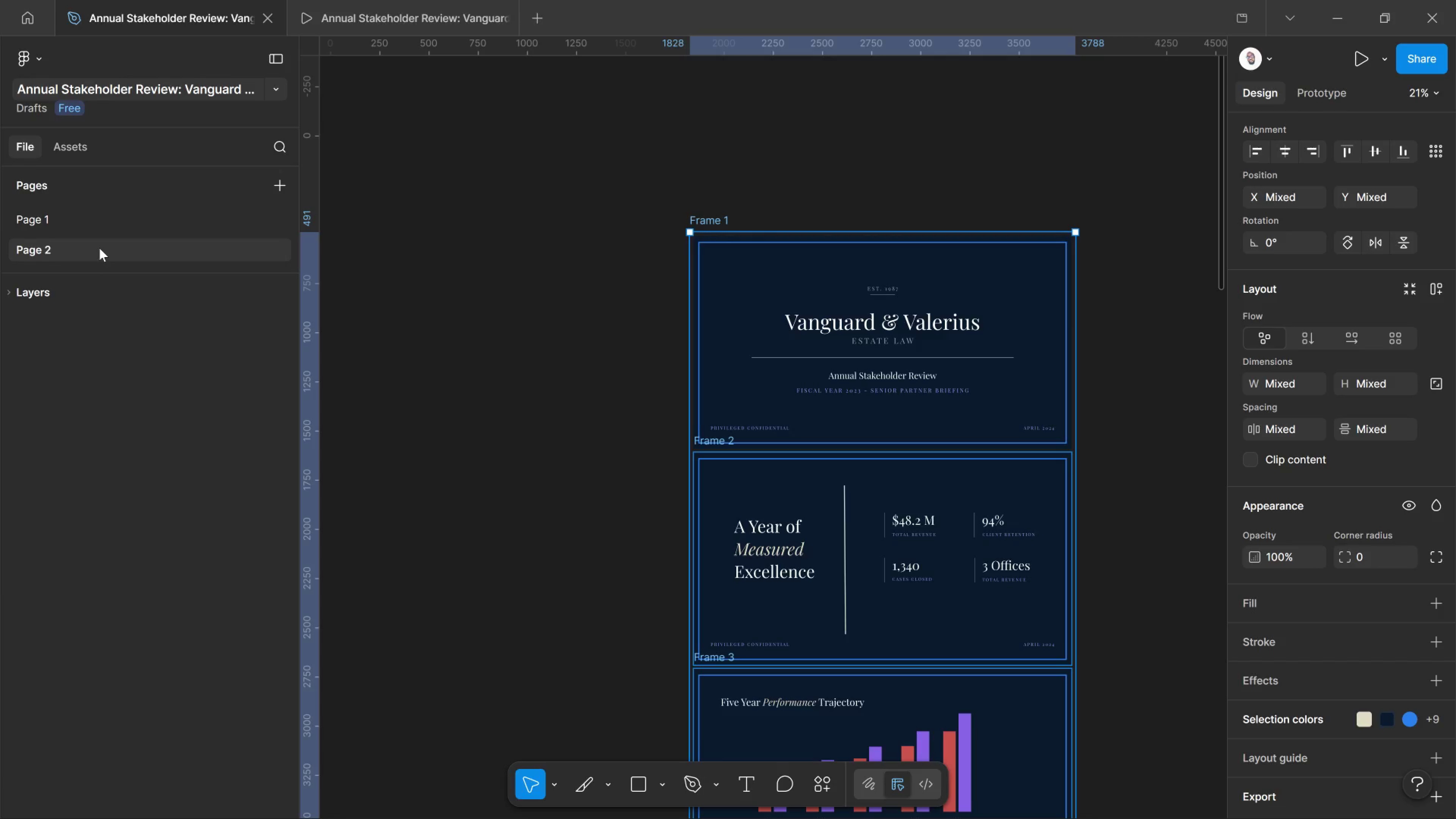 
wait(6.84)
 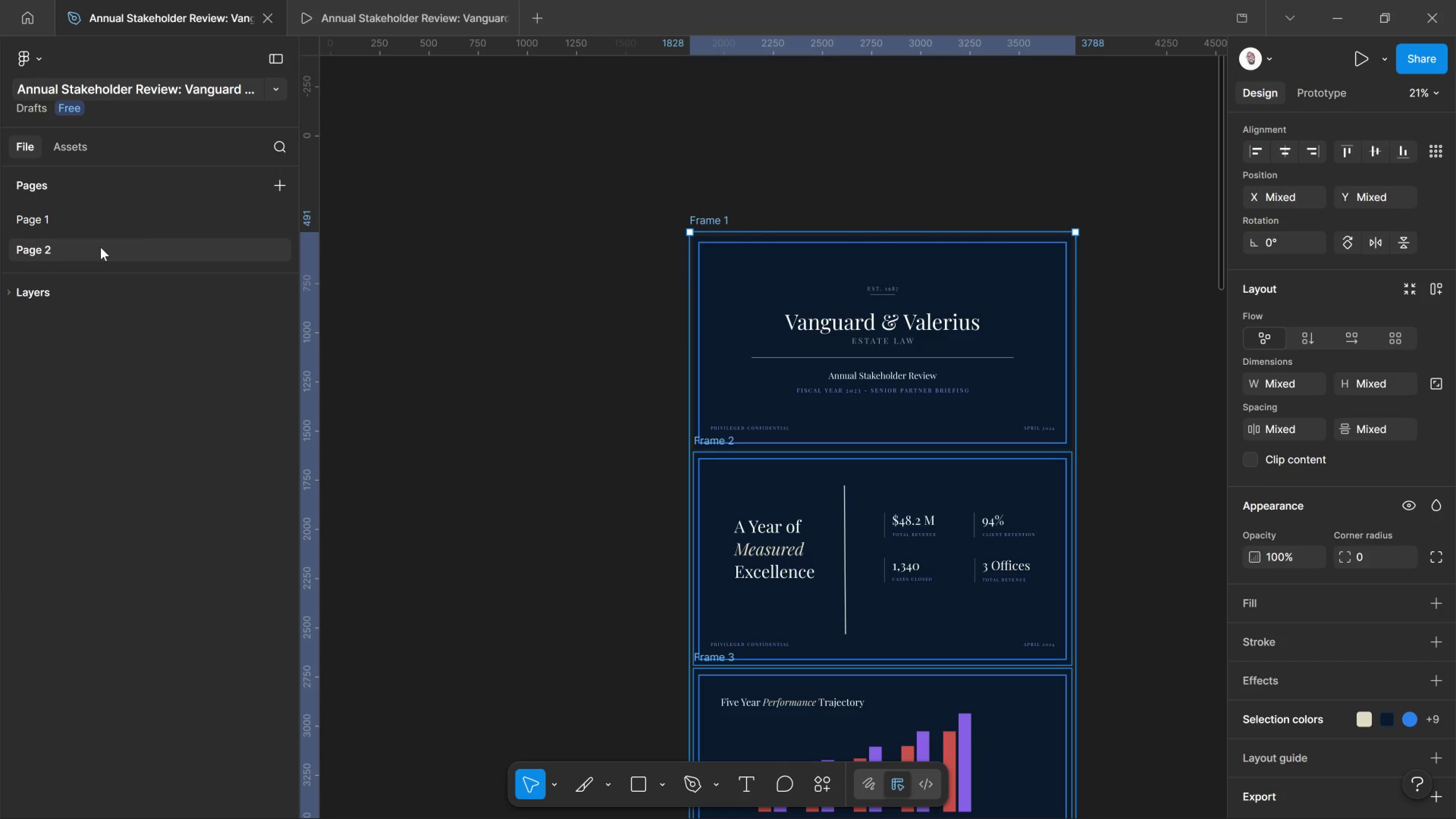 
left_click([16, 296])
 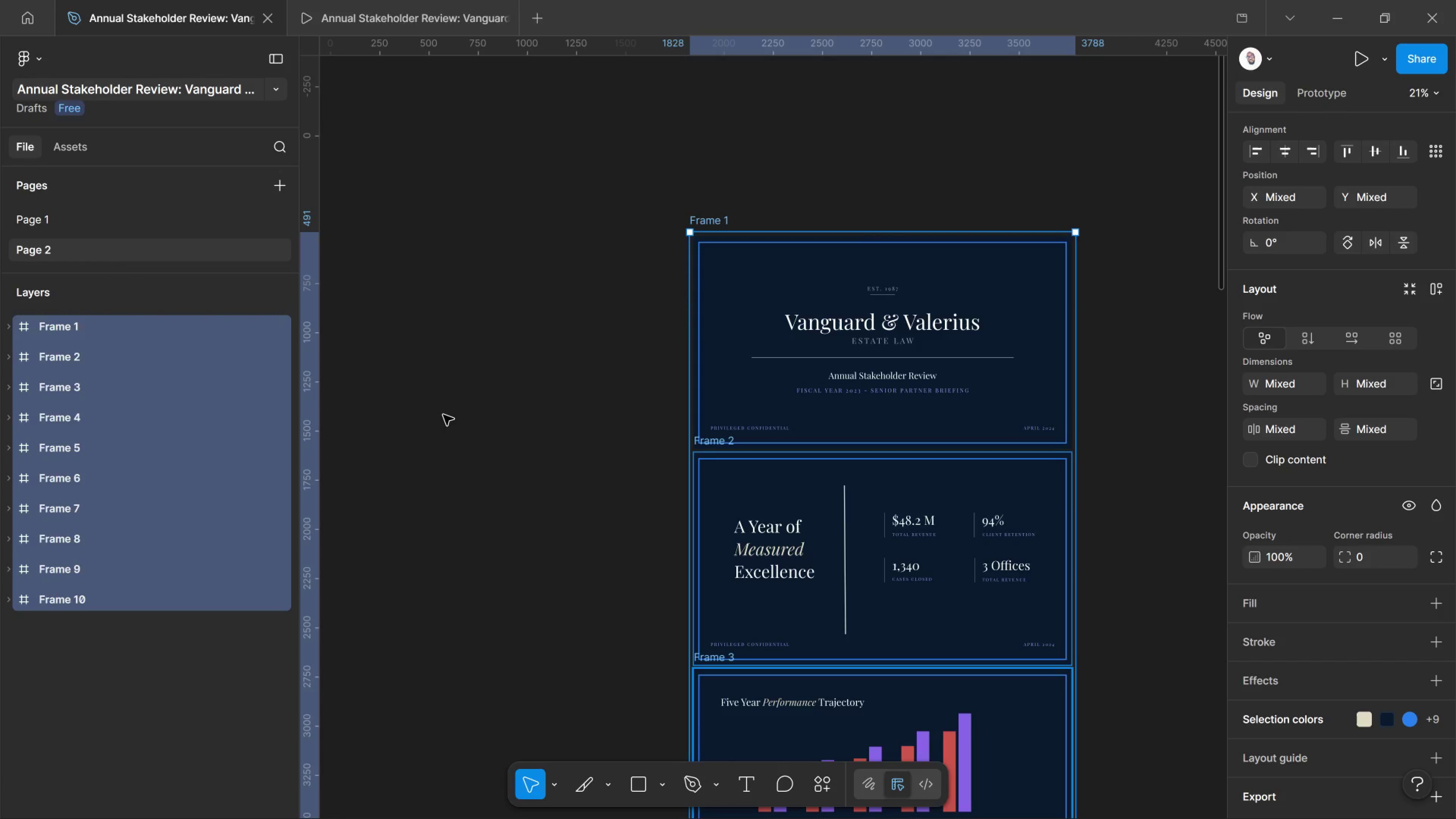 
scroll: coordinate [1383, 720], scroll_direction: down, amount: 11.0
 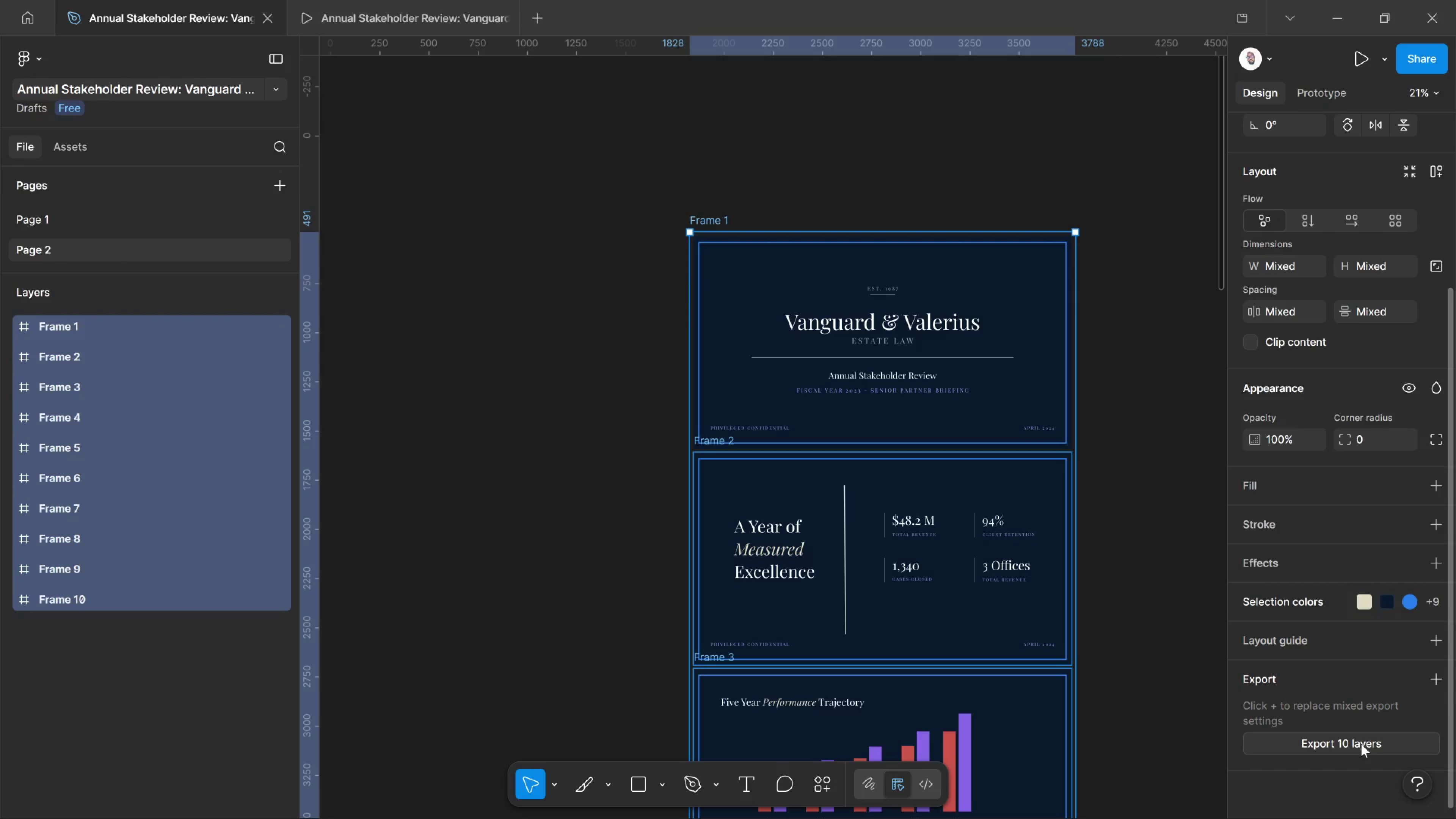 
left_click([1361, 744])
 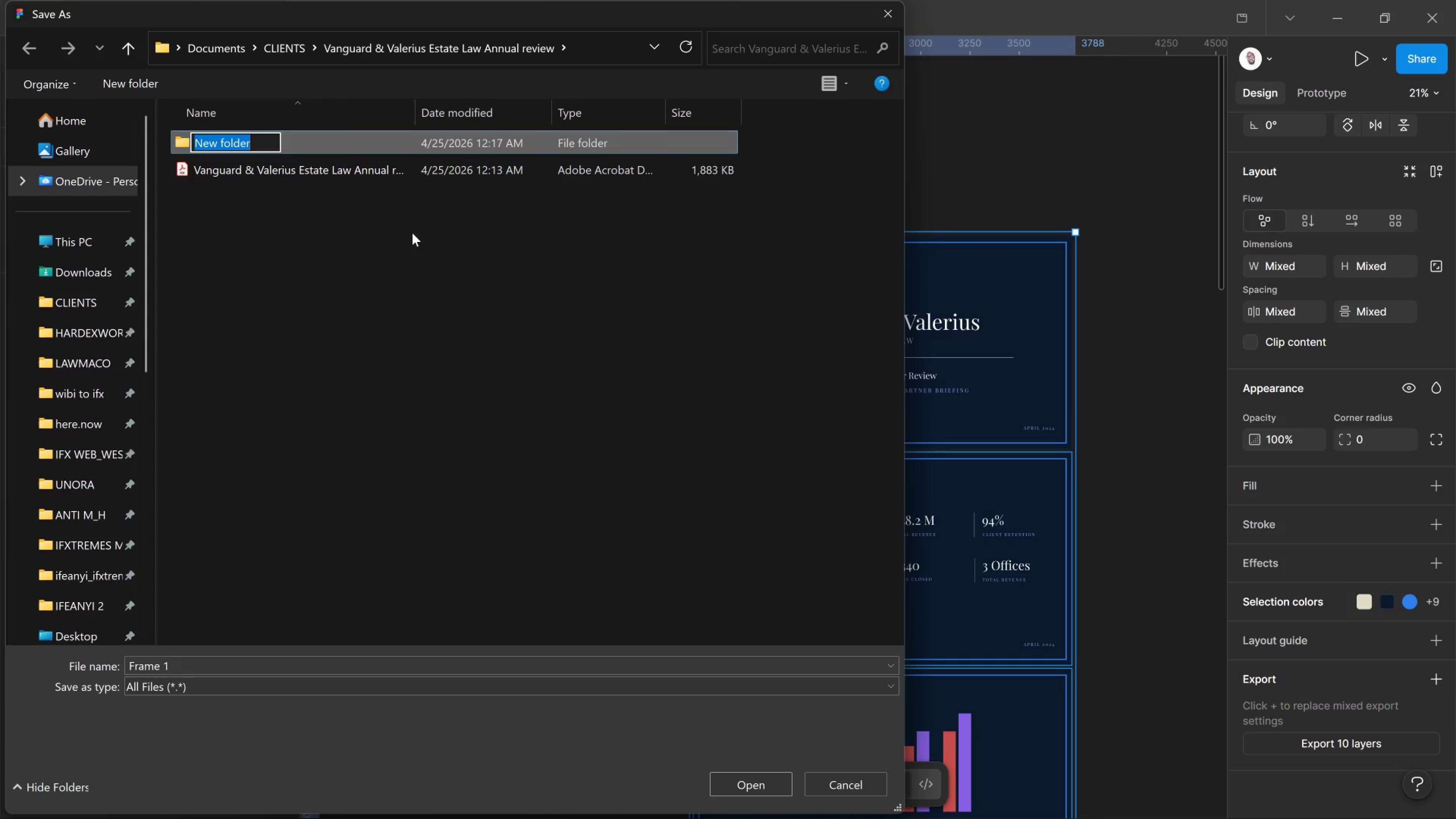 
wait(6.72)
 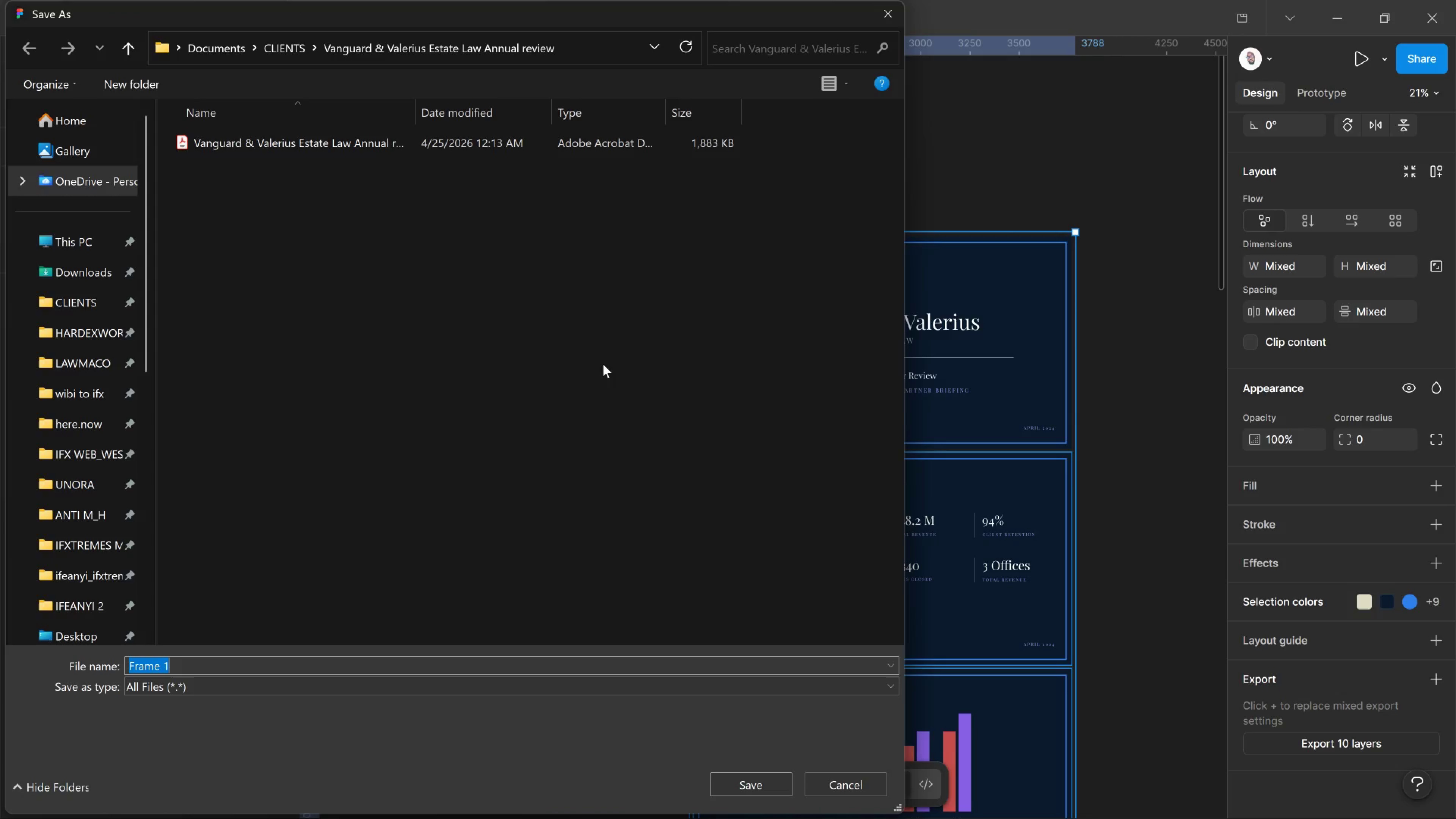 
type(folders)
 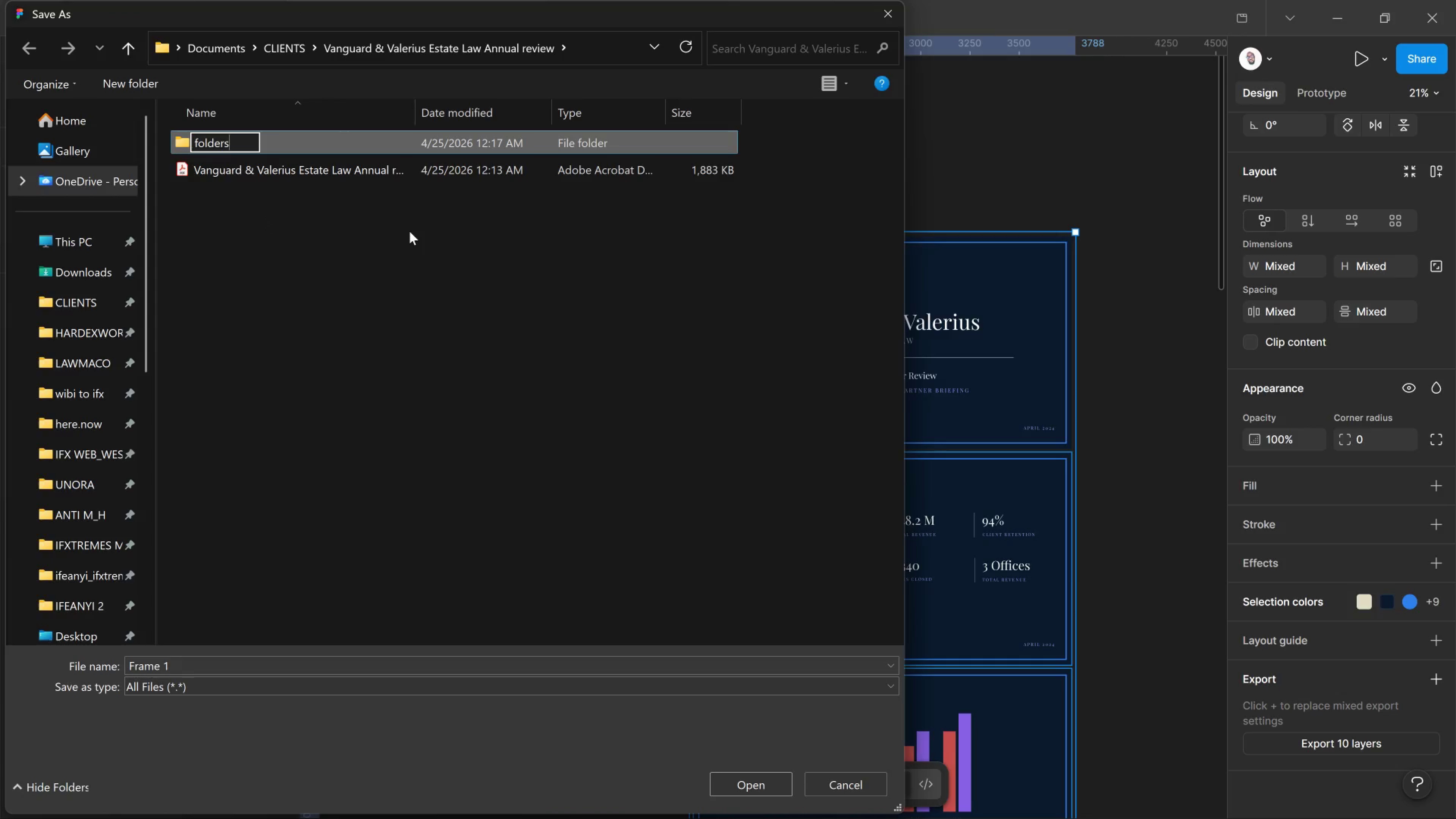 
key(Enter)
 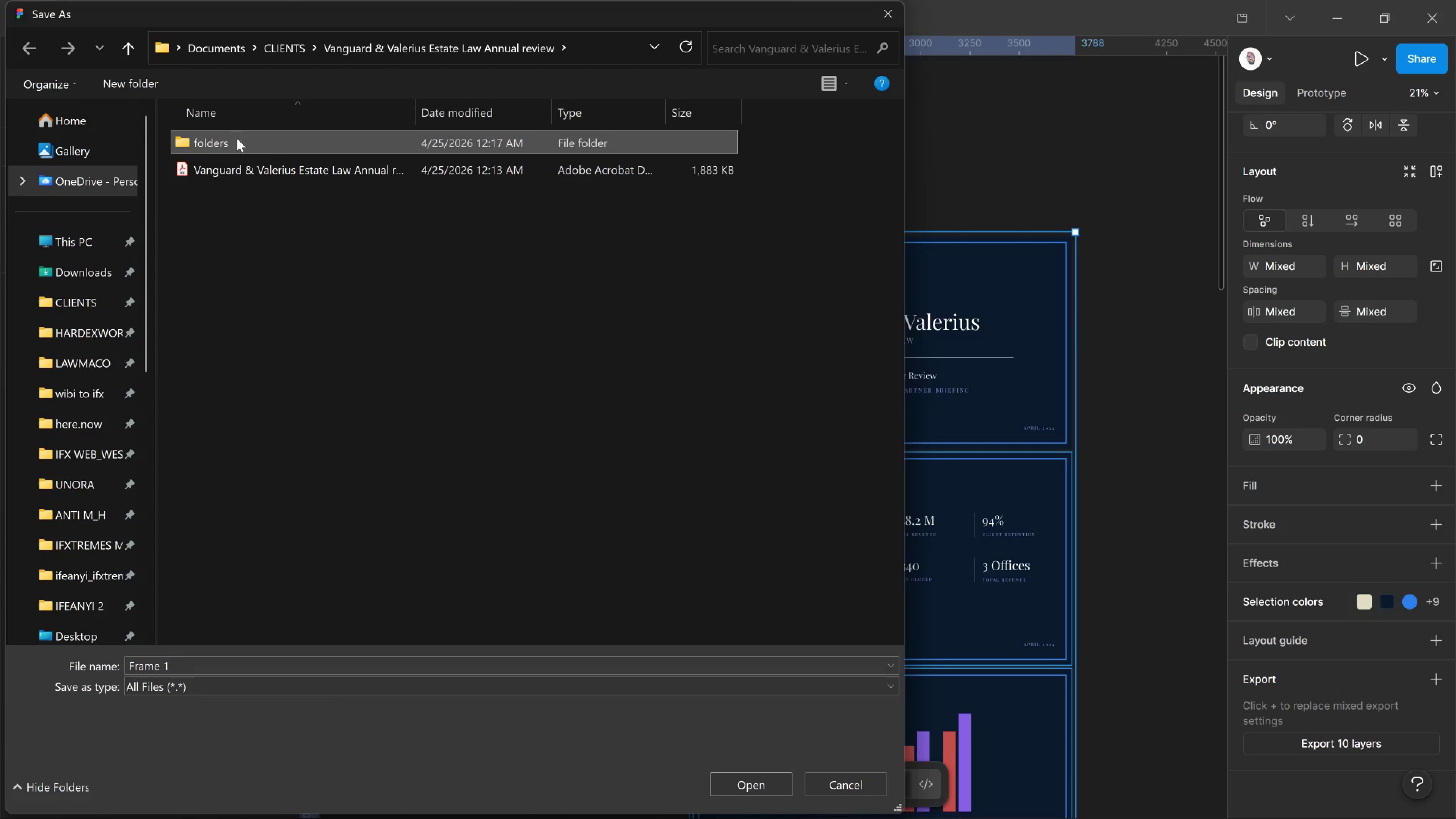 
double_click([237, 138])
 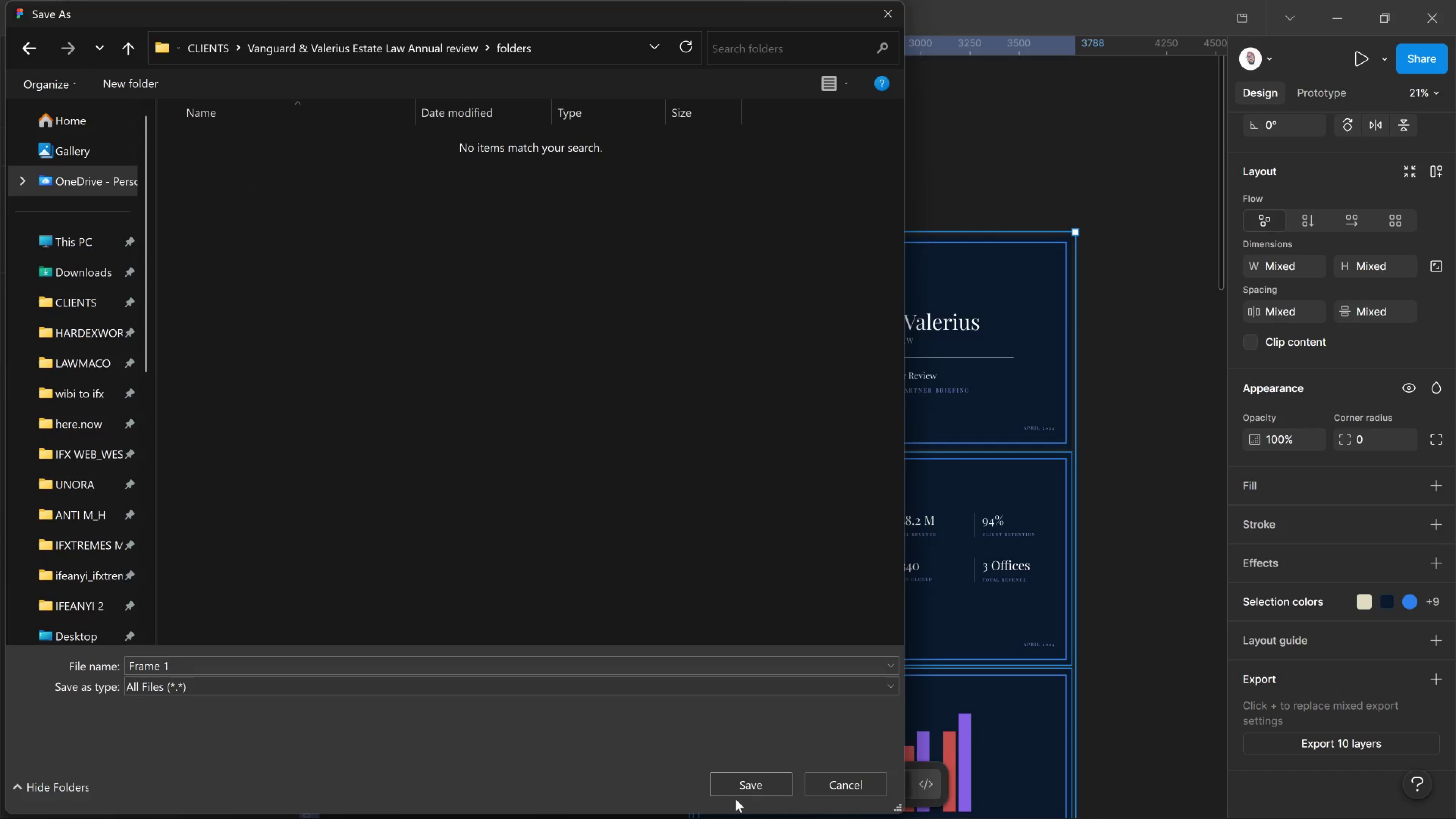 
mouse_move([748, 775])
 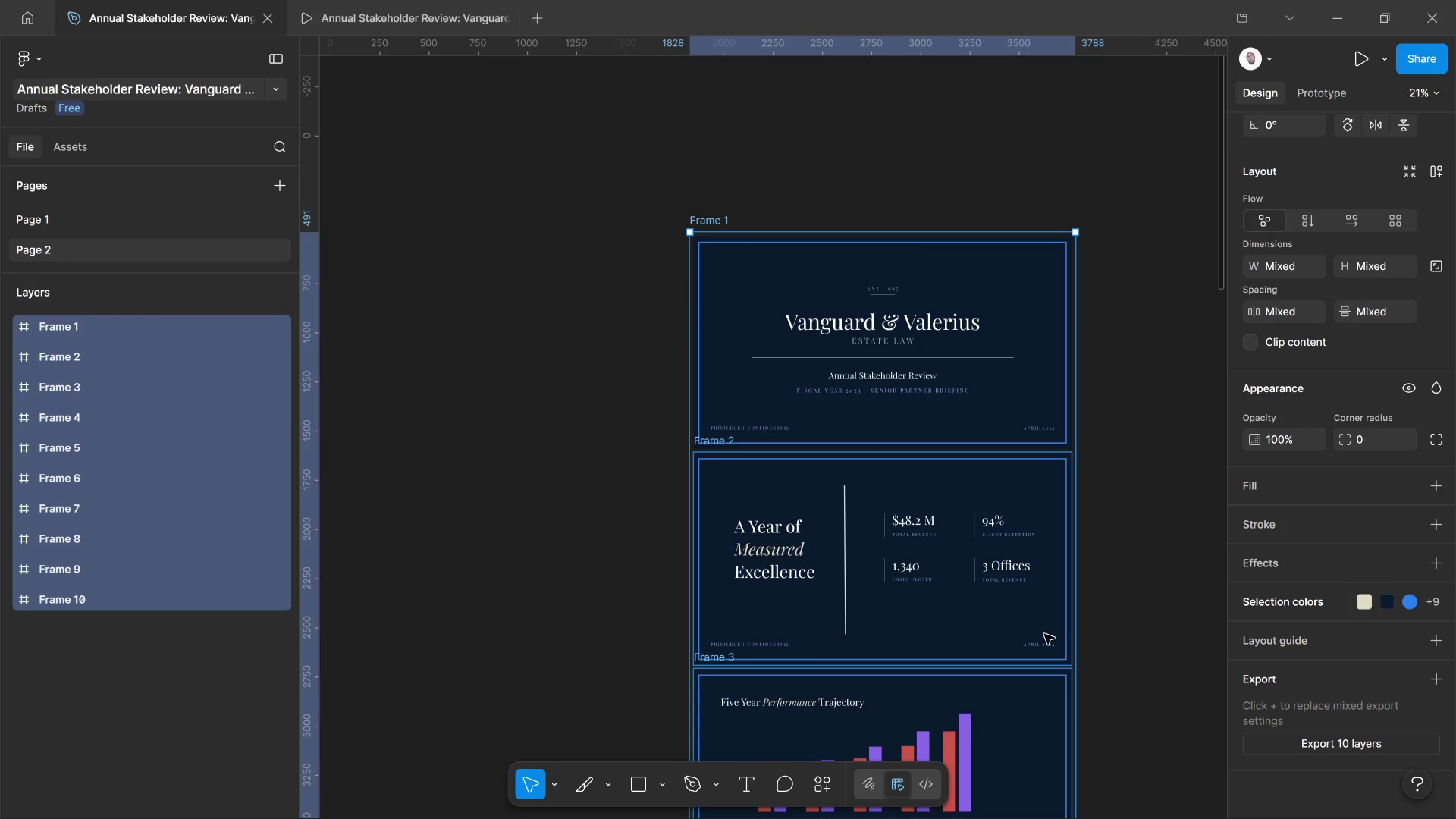 
scroll: coordinate [1045, 636], scroll_direction: down, amount: 2.0
 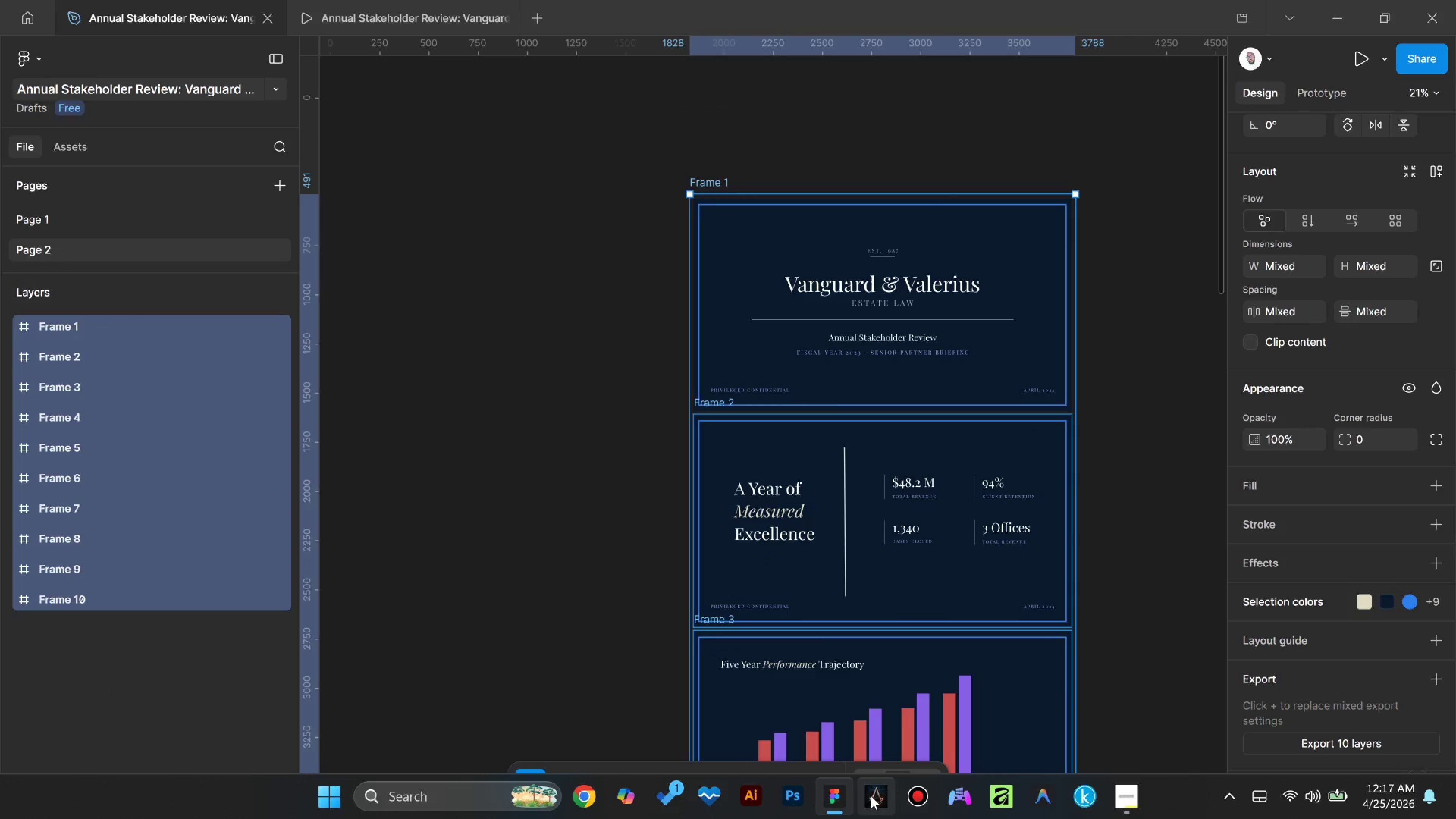 
key(Meta+E)
 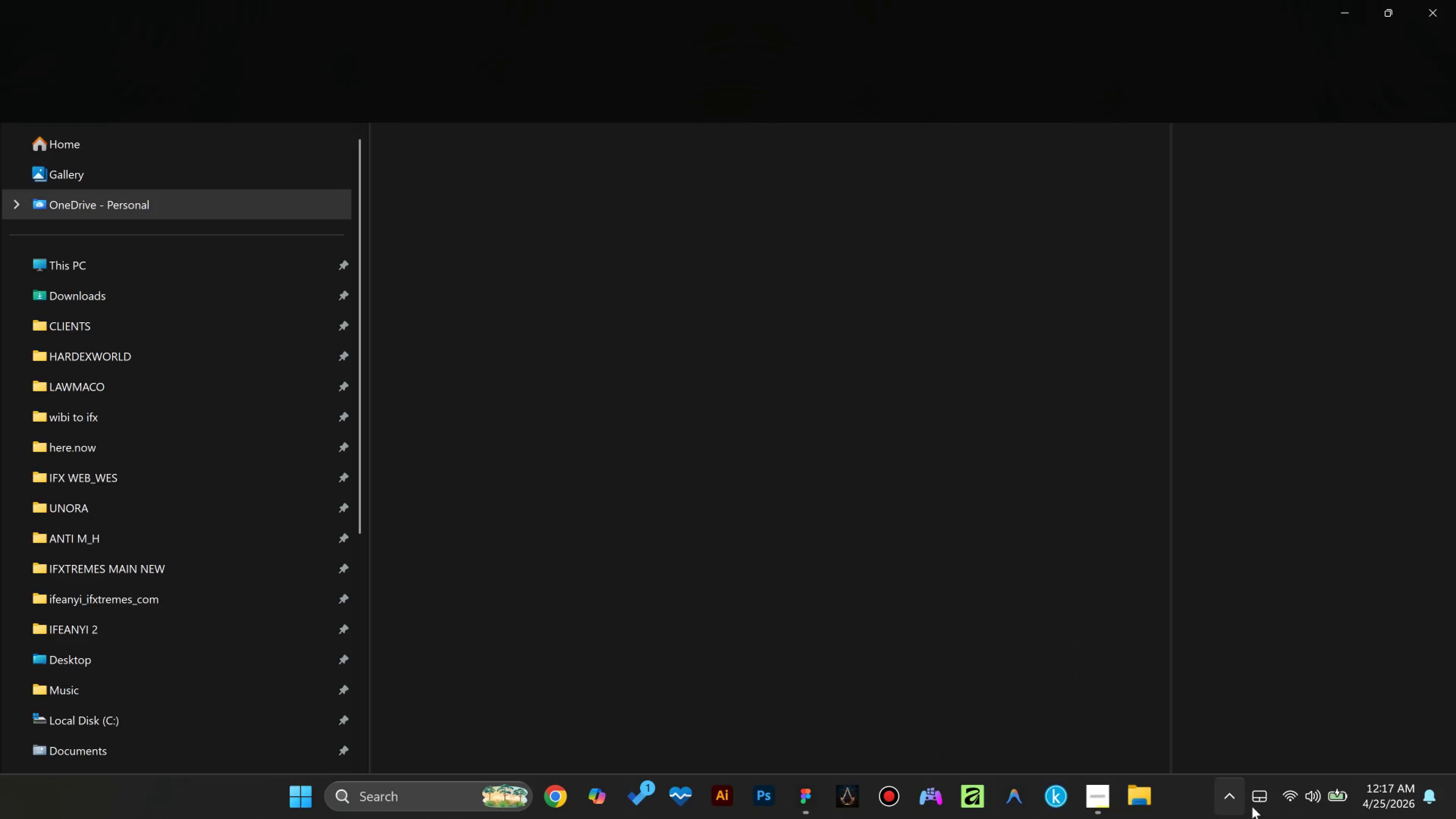 
mouse_move([1333, 791])
 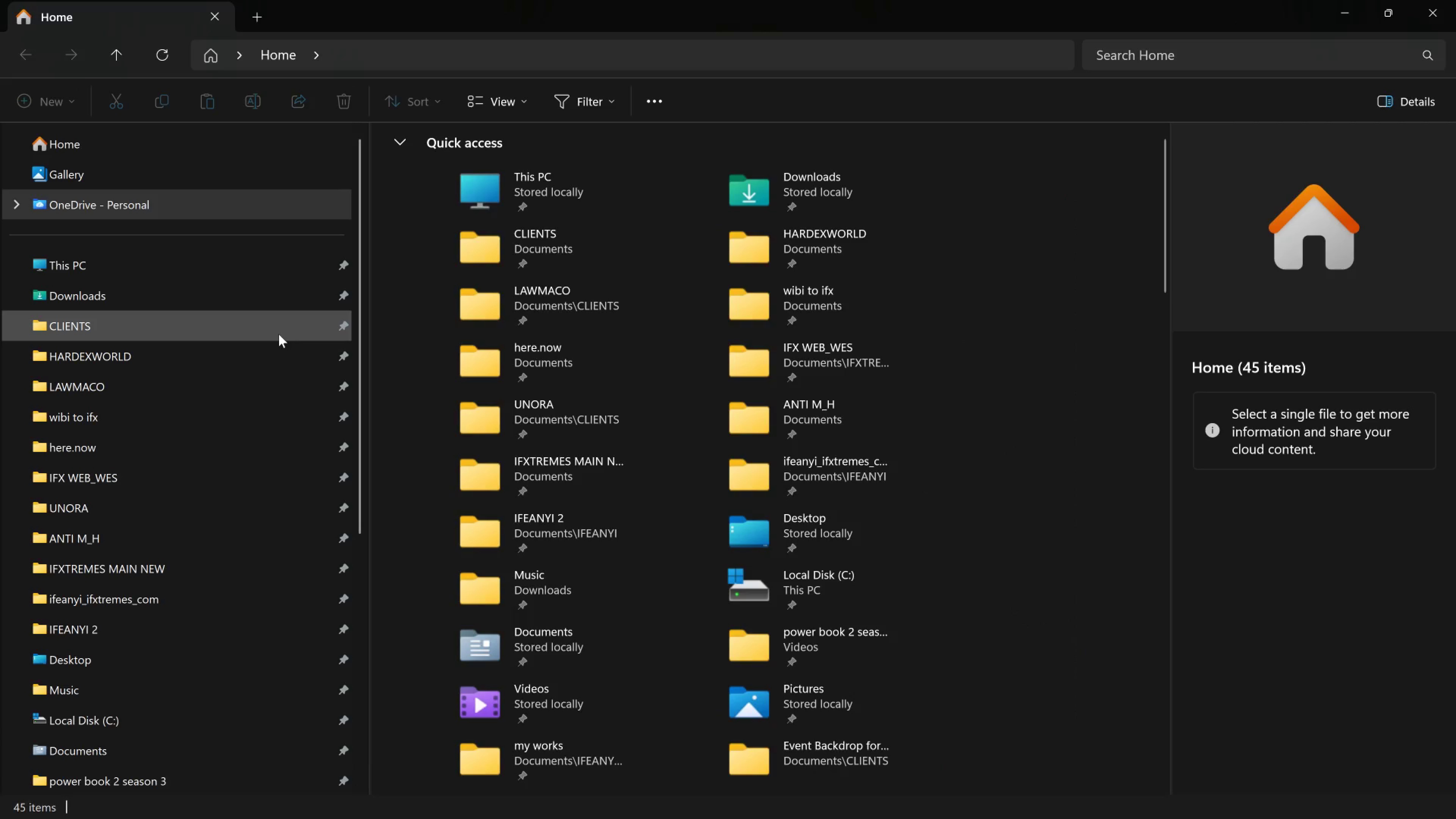 
wait(8.16)
 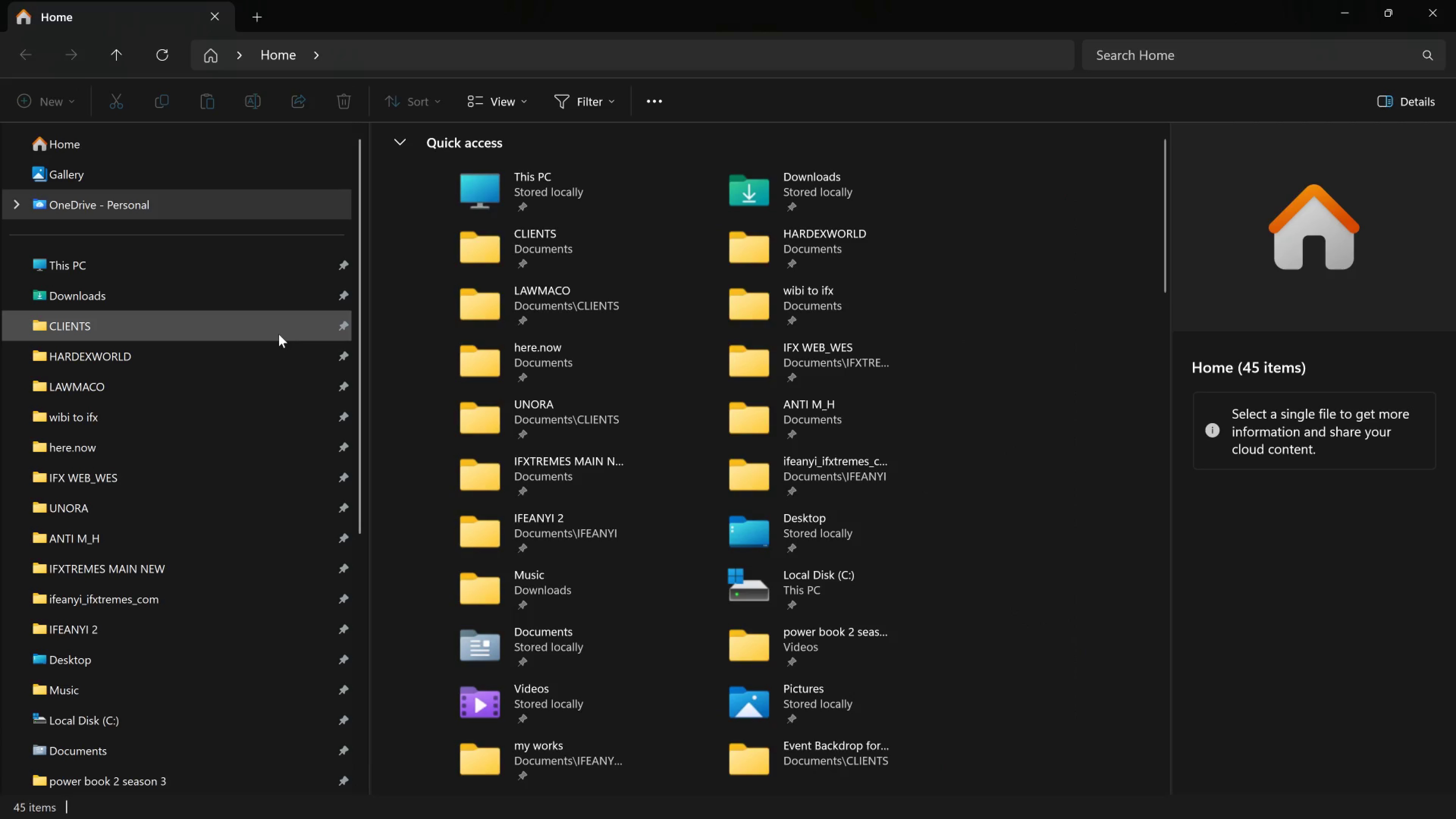 
left_click([171, 326])
 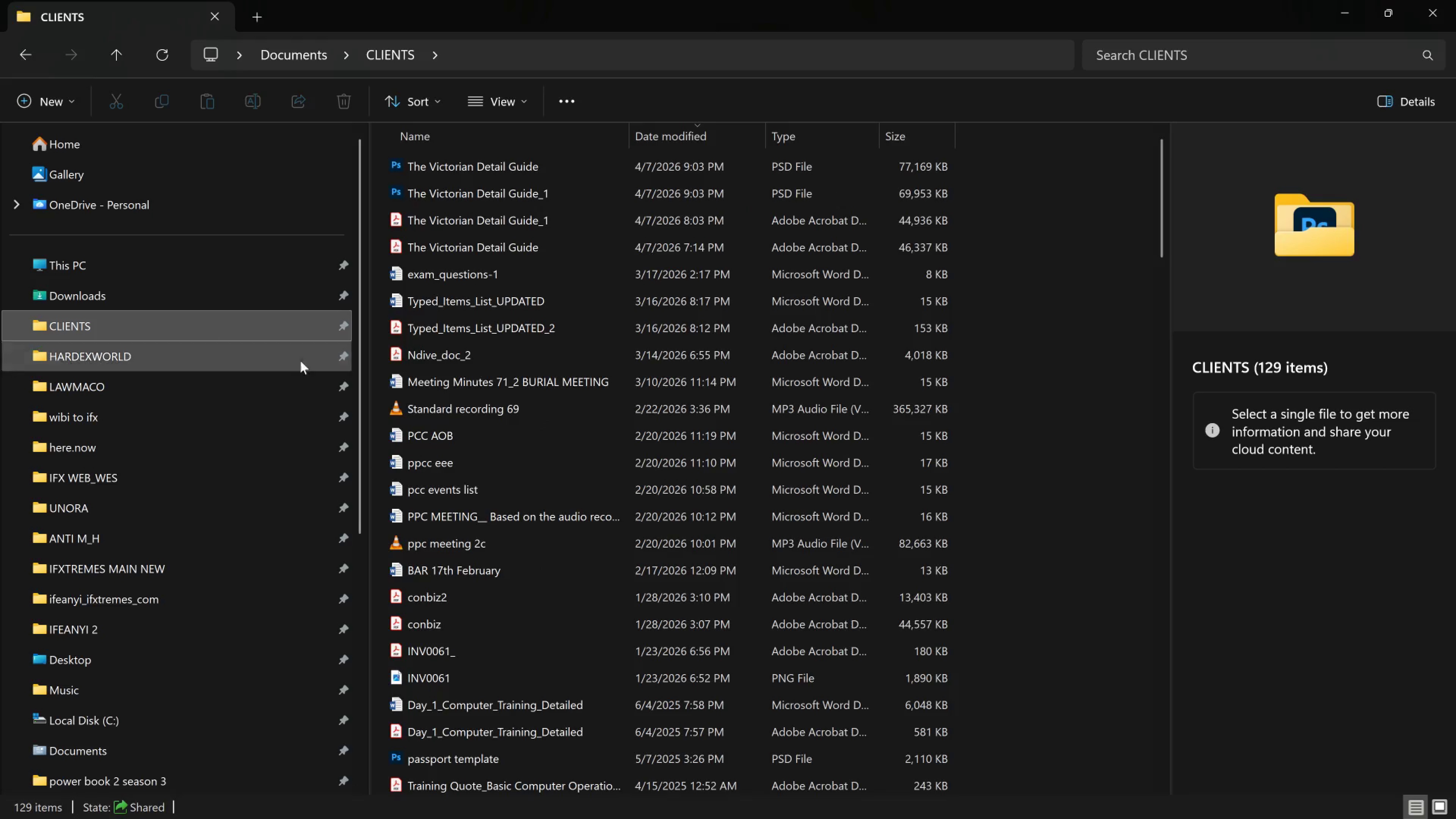 
scroll: coordinate [480, 457], scroll_direction: down, amount: 6.0
 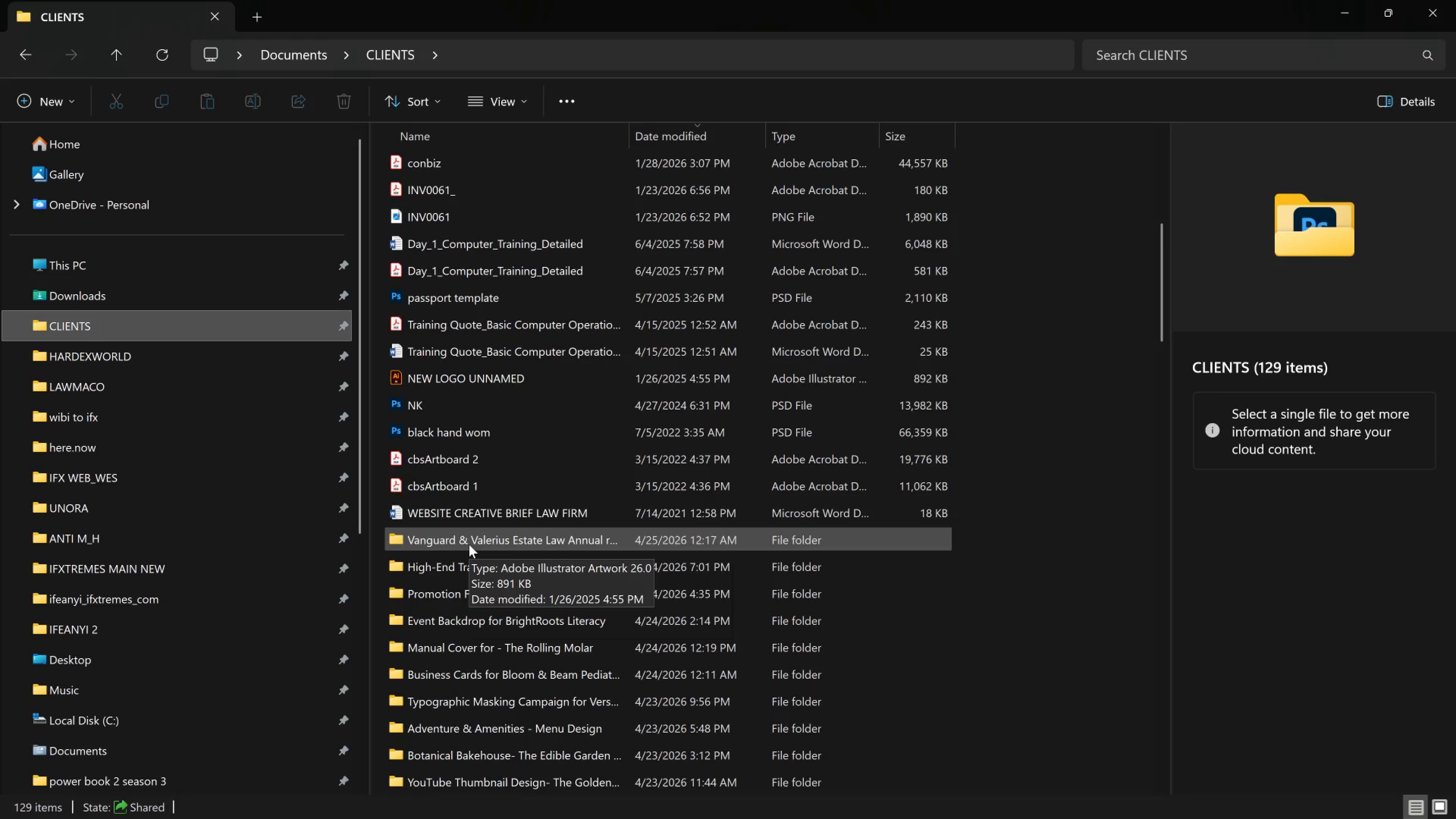 
double_click([469, 544])
 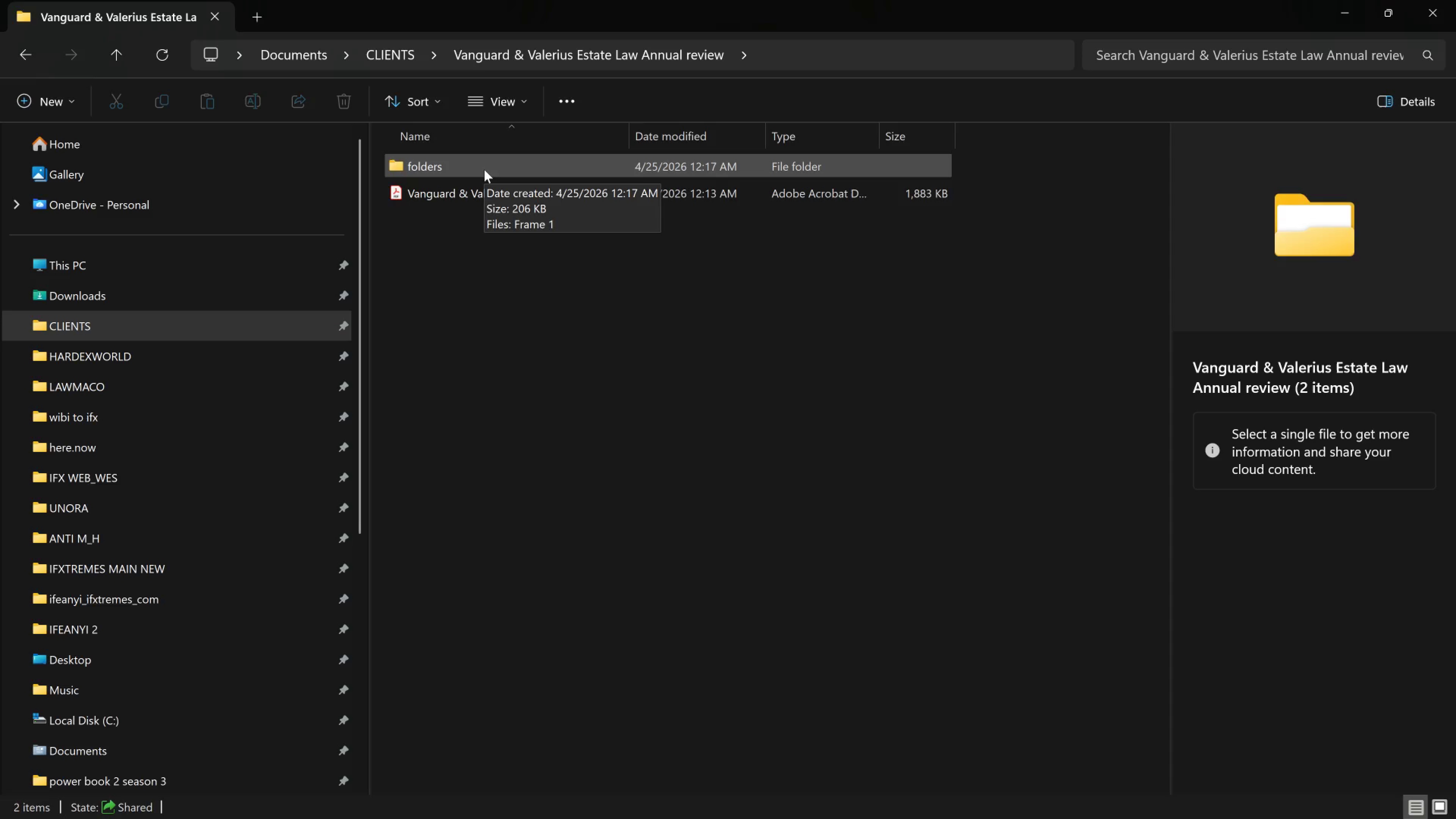 
wait(5.28)
 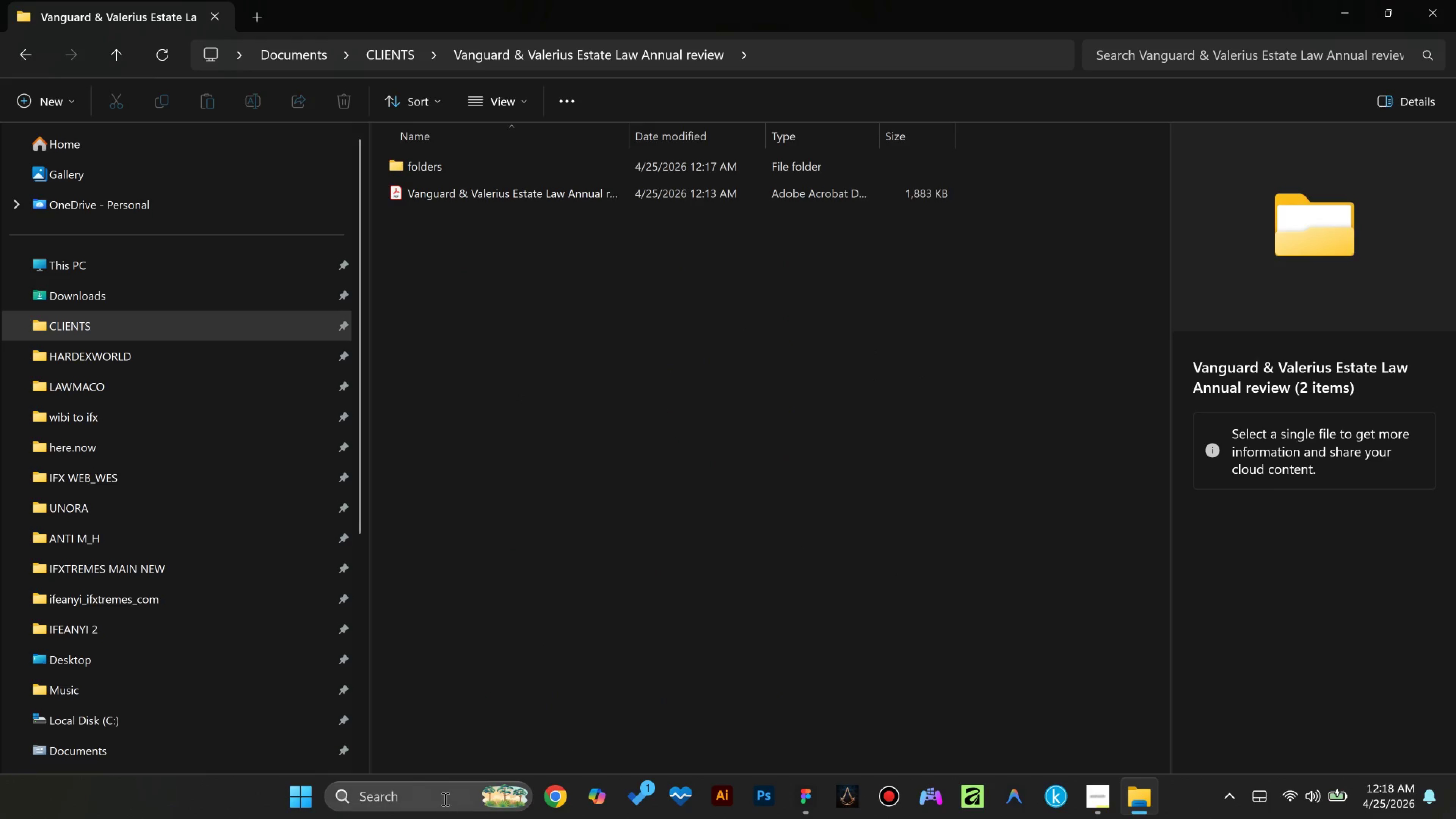 
double_click([484, 169])
 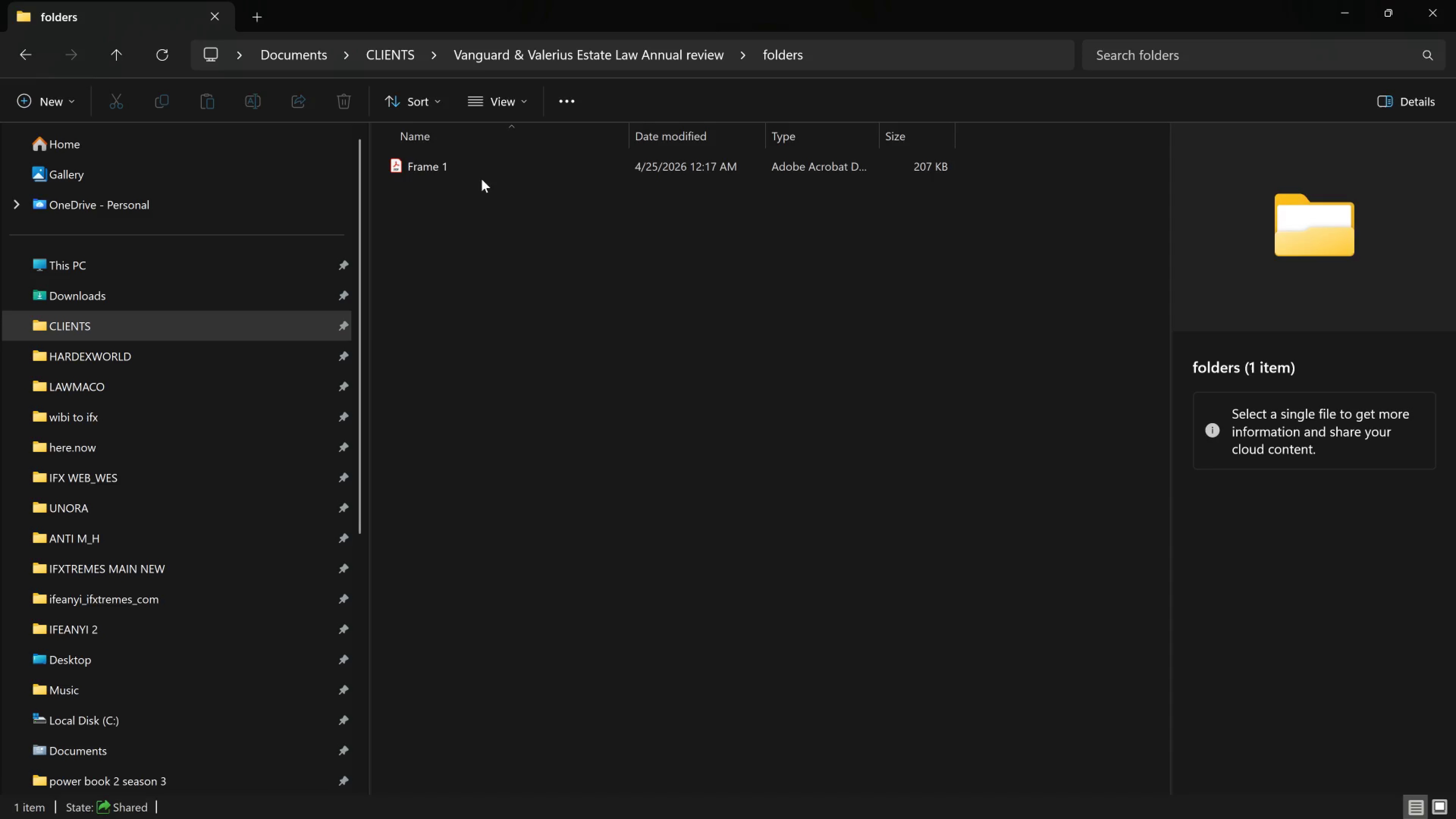 
left_click([476, 175])
 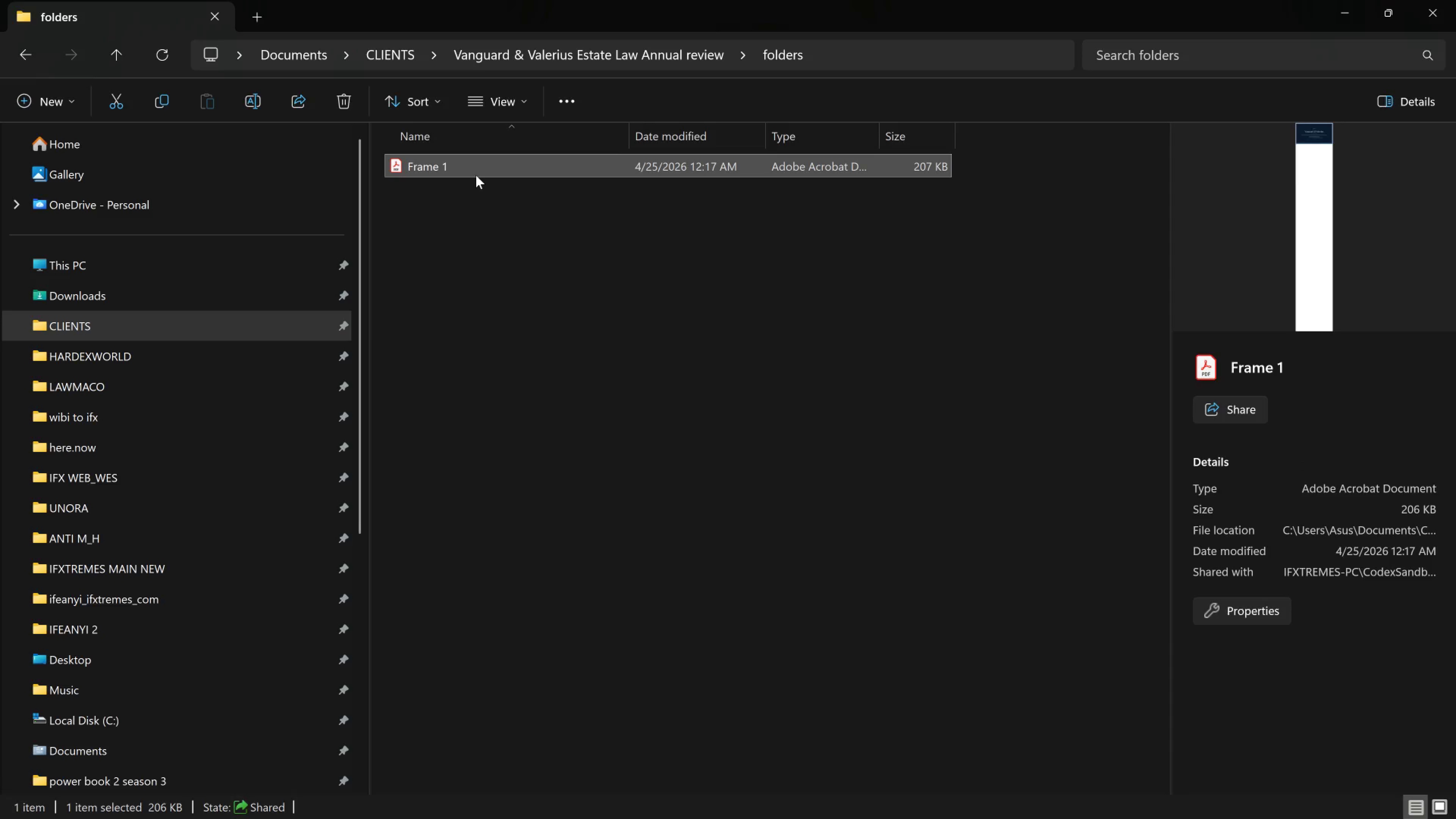 
key(Delete)
 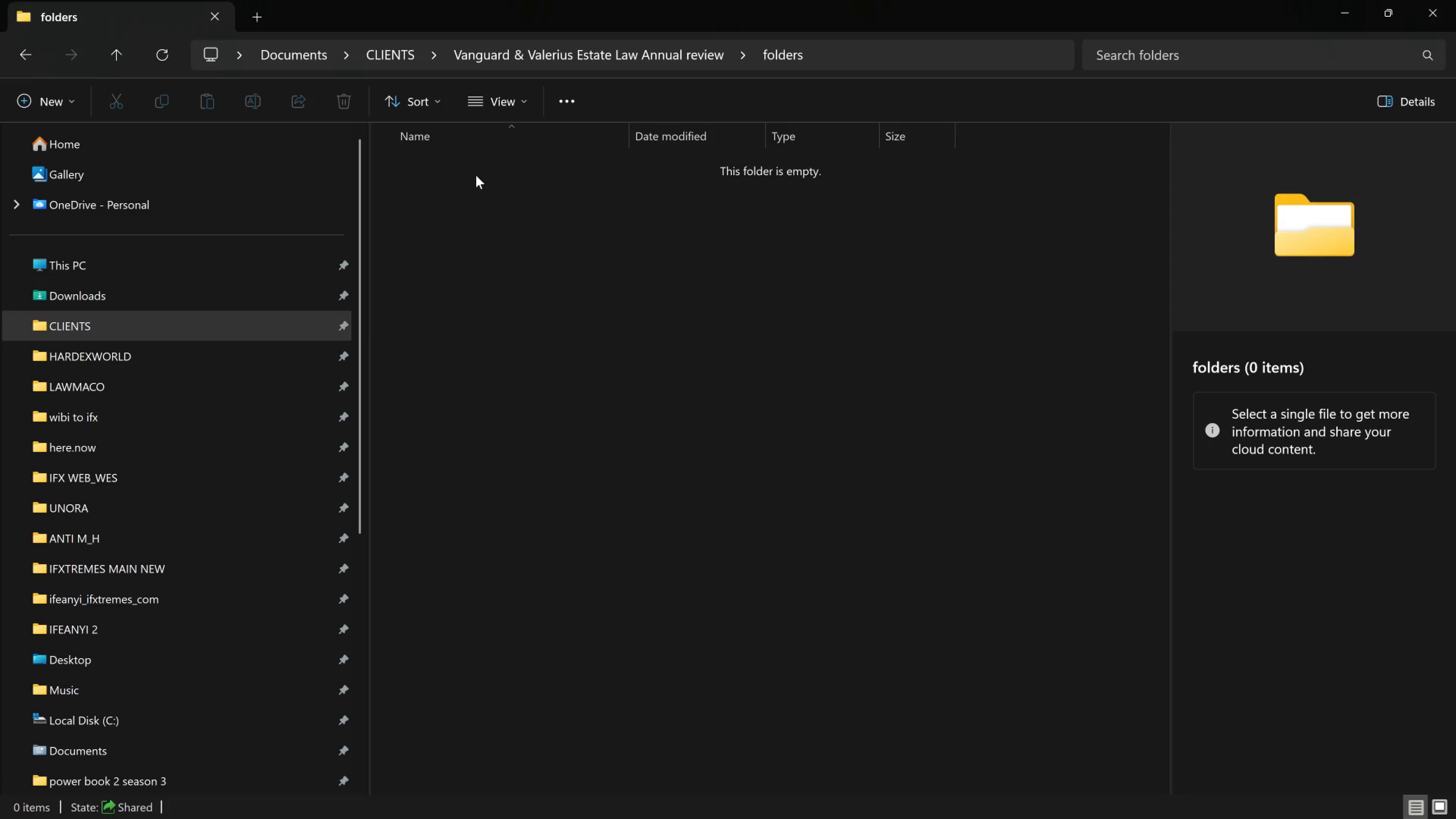 
key(Alt+Tab)
 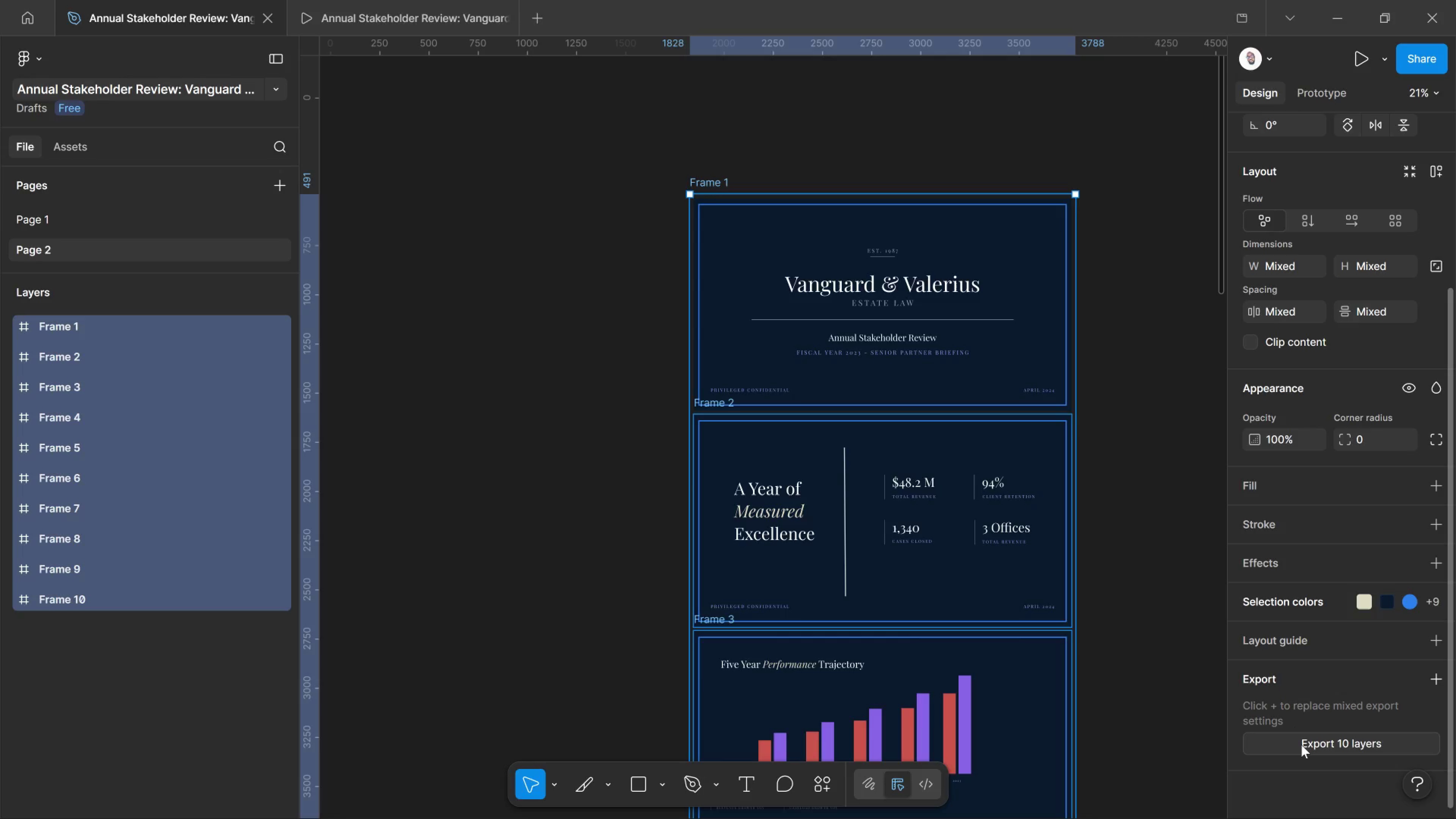 
wait(6.78)
 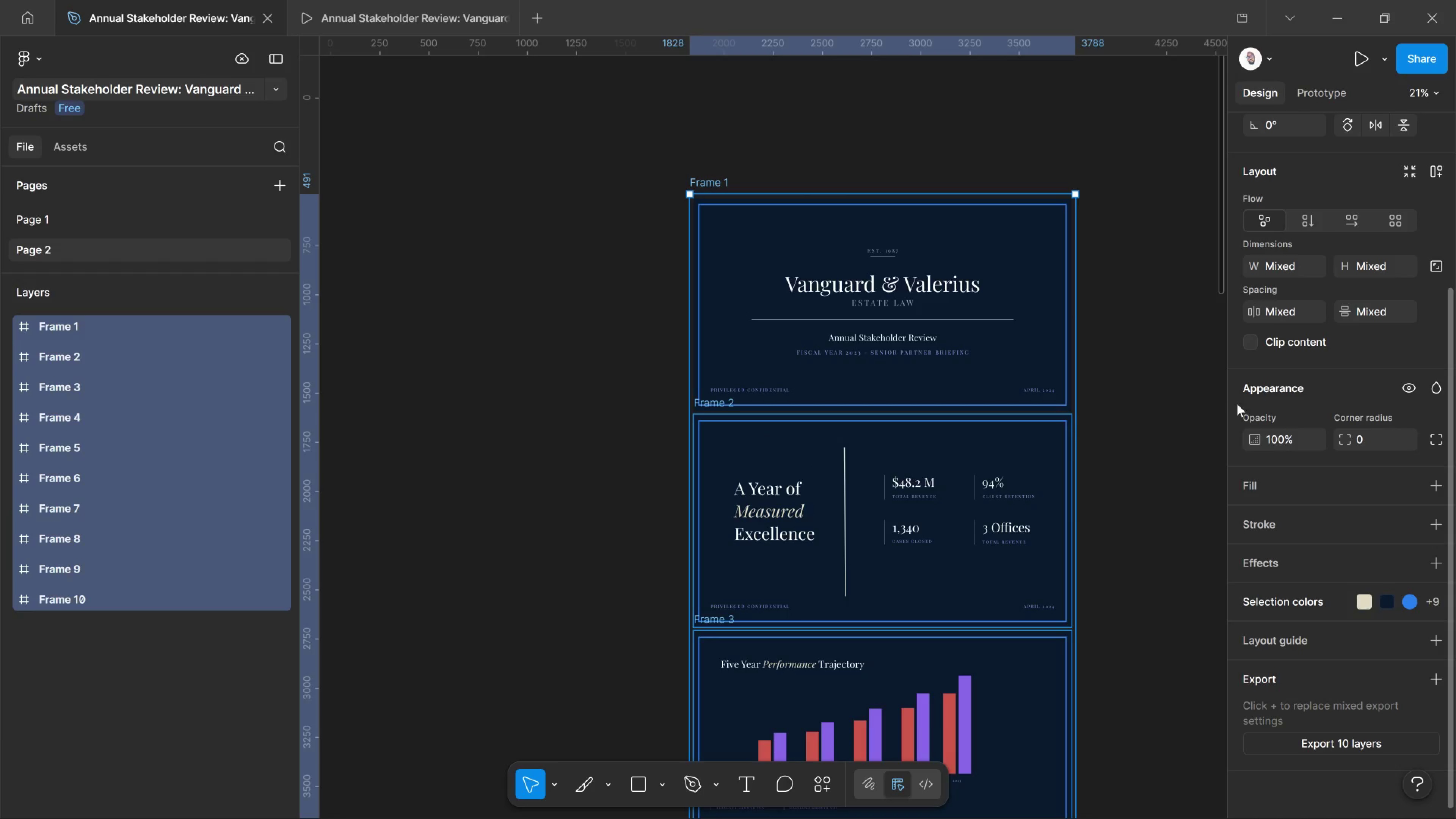 
left_click([1301, 743])
 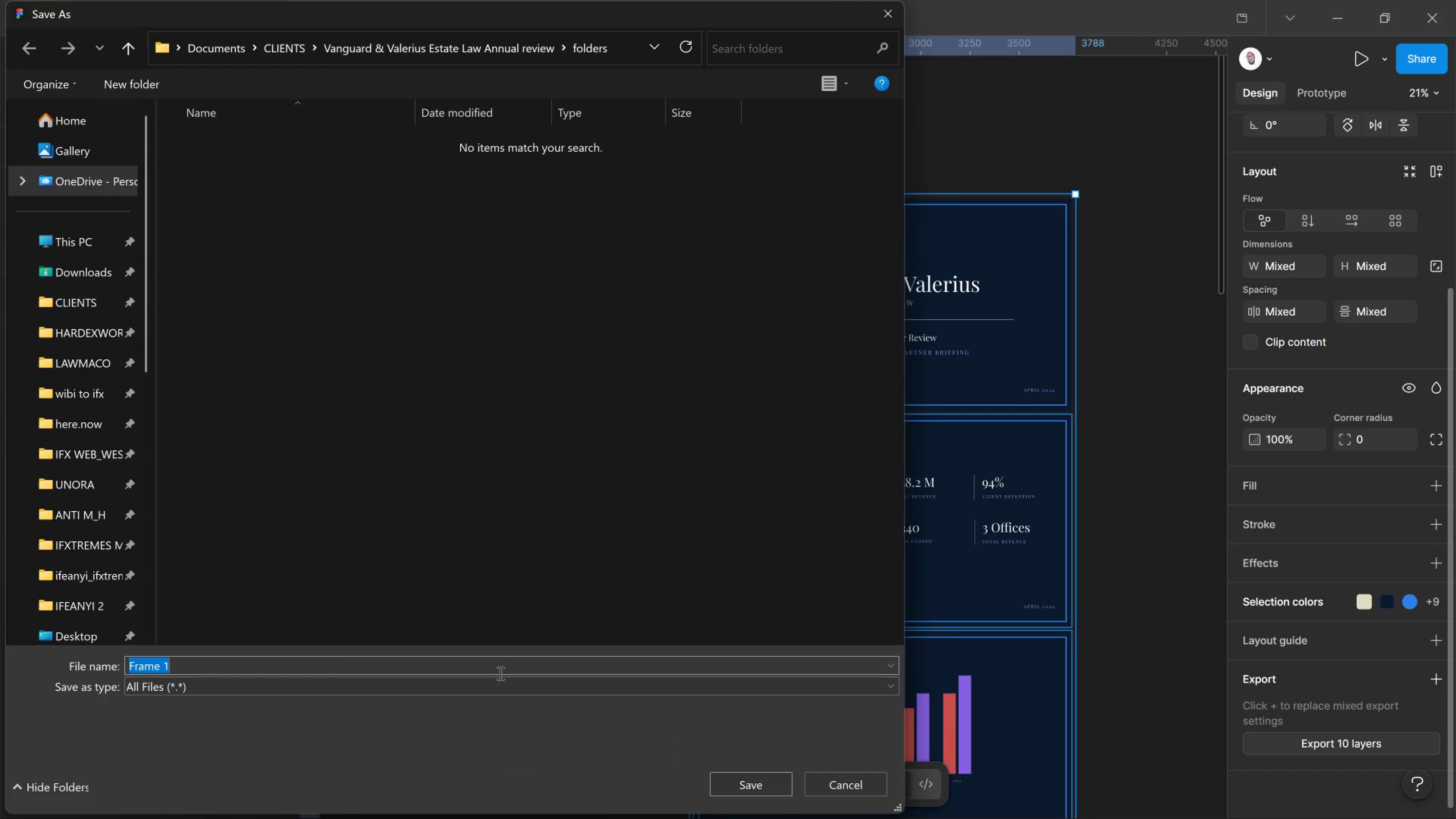 
wait(6.53)
 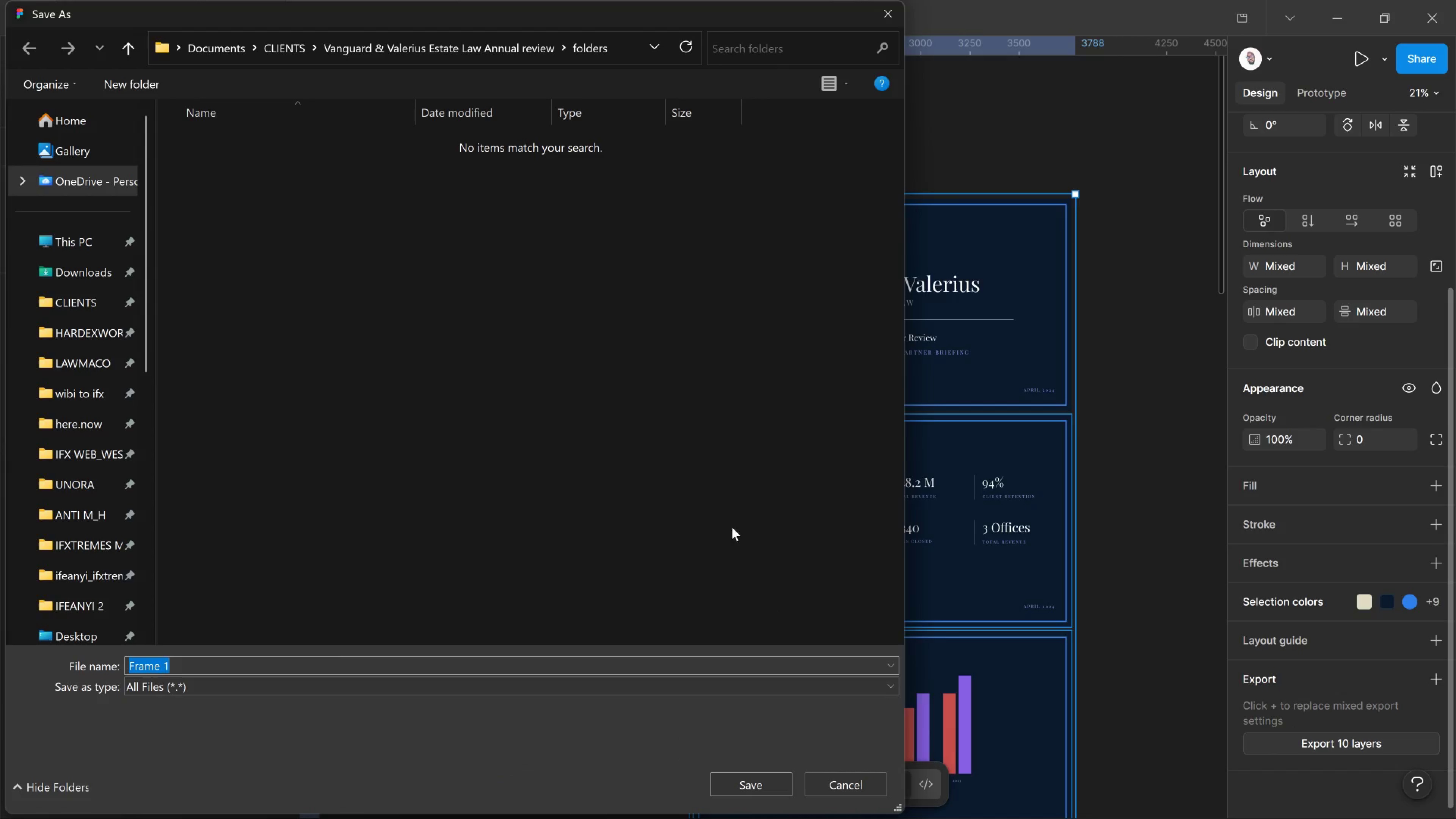 
type(de)
 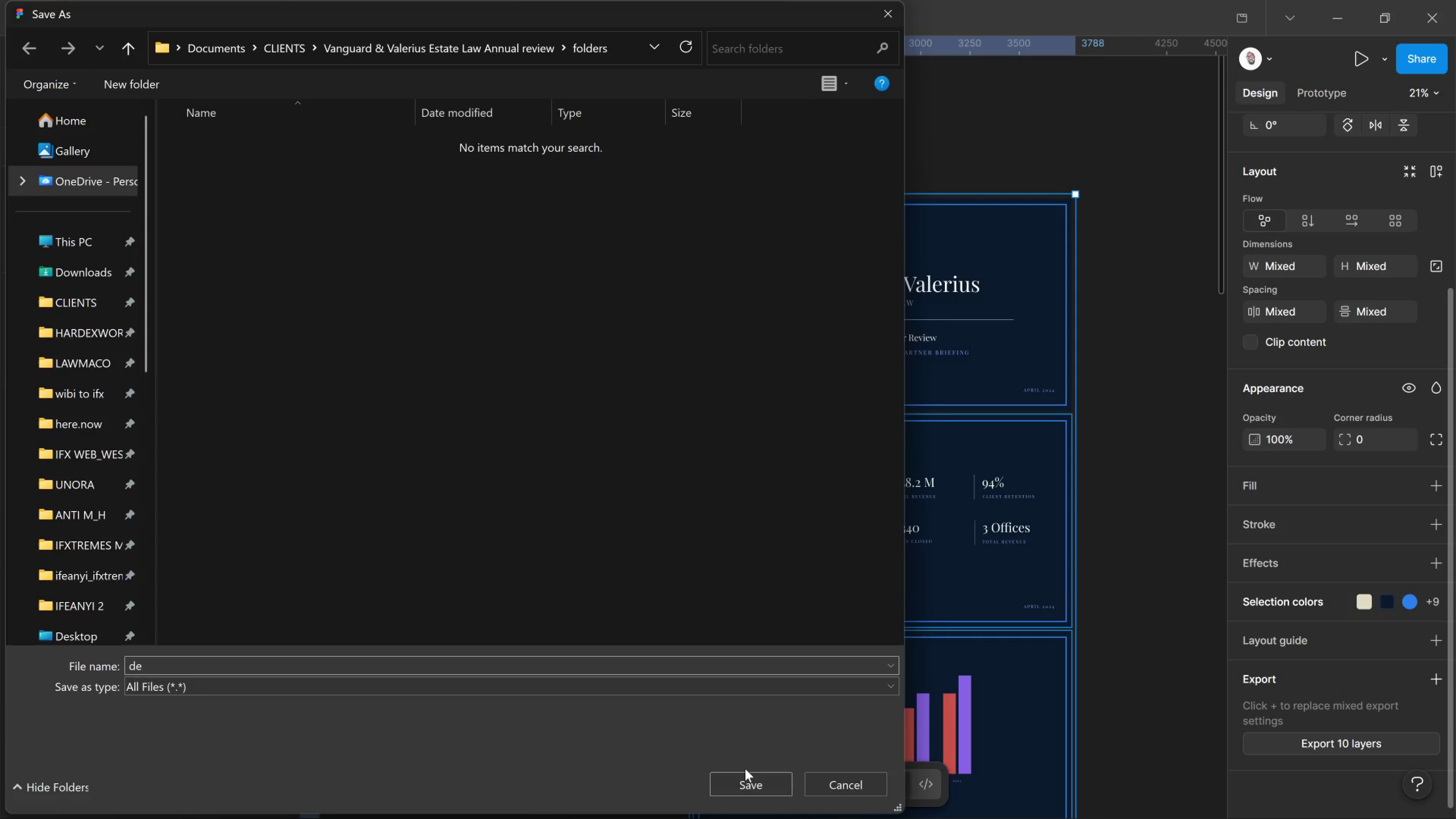 
left_click([752, 784])
 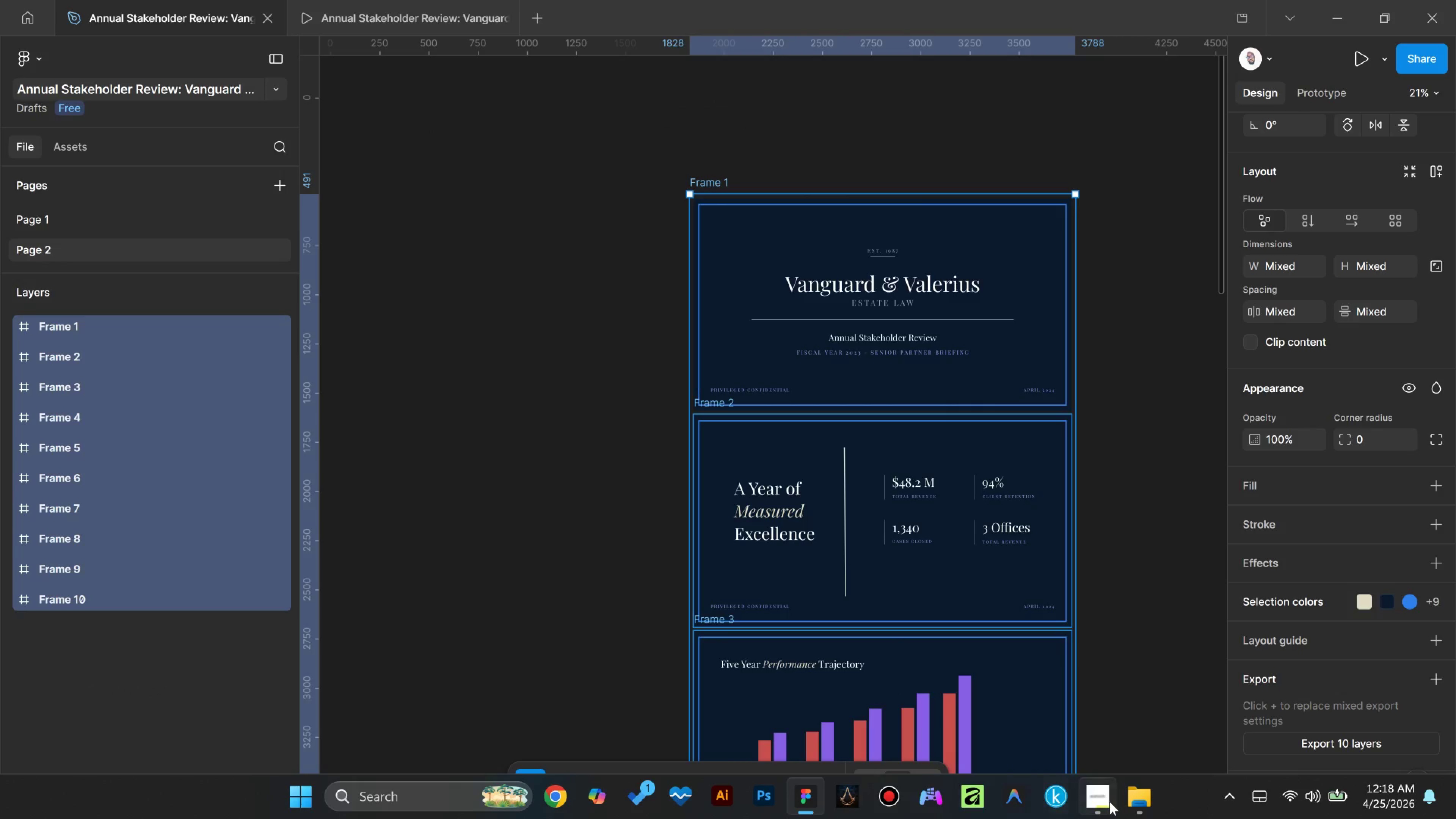 
left_click([1136, 799])
 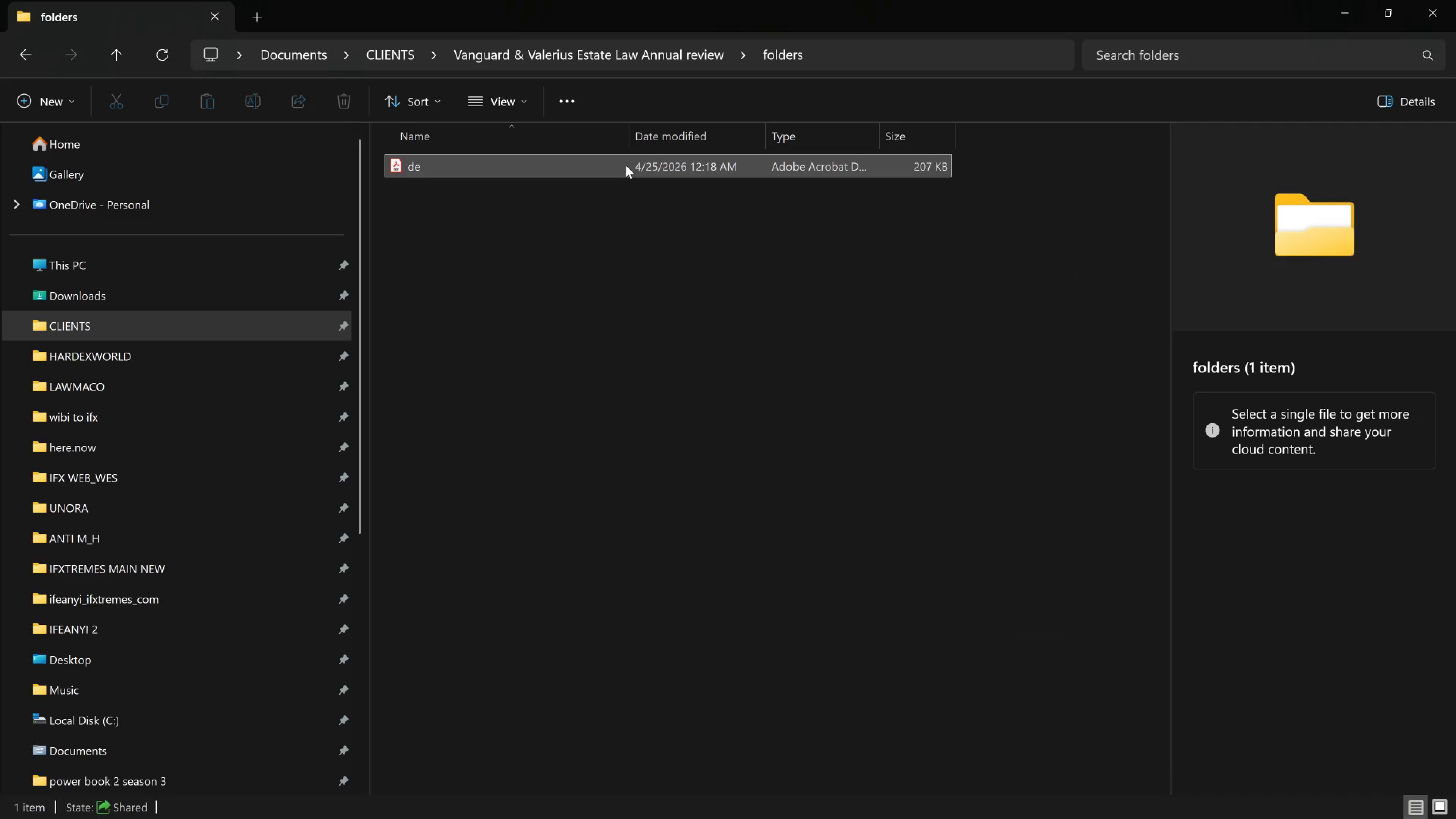 
left_click([624, 159])
 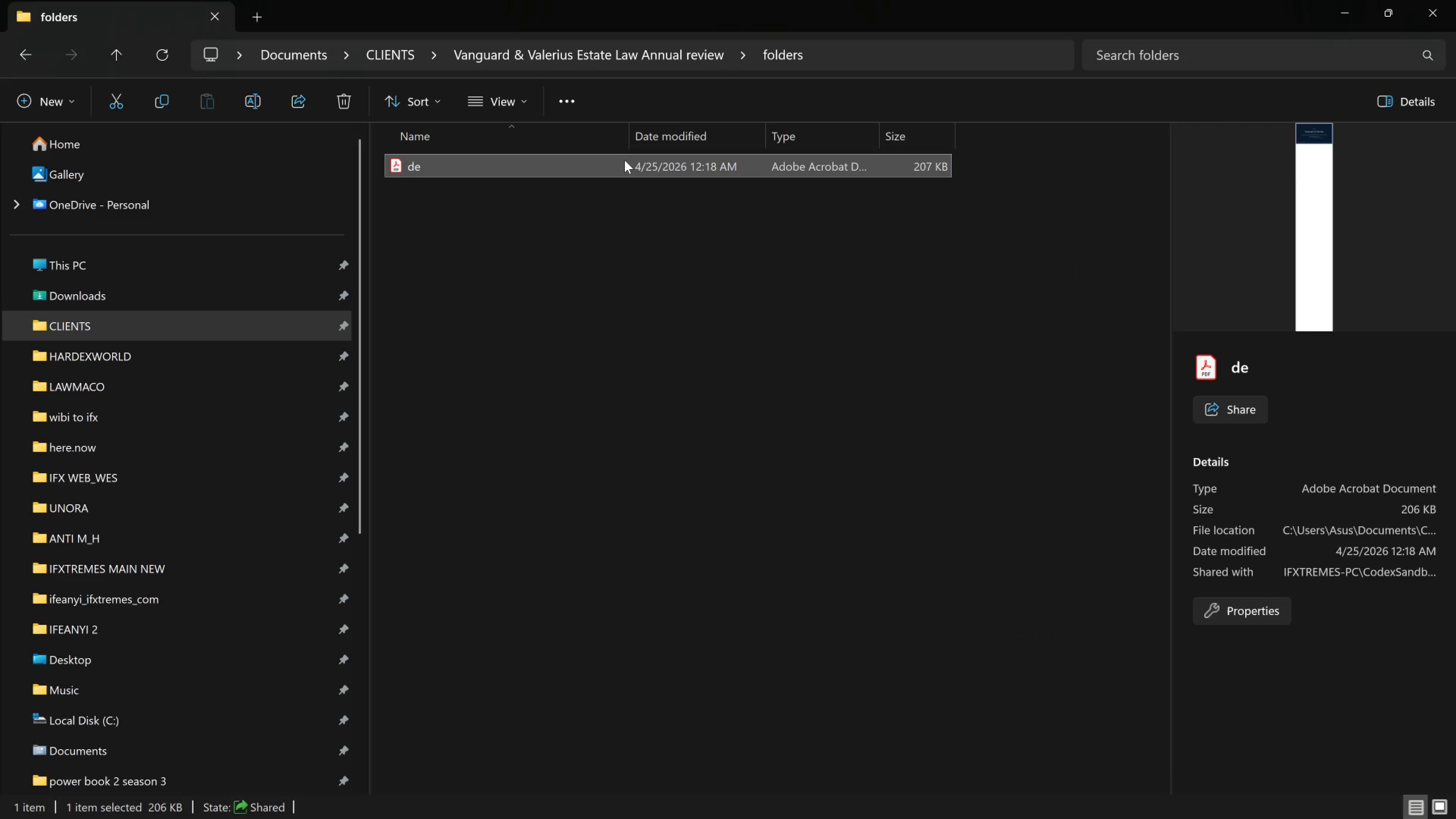 
key(Alt+Tab)
 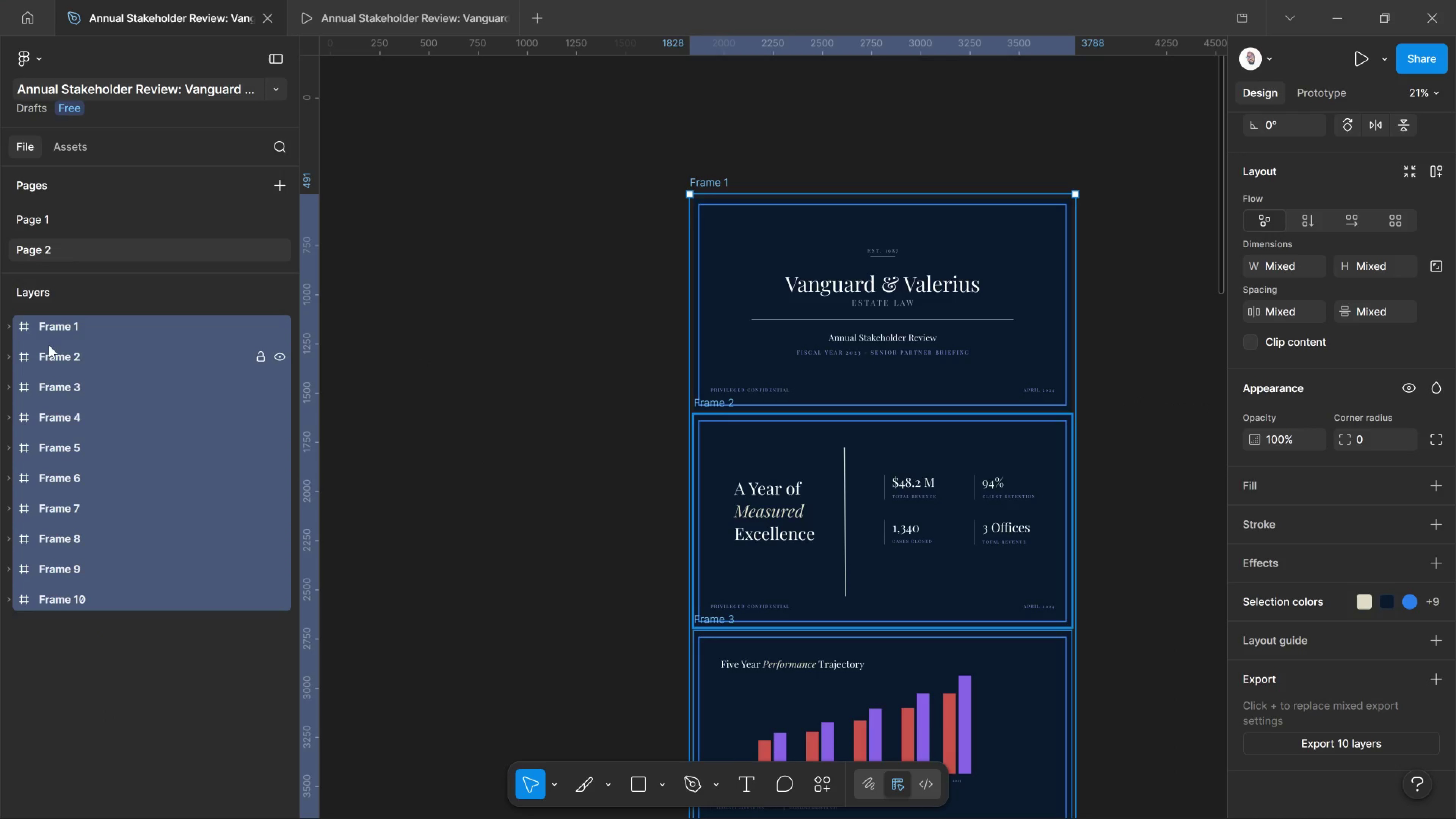 
left_click([61, 323])
 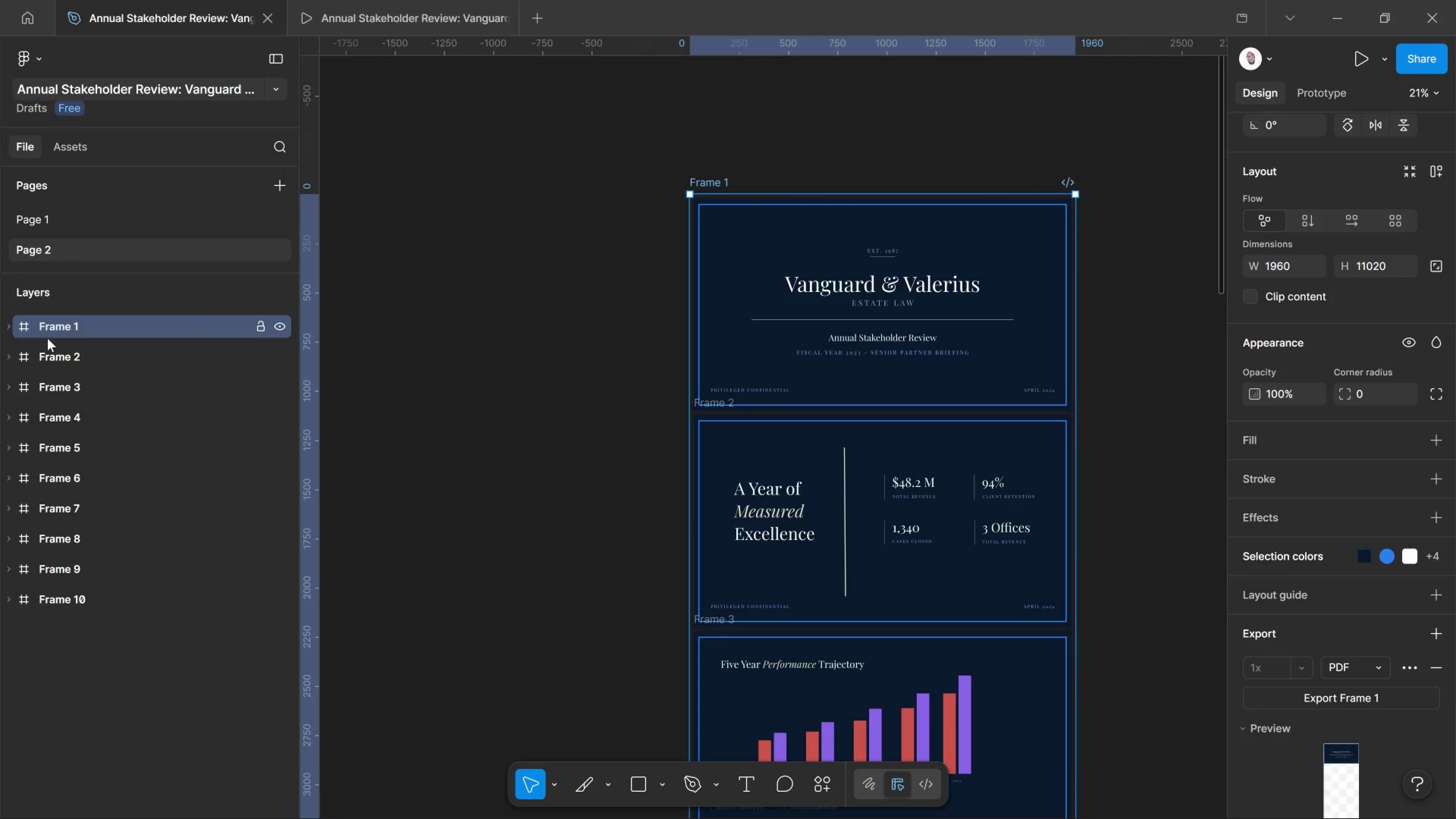 
left_click([11, 329])
 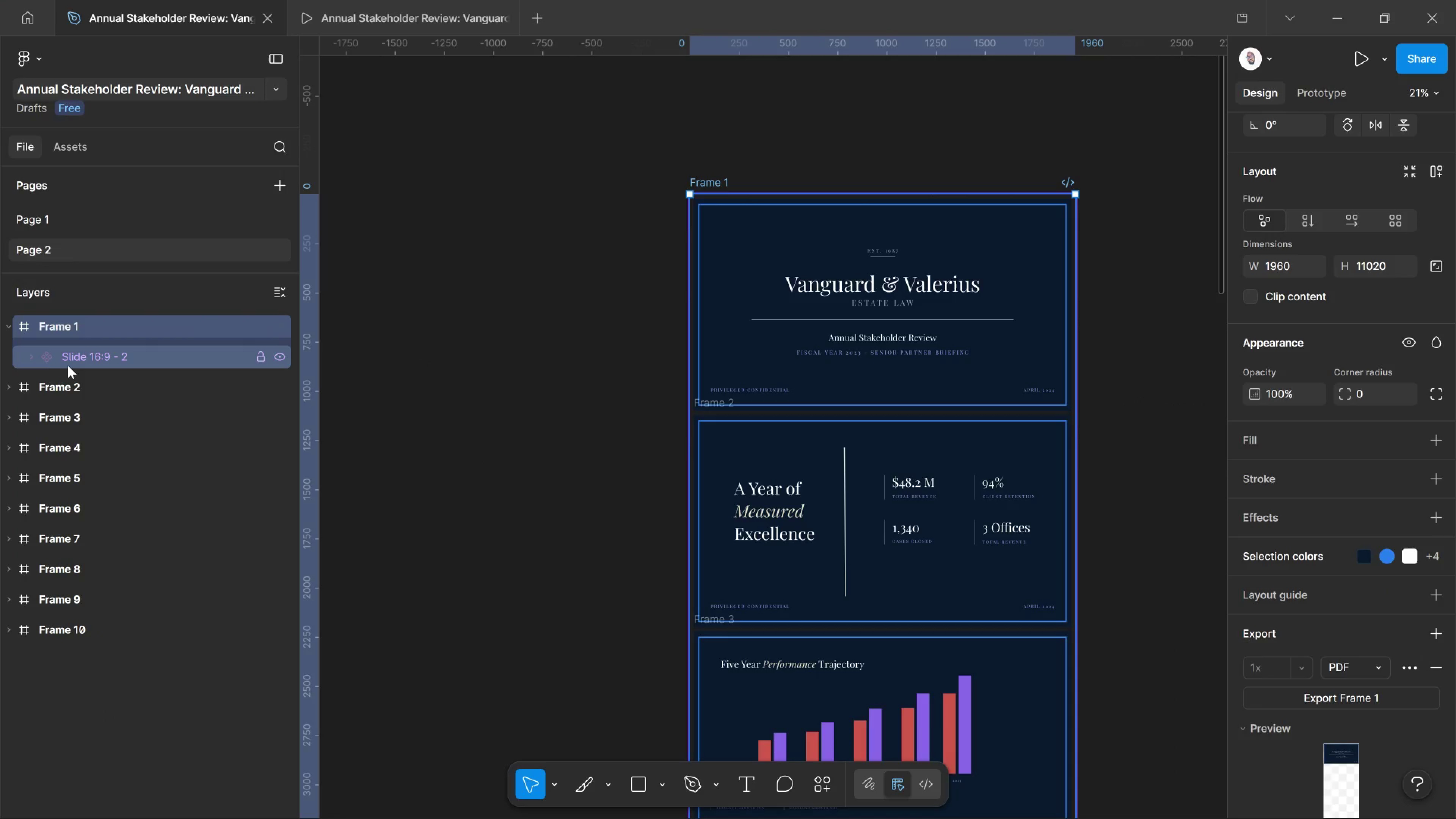 
left_click([69, 366])
 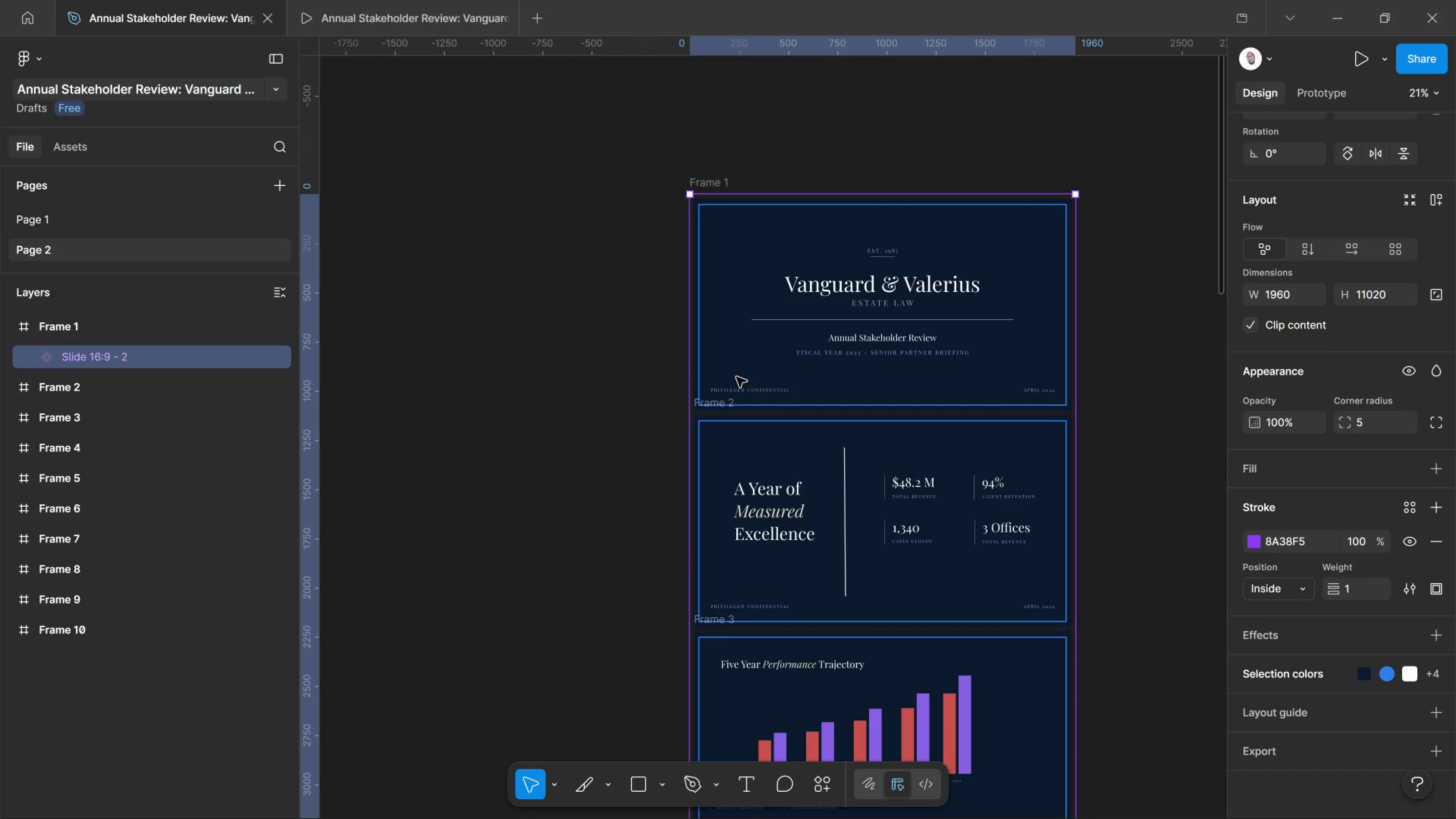 
scroll: coordinate [781, 383], scroll_direction: down, amount: 11.0
 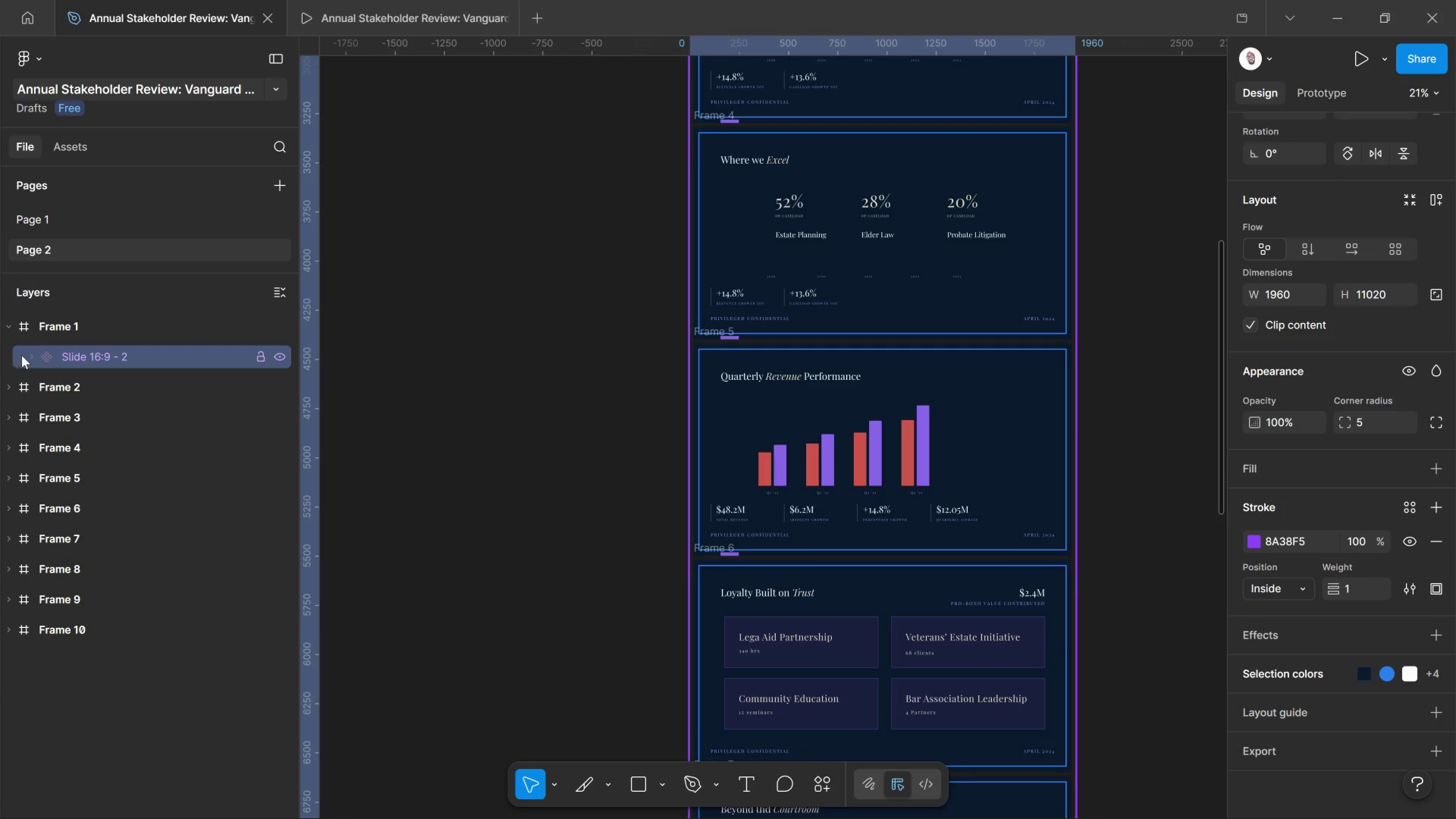 
left_click([31, 355])
 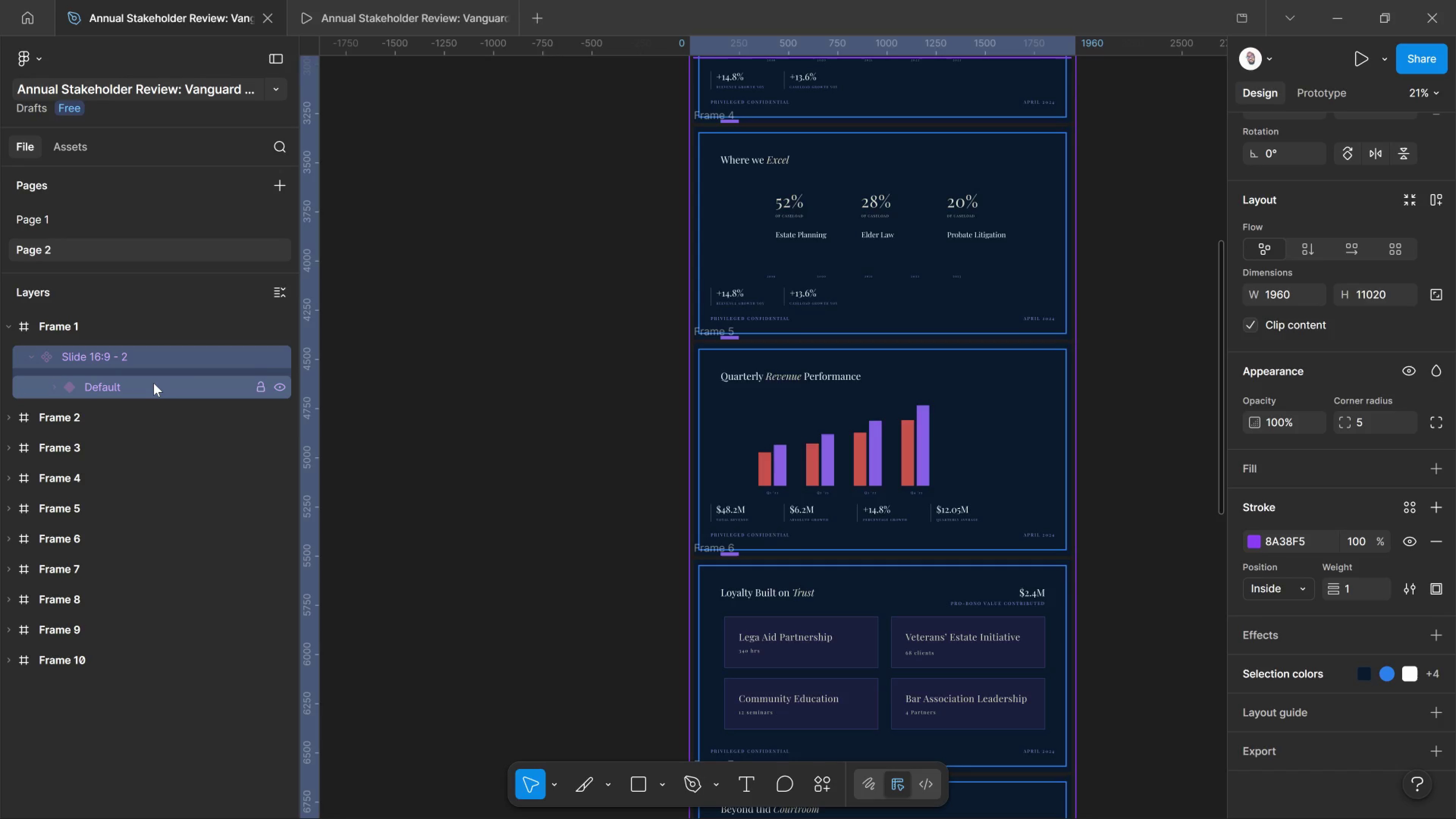 
left_click([154, 383])
 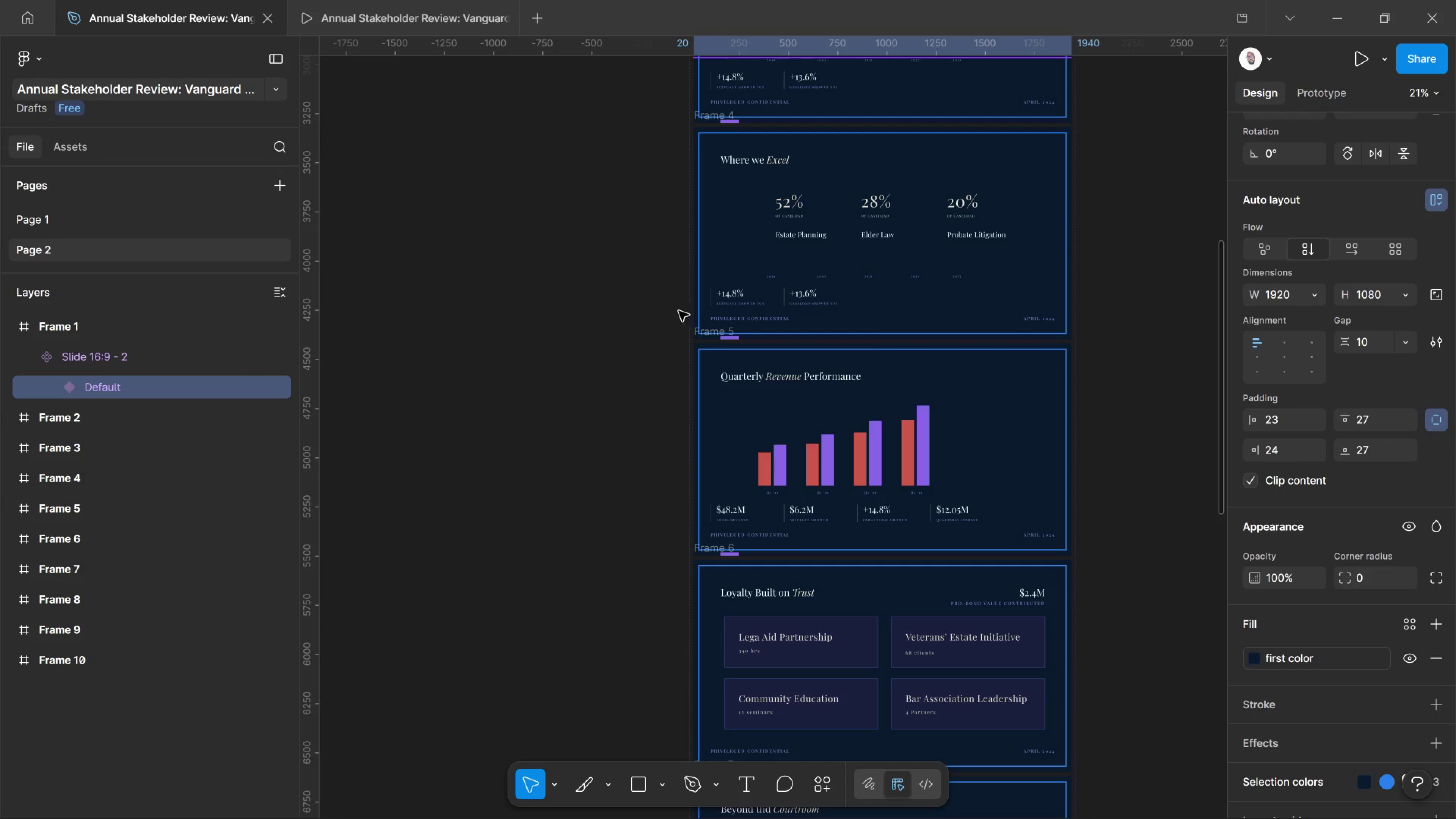 
scroll: coordinate [709, 292], scroll_direction: up, amount: 15.0
 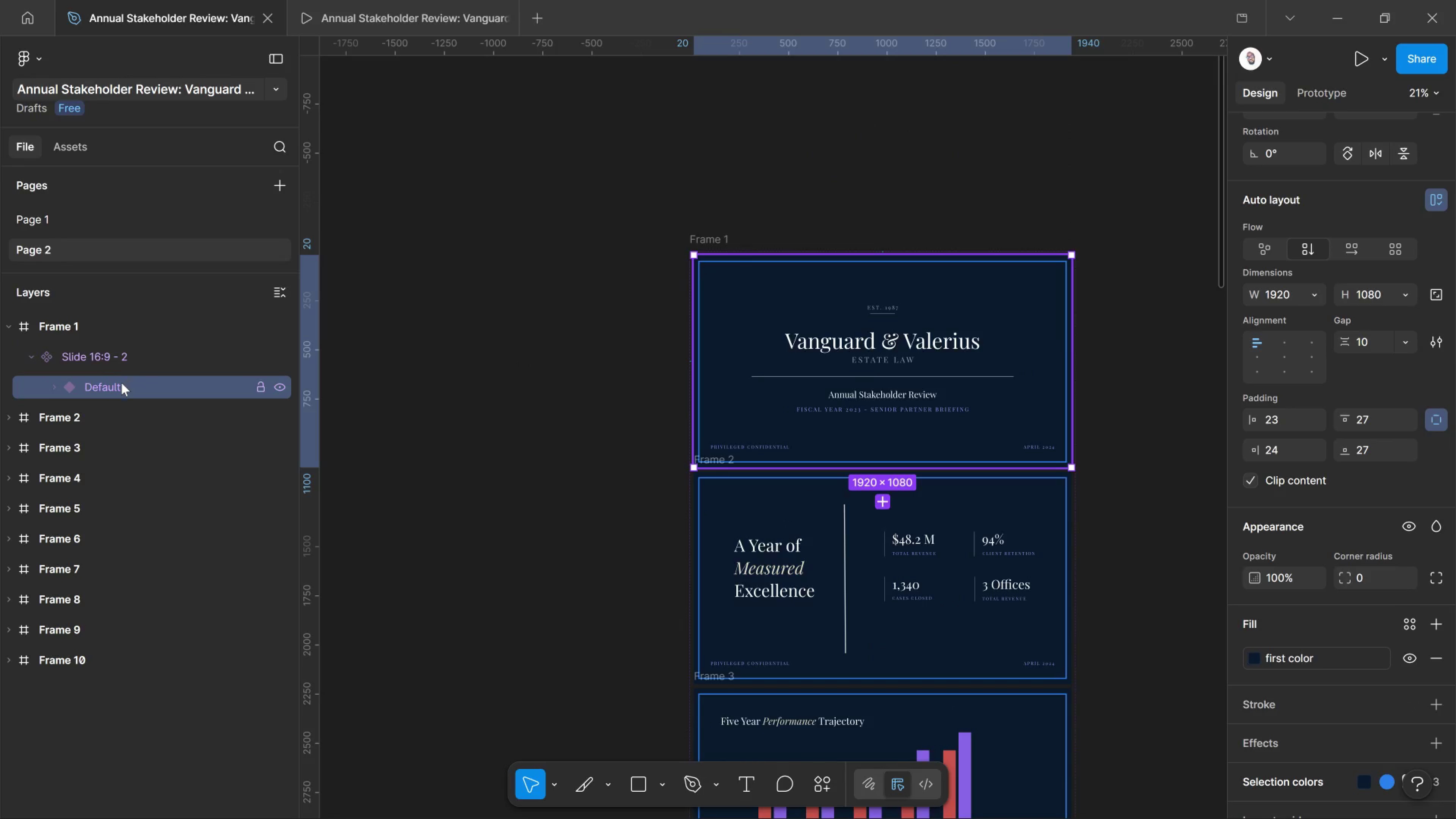 
left_click_drag(start_coordinate=[121, 383], to_coordinate=[85, 317])
 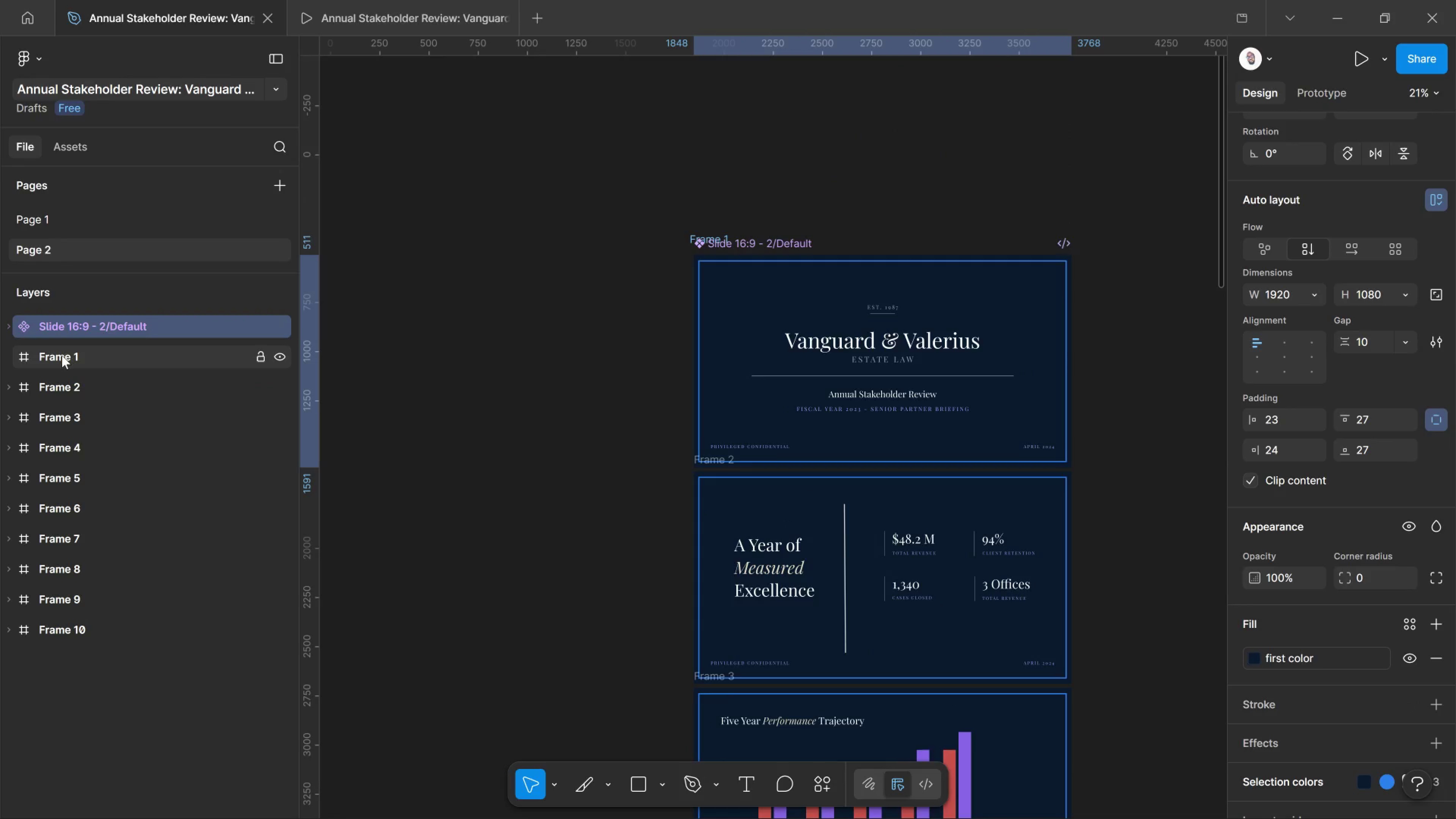 
left_click([62, 355])
 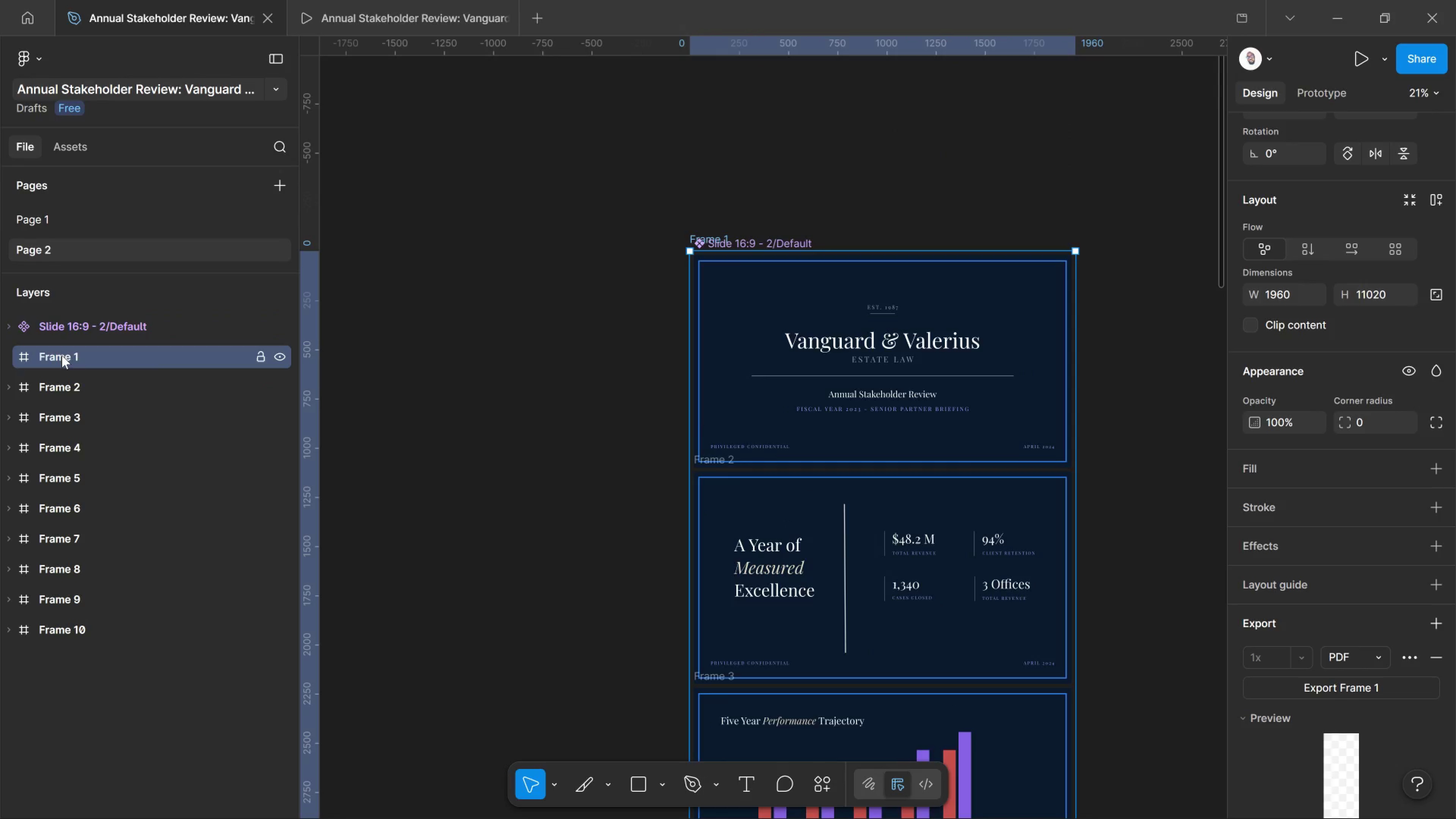 
key(Delete)
 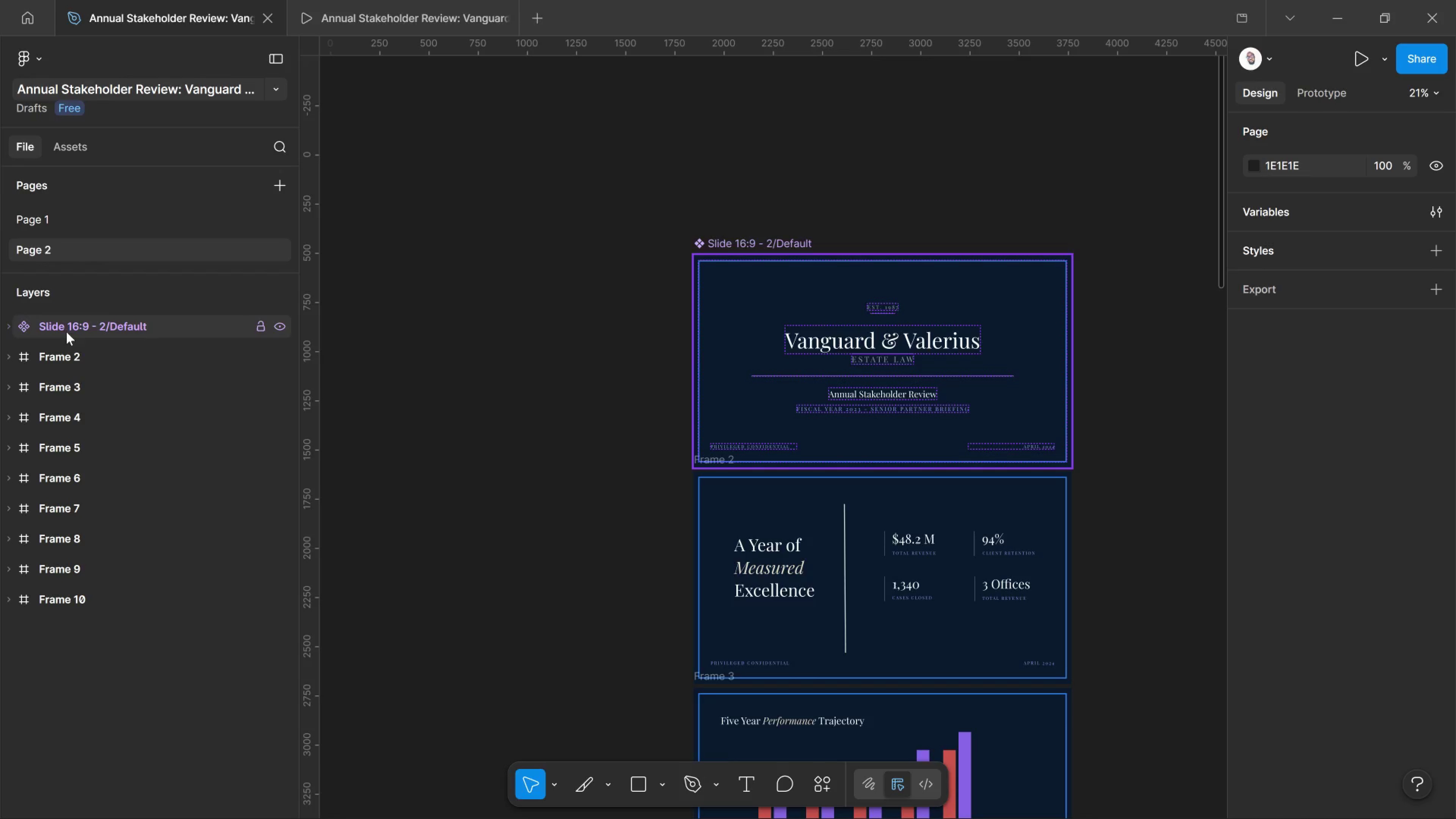 
left_click([66, 329])
 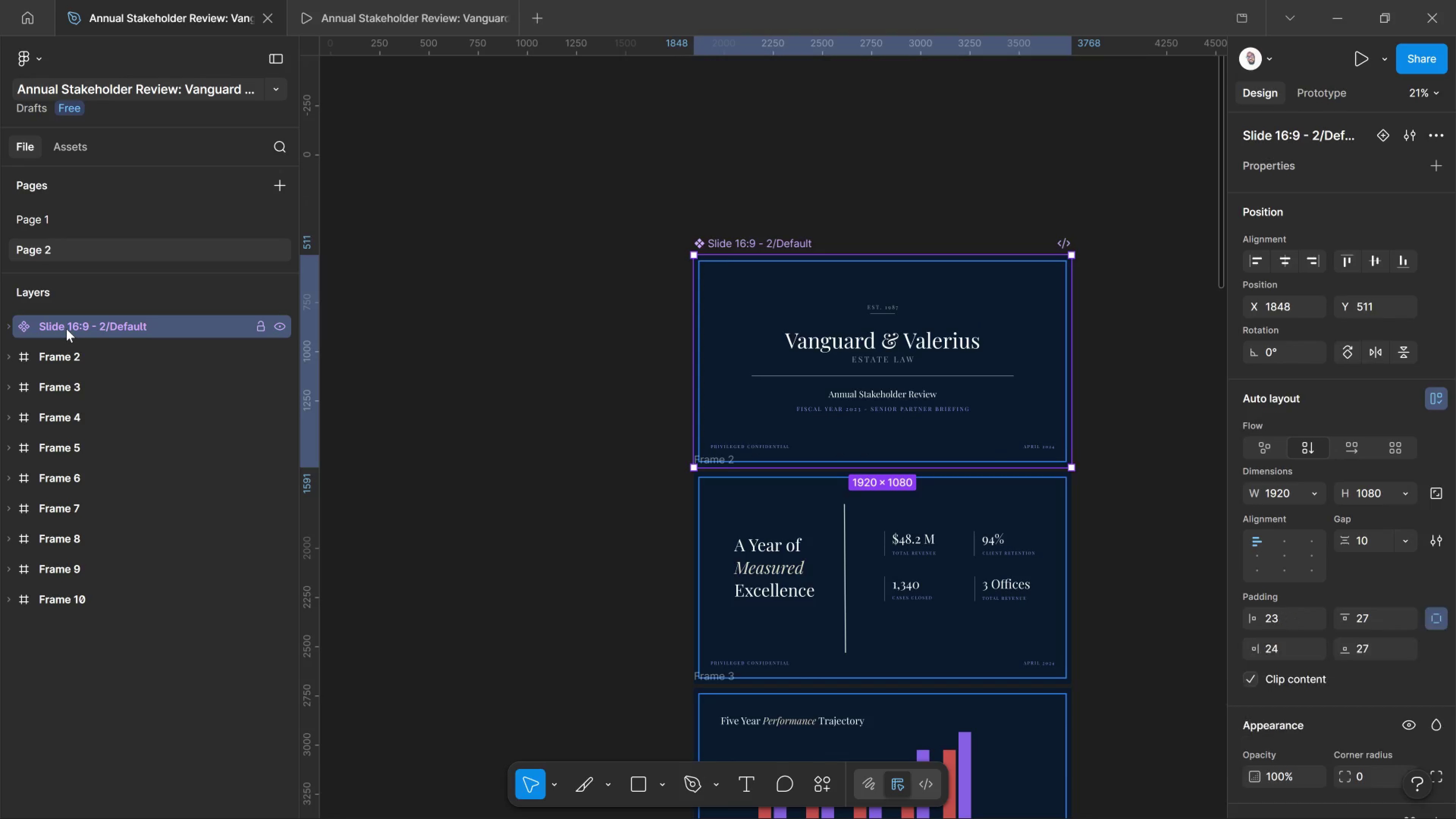 
right_click([66, 329])
 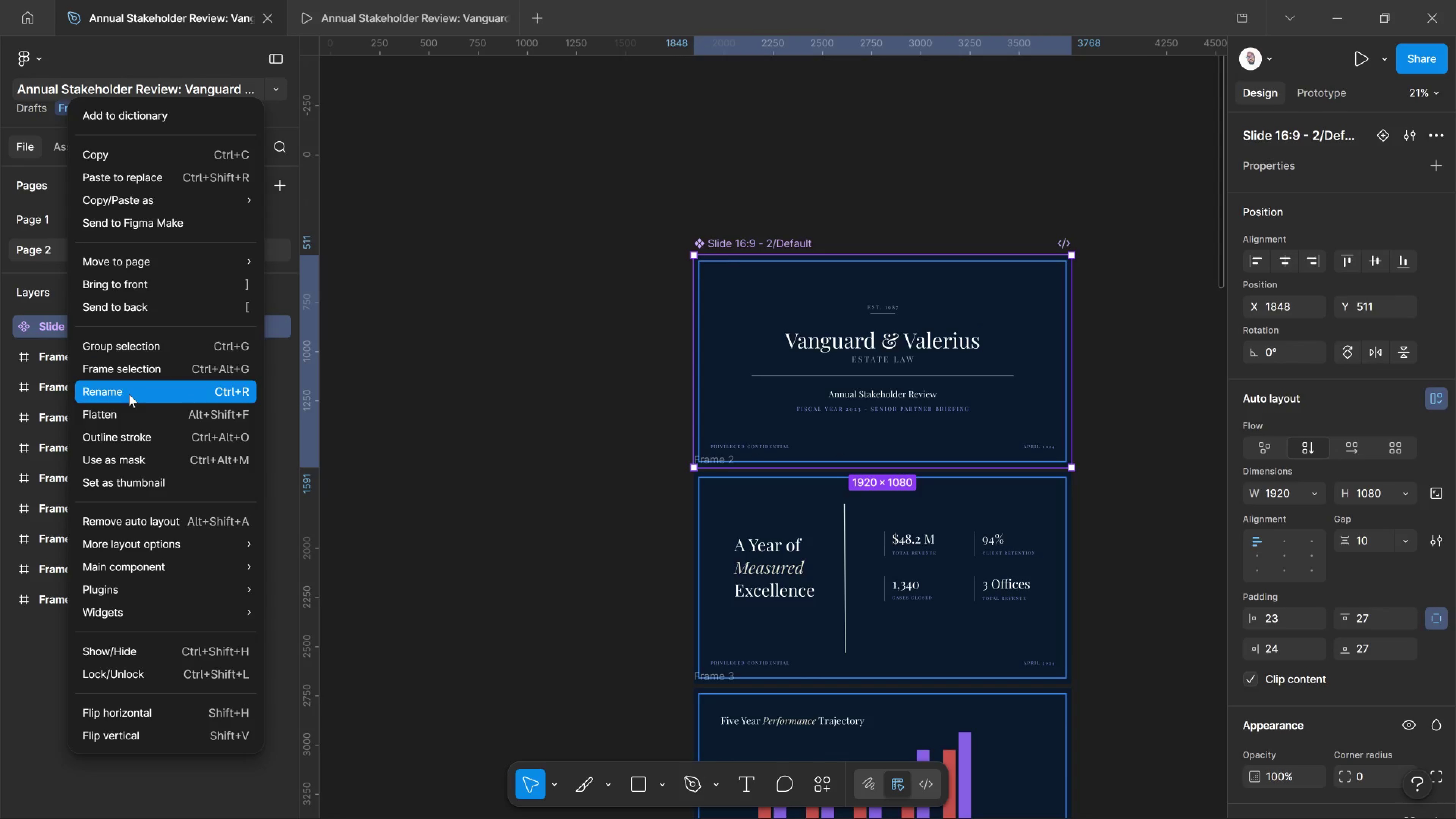 
wait(8.05)
 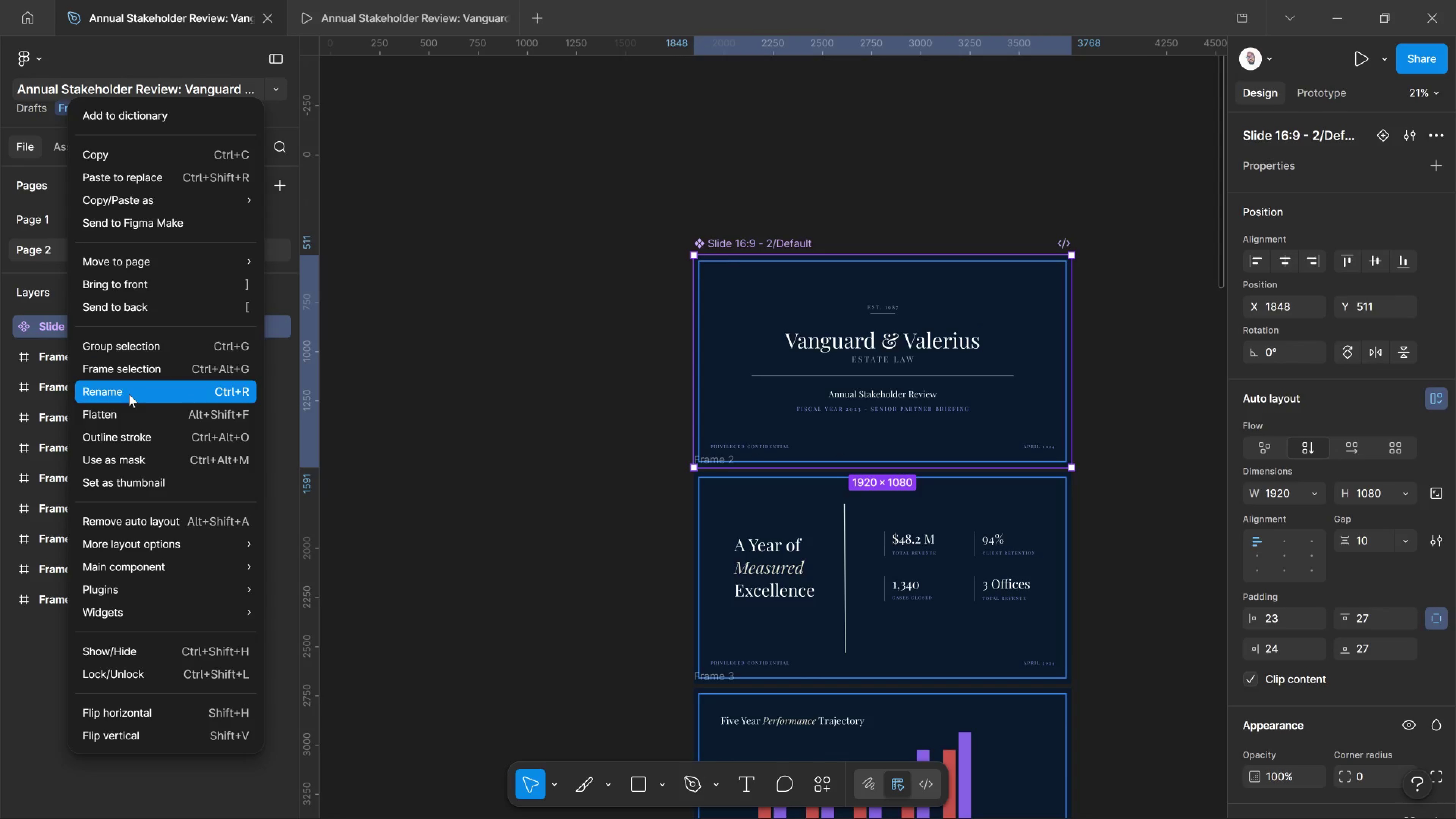 
left_click([159, 366])
 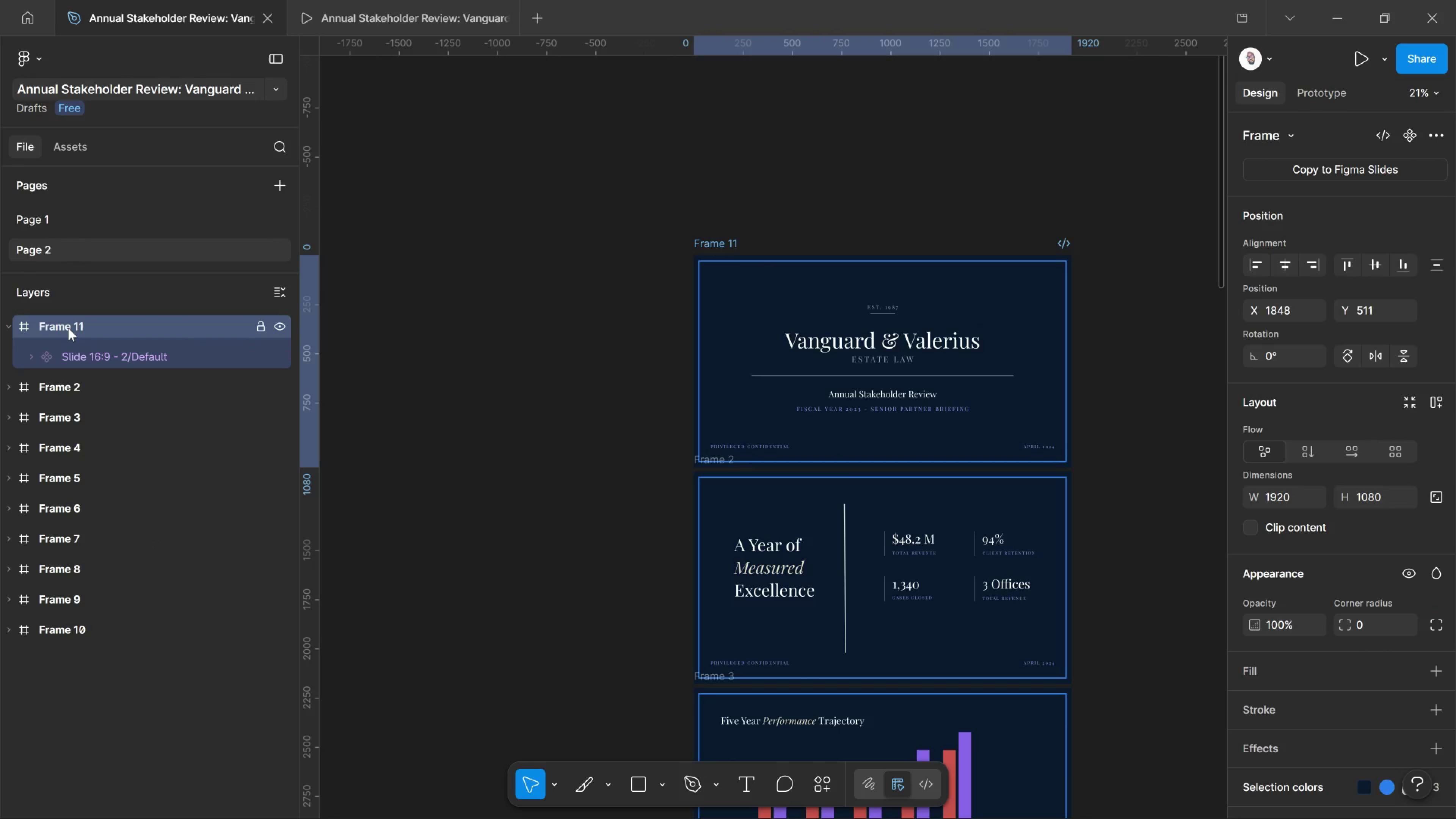 
double_click([68, 328])
 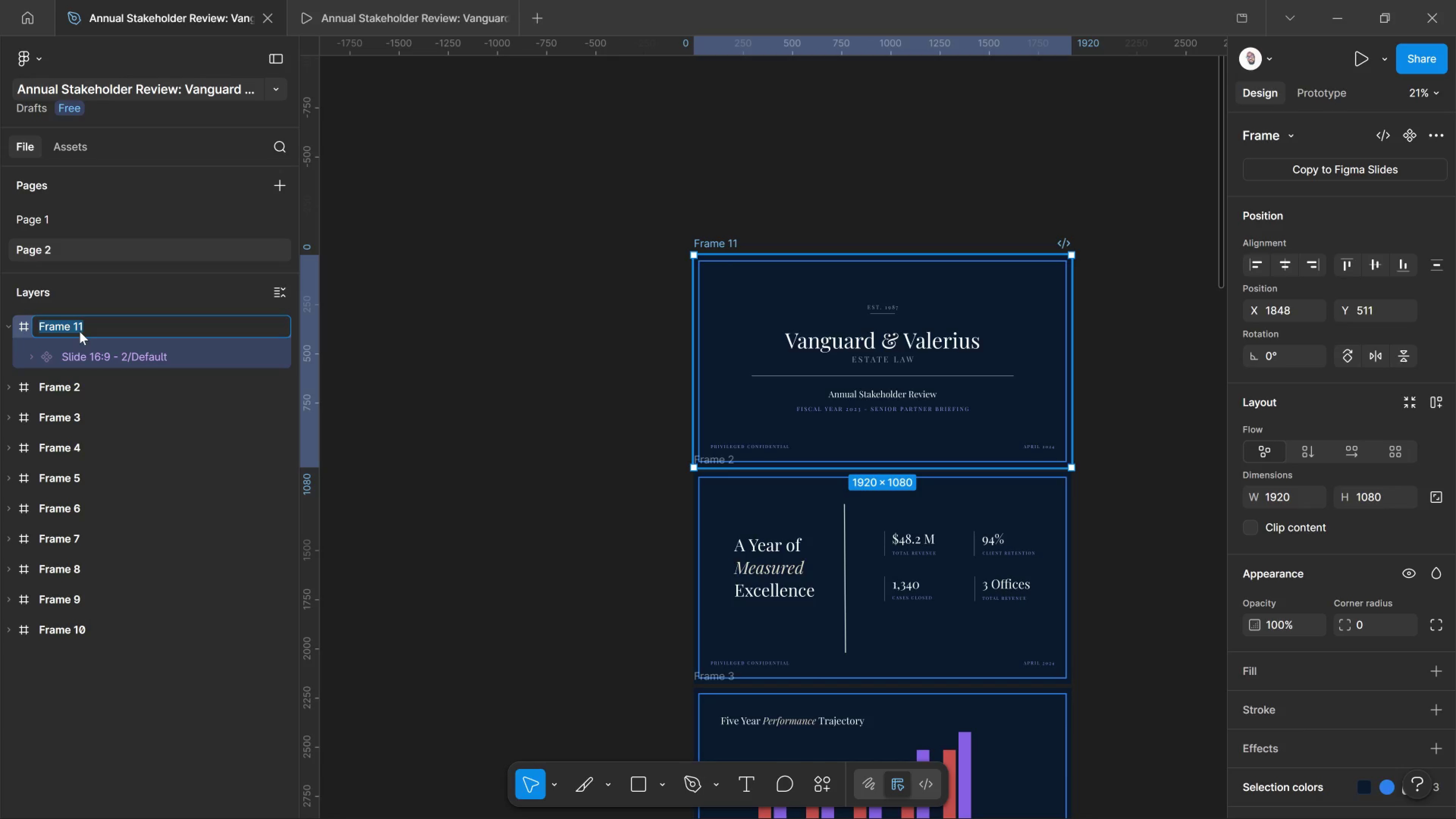 
type(Frame 1)
 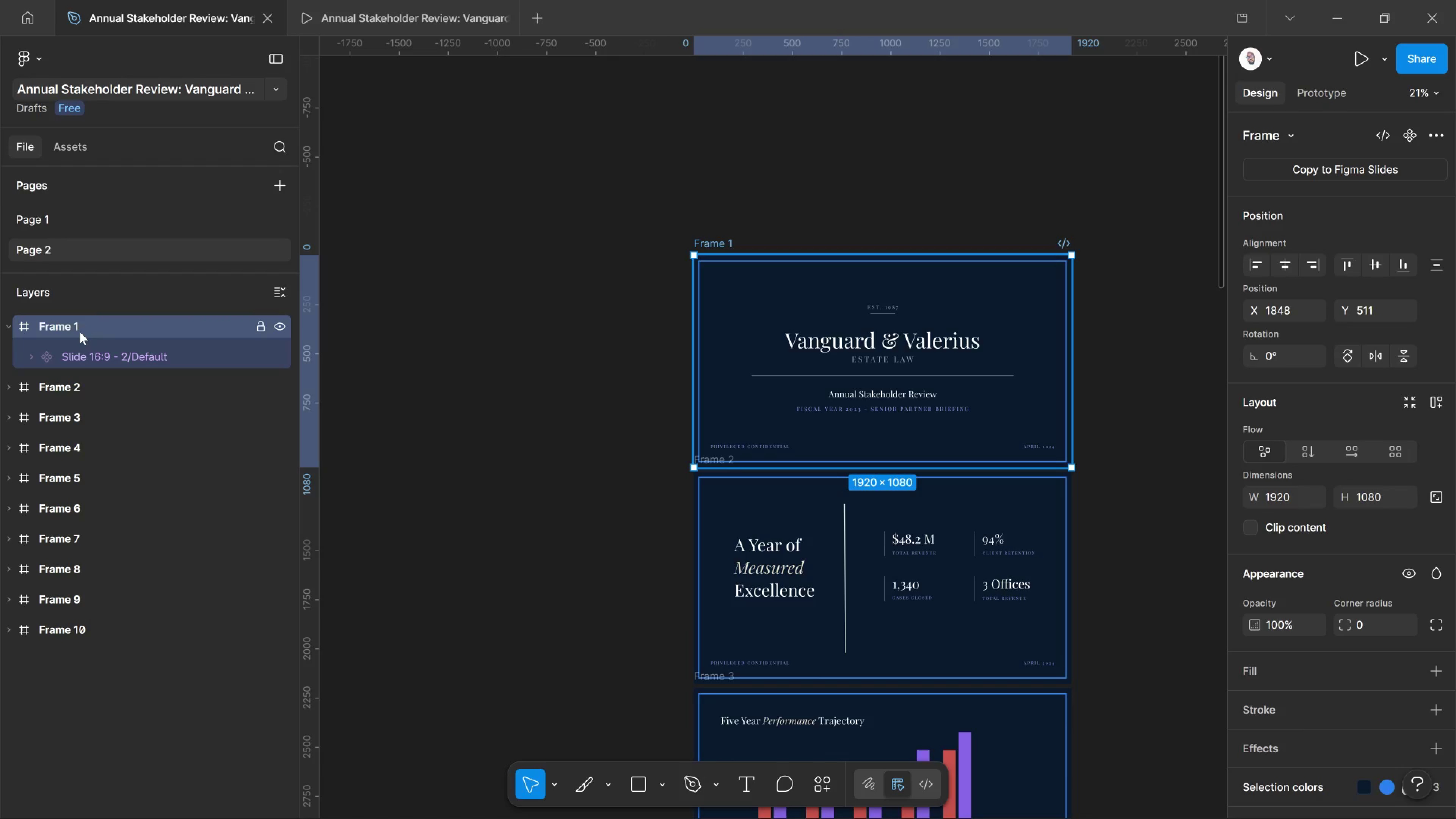 
key(Enter)
 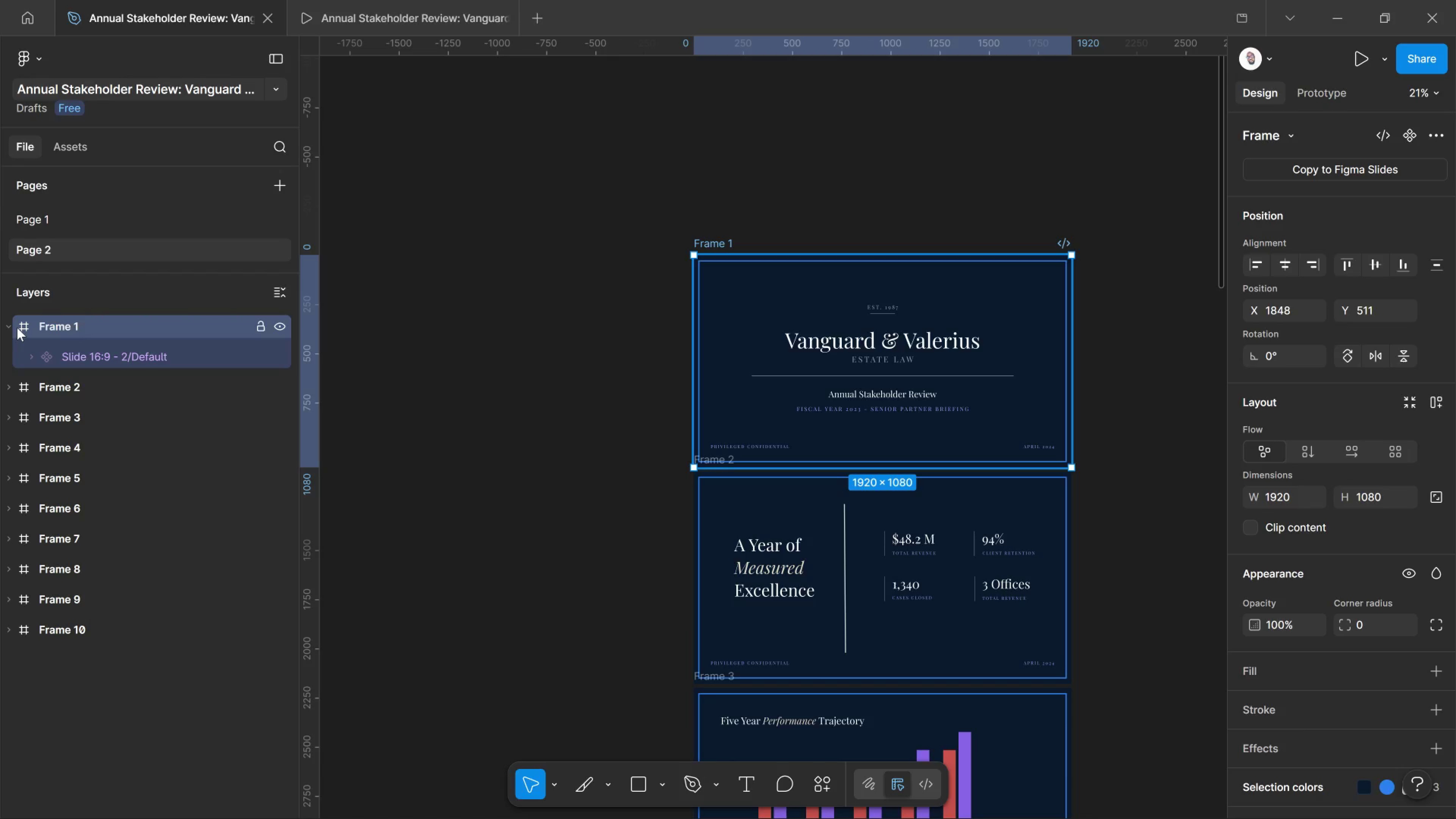 
left_click([15, 326])
 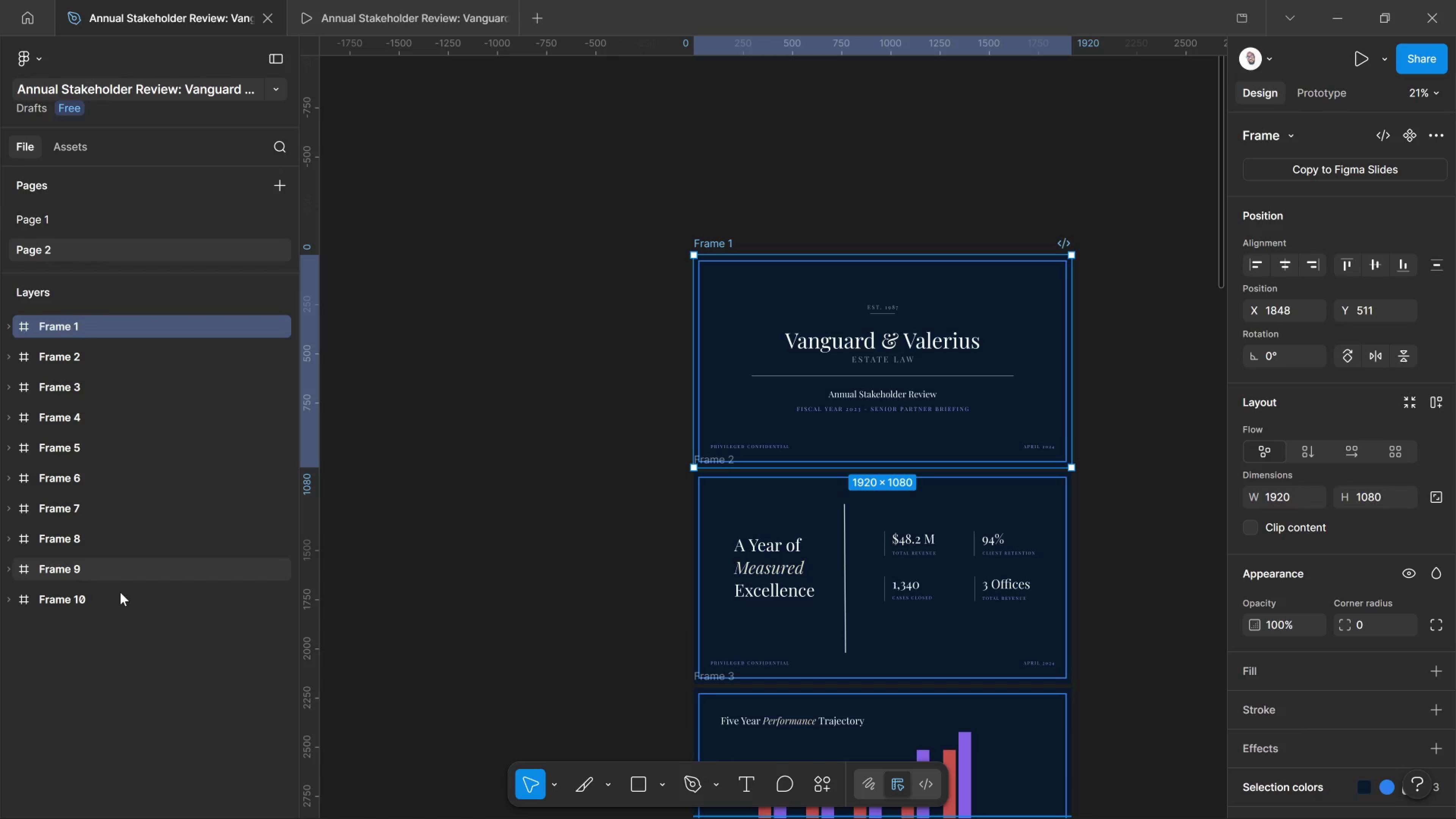 
hold_key(key=ShiftLeft, duration=0.58)
left_click([116, 595])
 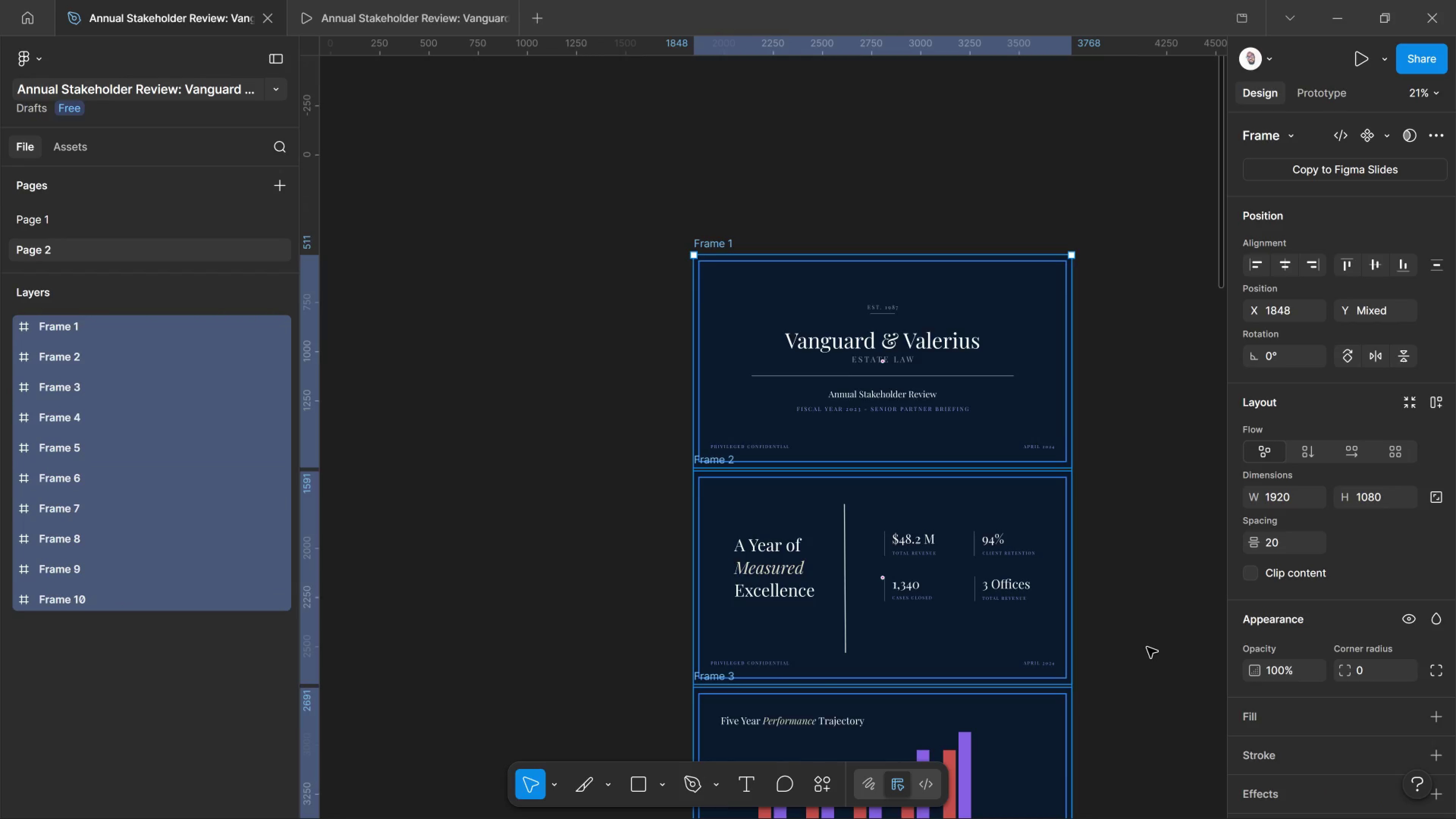 
scroll: coordinate [1304, 715], scroll_direction: down, amount: 12.0
 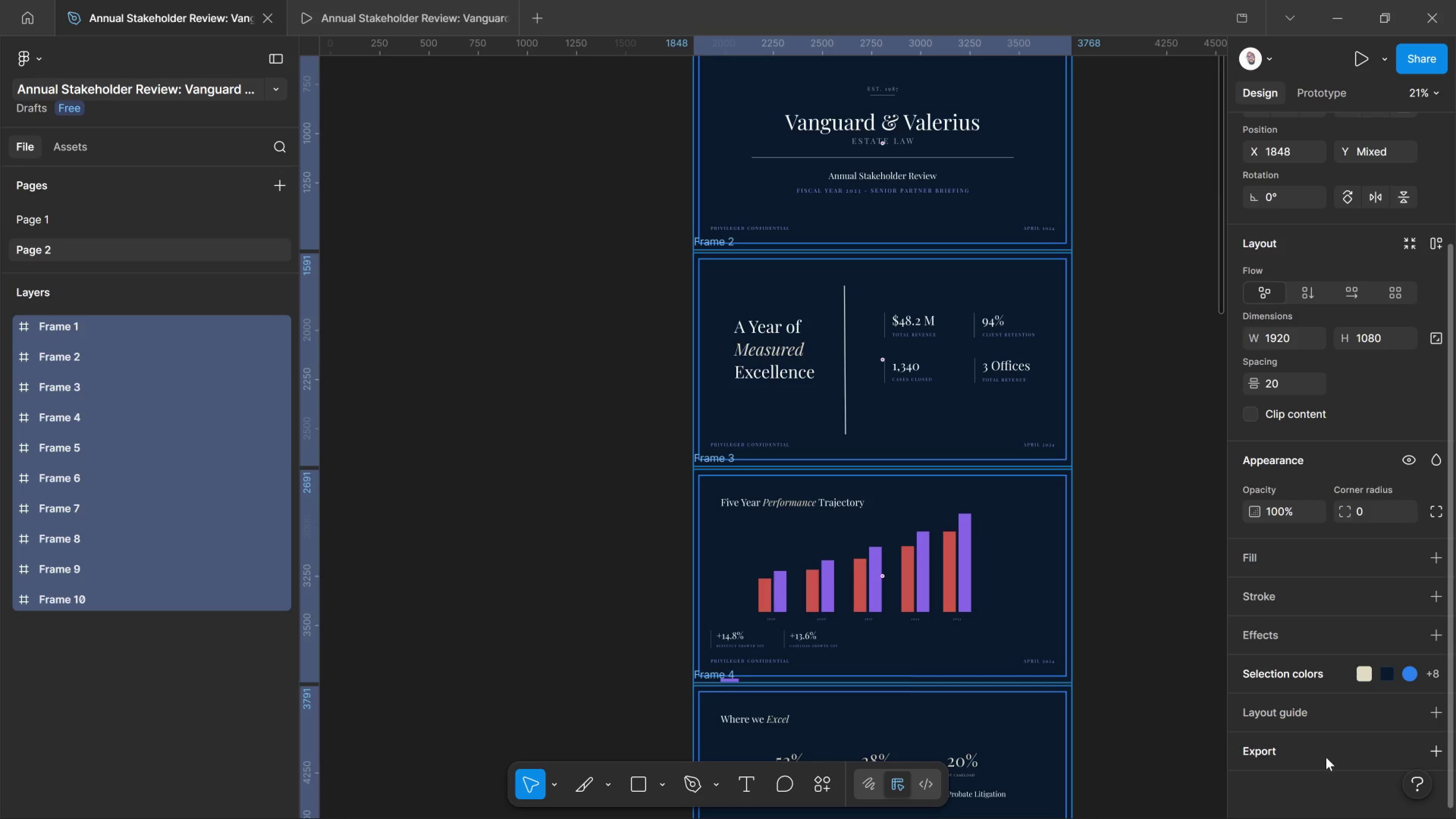 
left_click([1326, 756])
 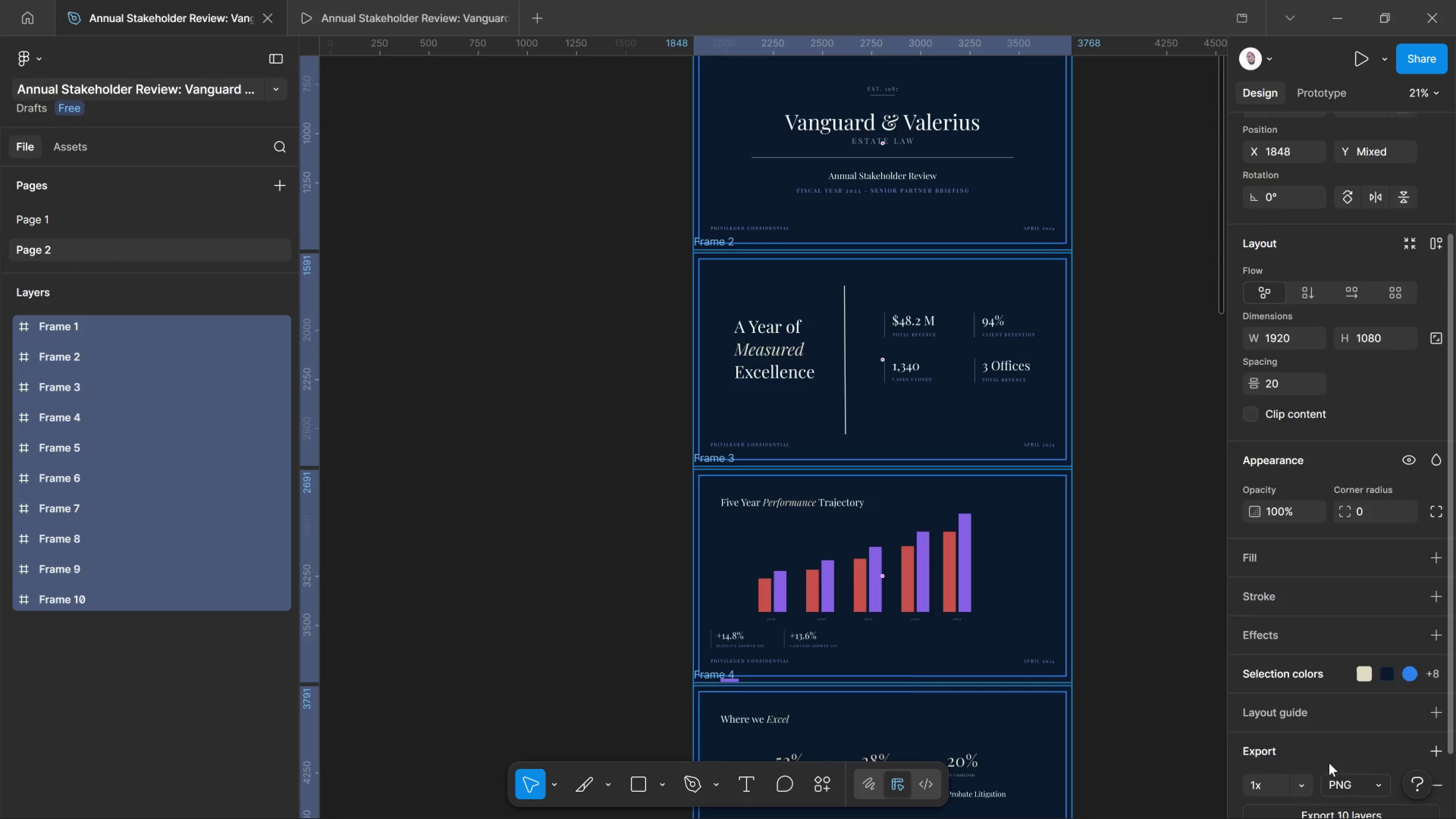 
scroll: coordinate [1329, 763], scroll_direction: down, amount: 4.0
 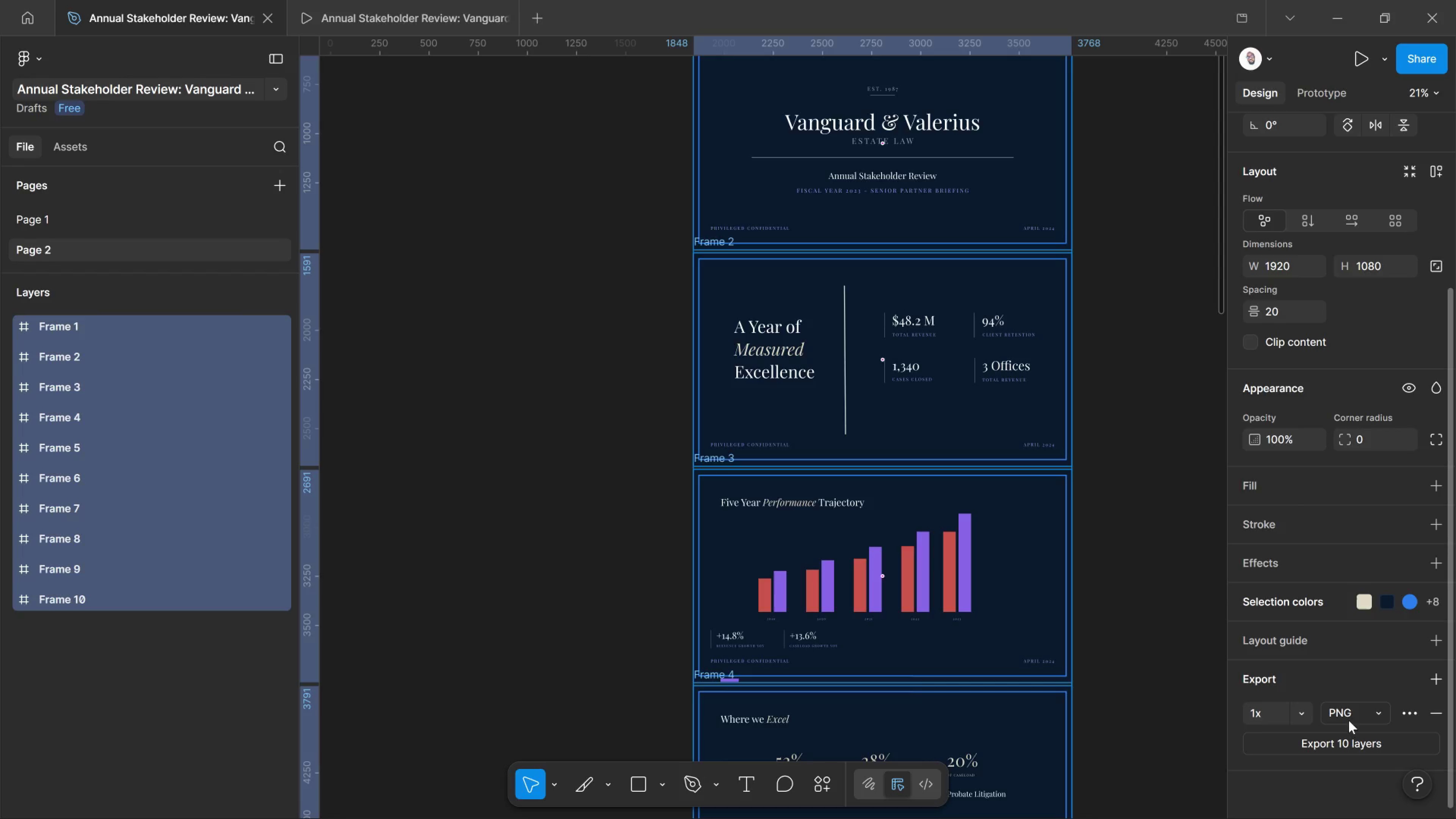 
left_click([1357, 719])
 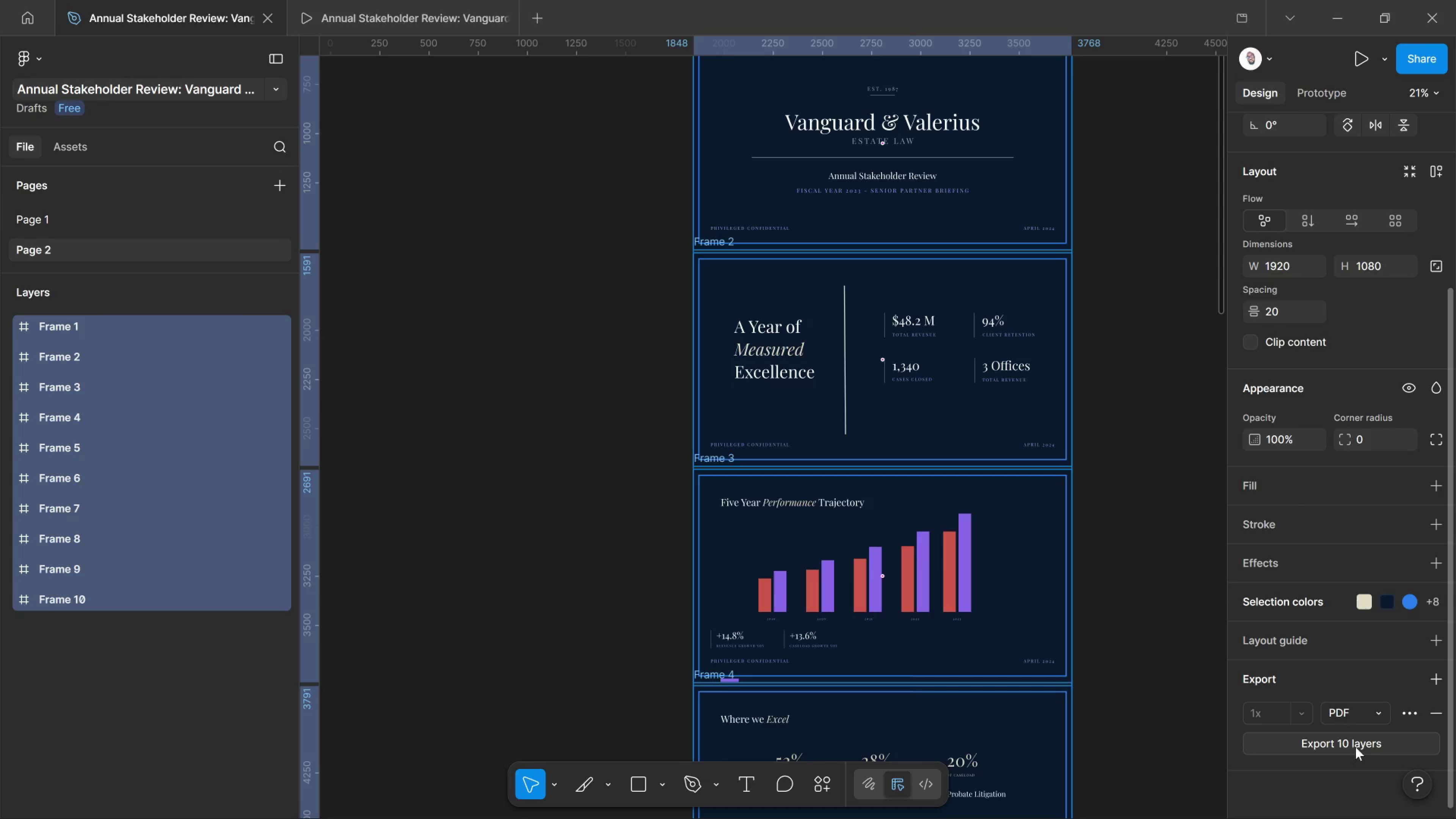 
left_click_drag(start_coordinate=[1358, 746], to_coordinate=[1370, 753])
 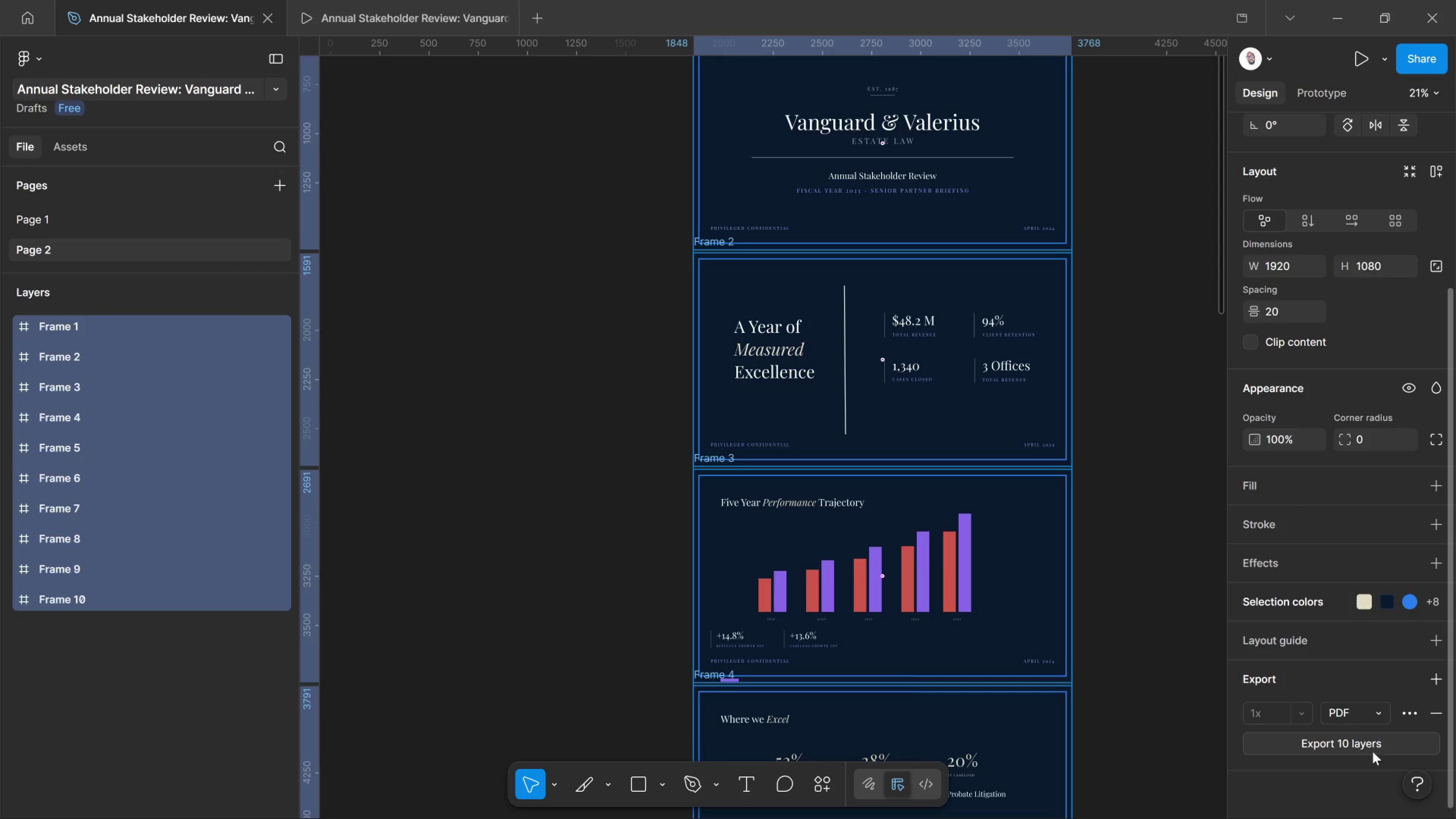 
left_click_drag(start_coordinate=[1364, 745], to_coordinate=[1365, 751])
 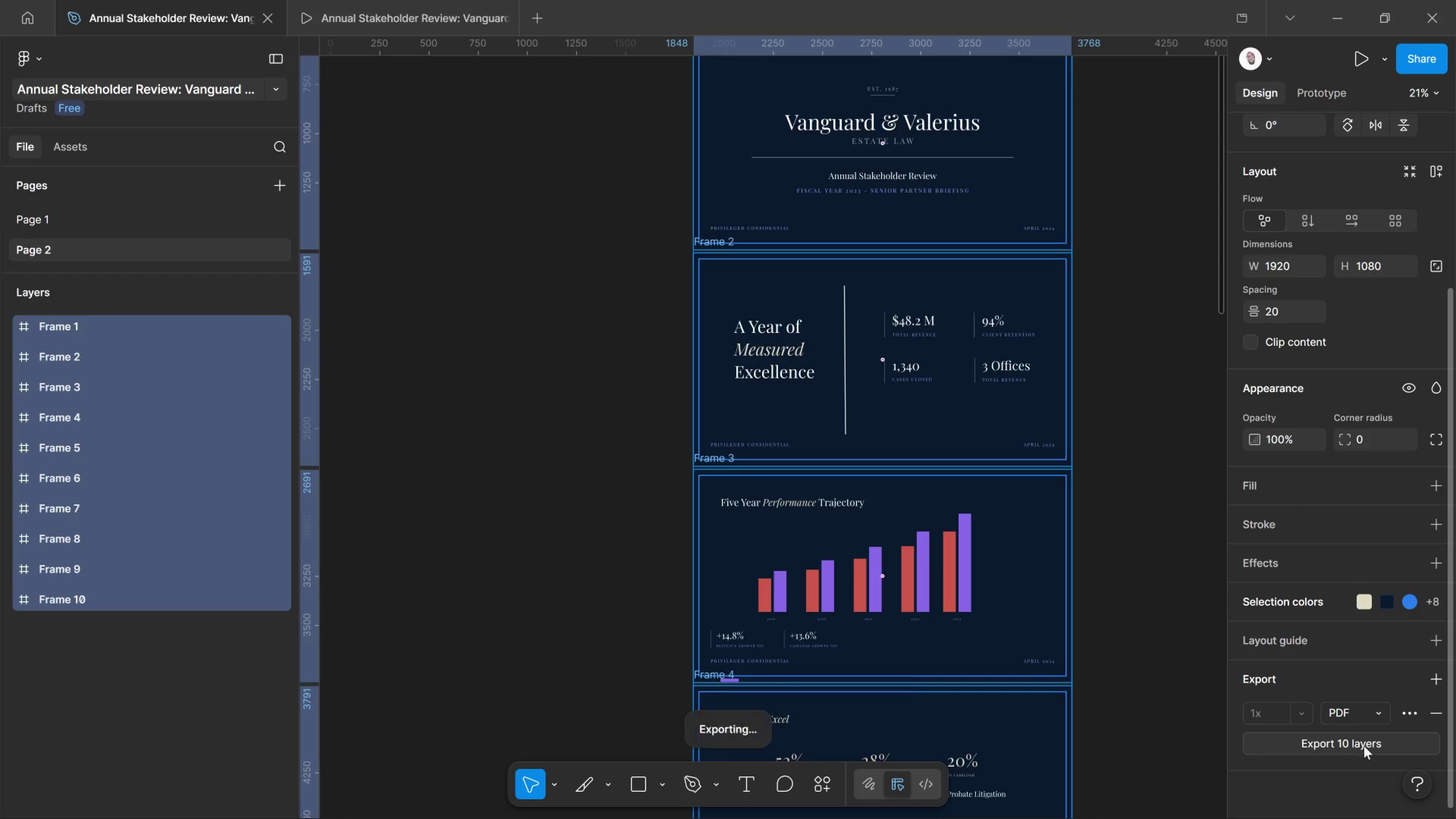 
left_click_drag(start_coordinate=[1362, 745], to_coordinate=[1364, 746])
 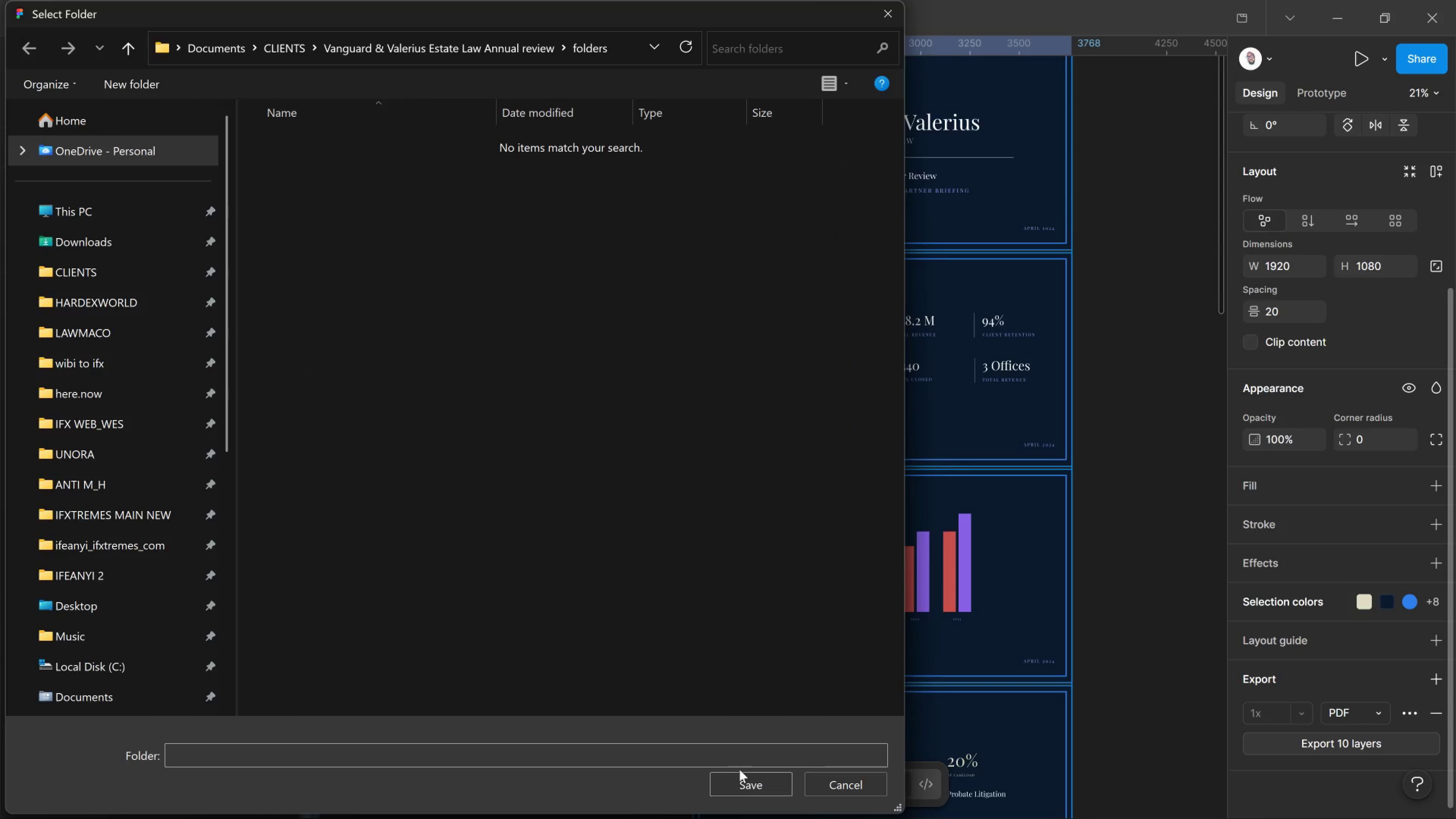 
left_click_drag(start_coordinate=[766, 784], to_coordinate=[768, 786])
 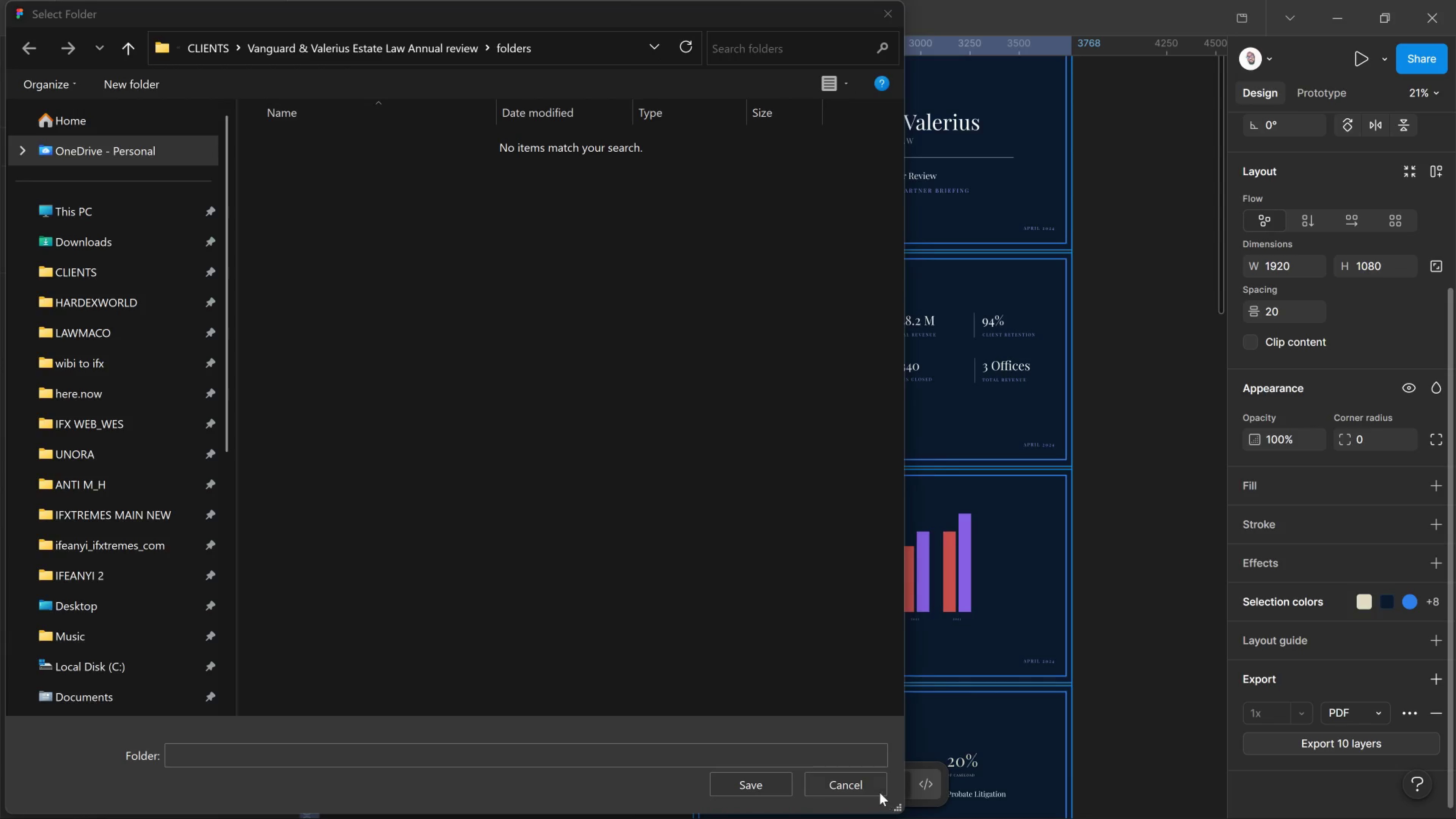 
left_click([870, 787])
 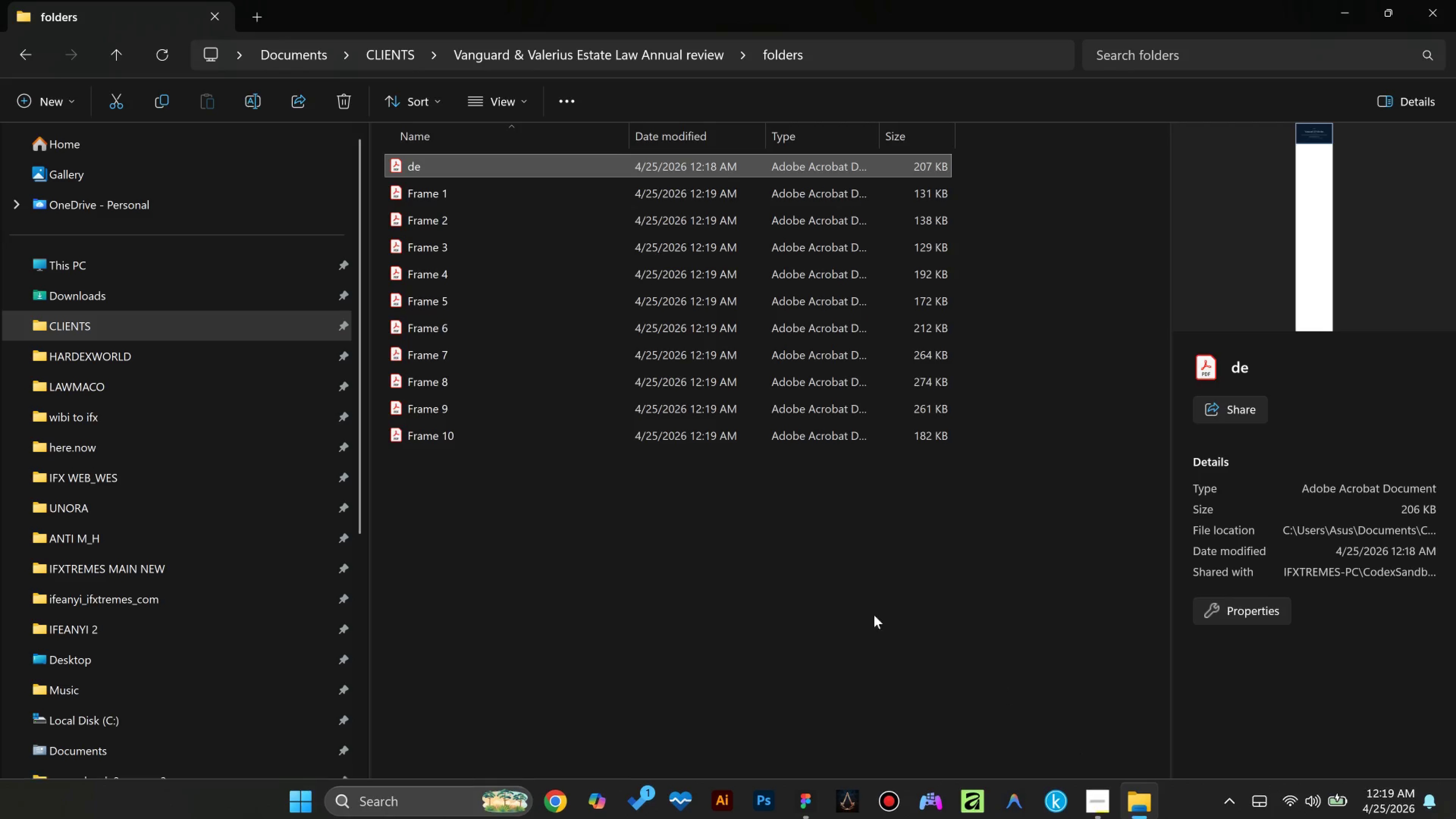 
left_click_drag(start_coordinate=[593, 524], to_coordinate=[502, 196])
 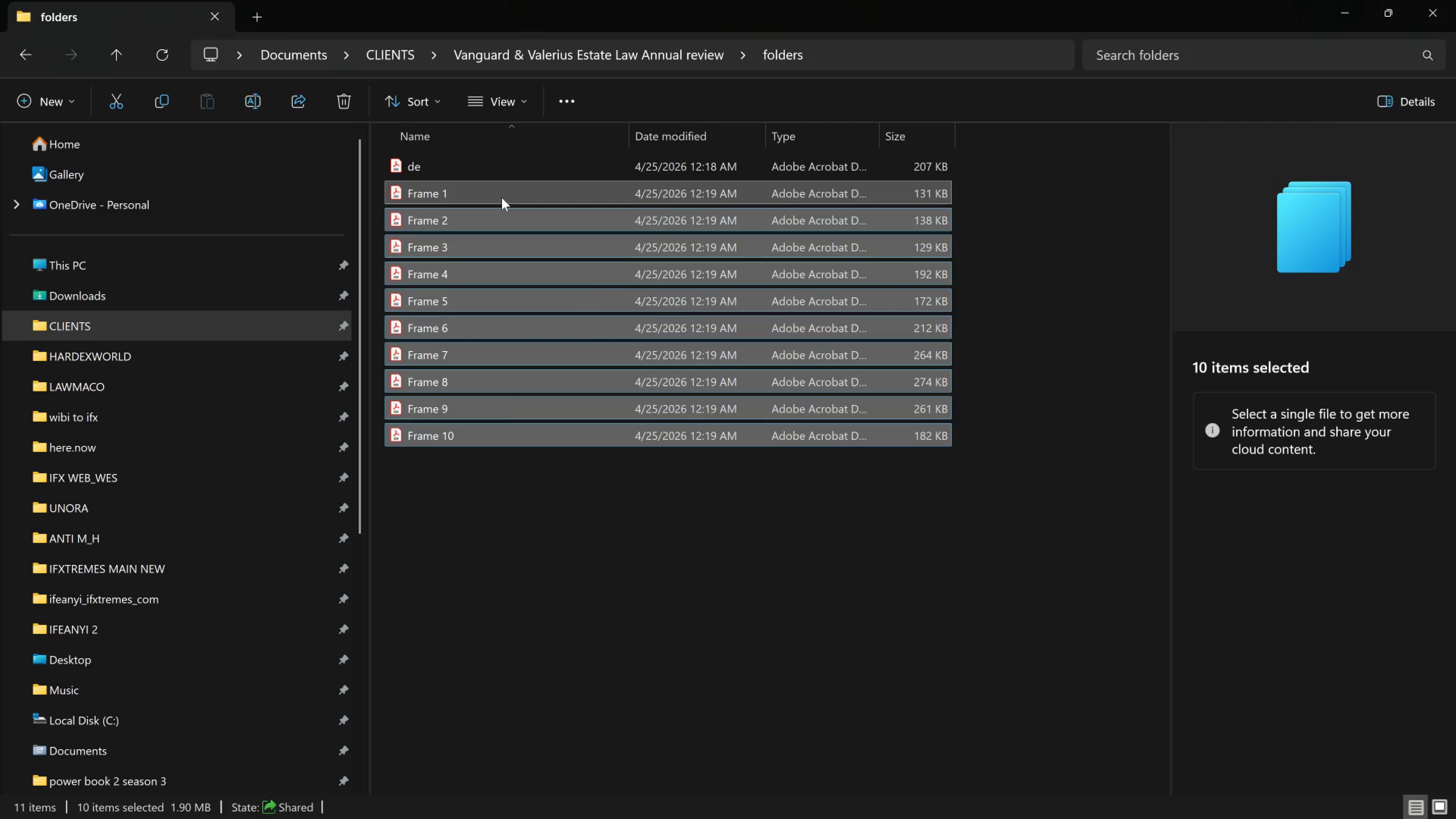 
right_click([502, 198])
 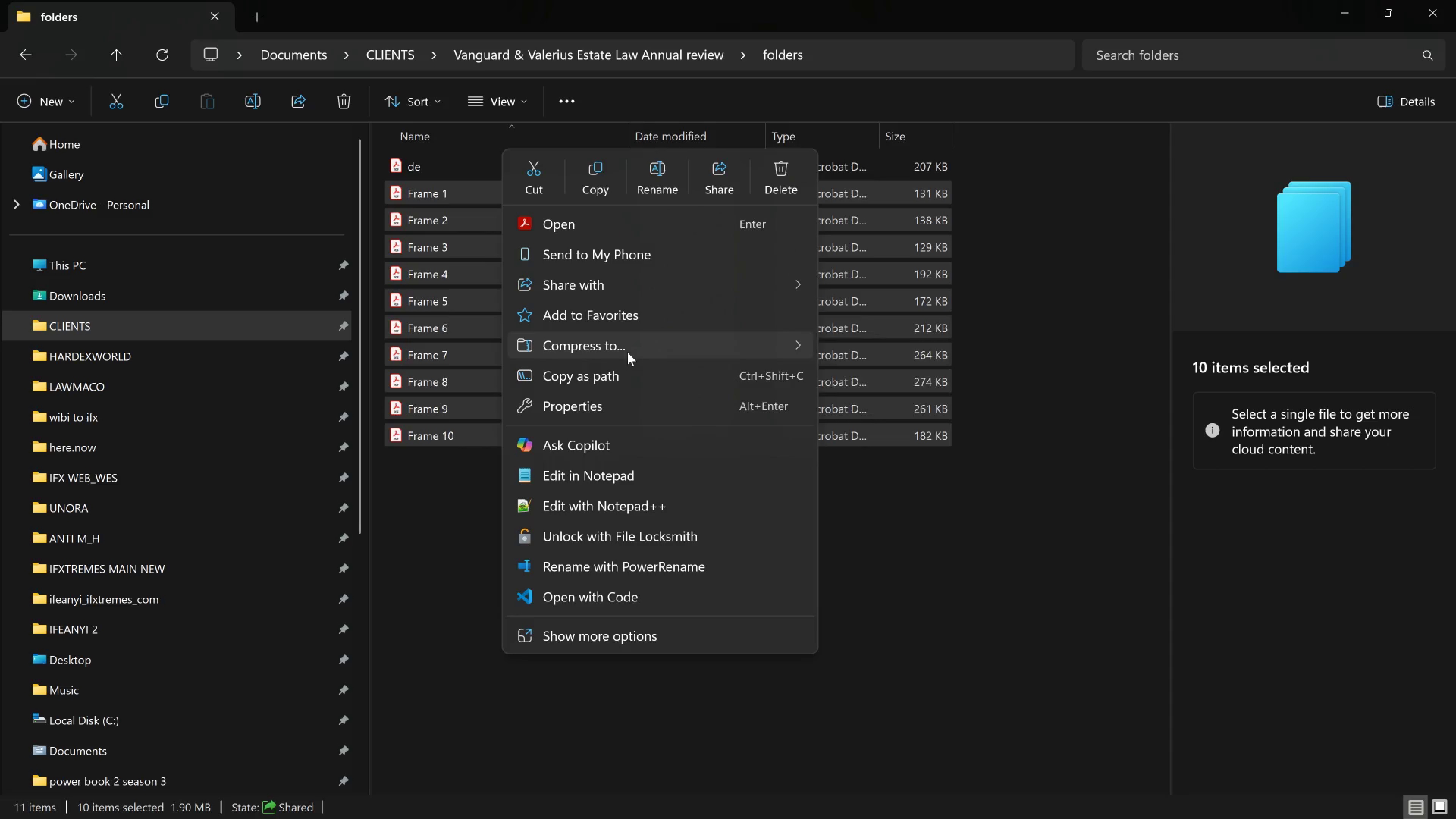 
wait(9.2)
 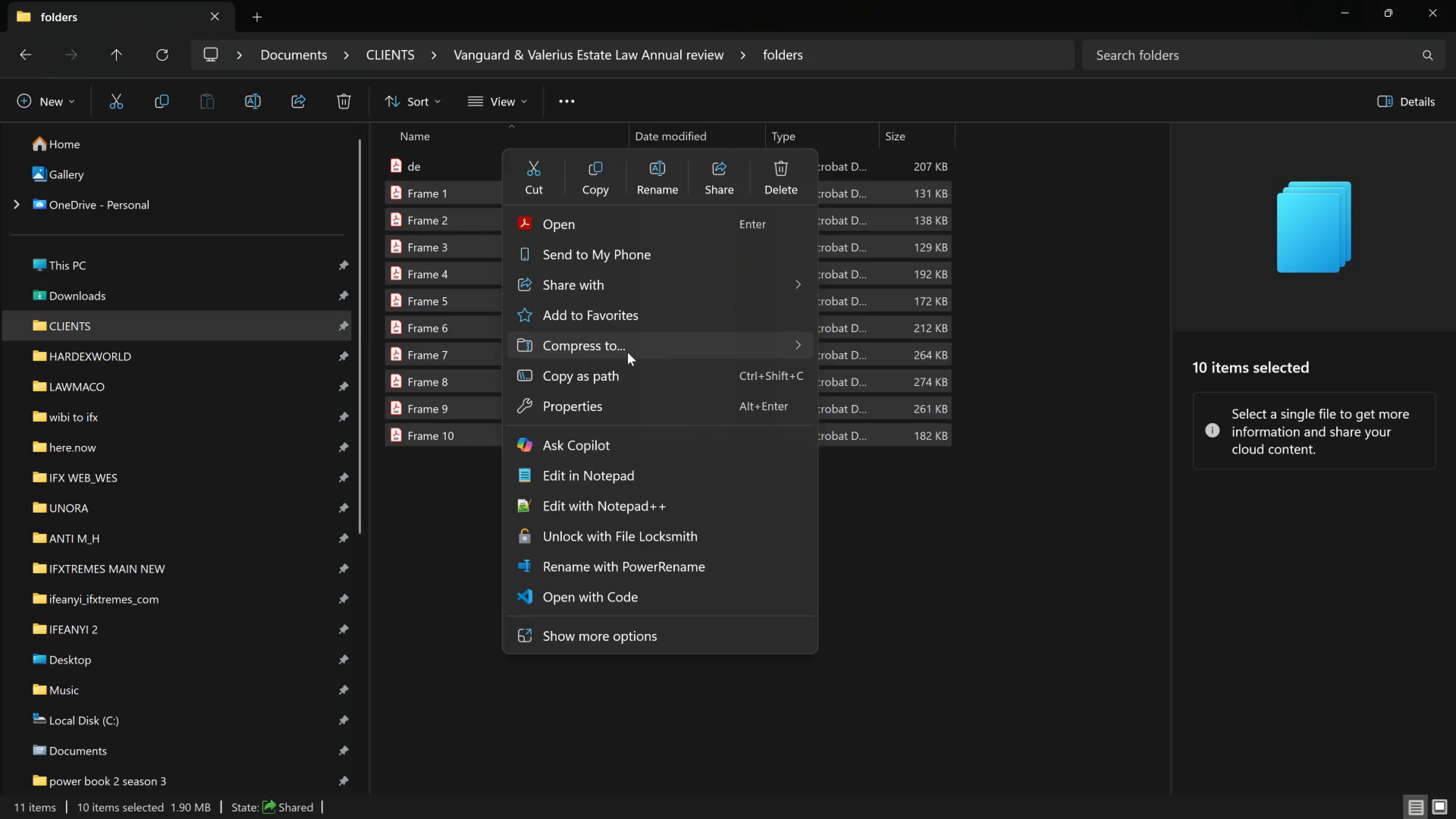 
left_click_drag(start_coordinate=[601, 643], to_coordinate=[603, 643])
 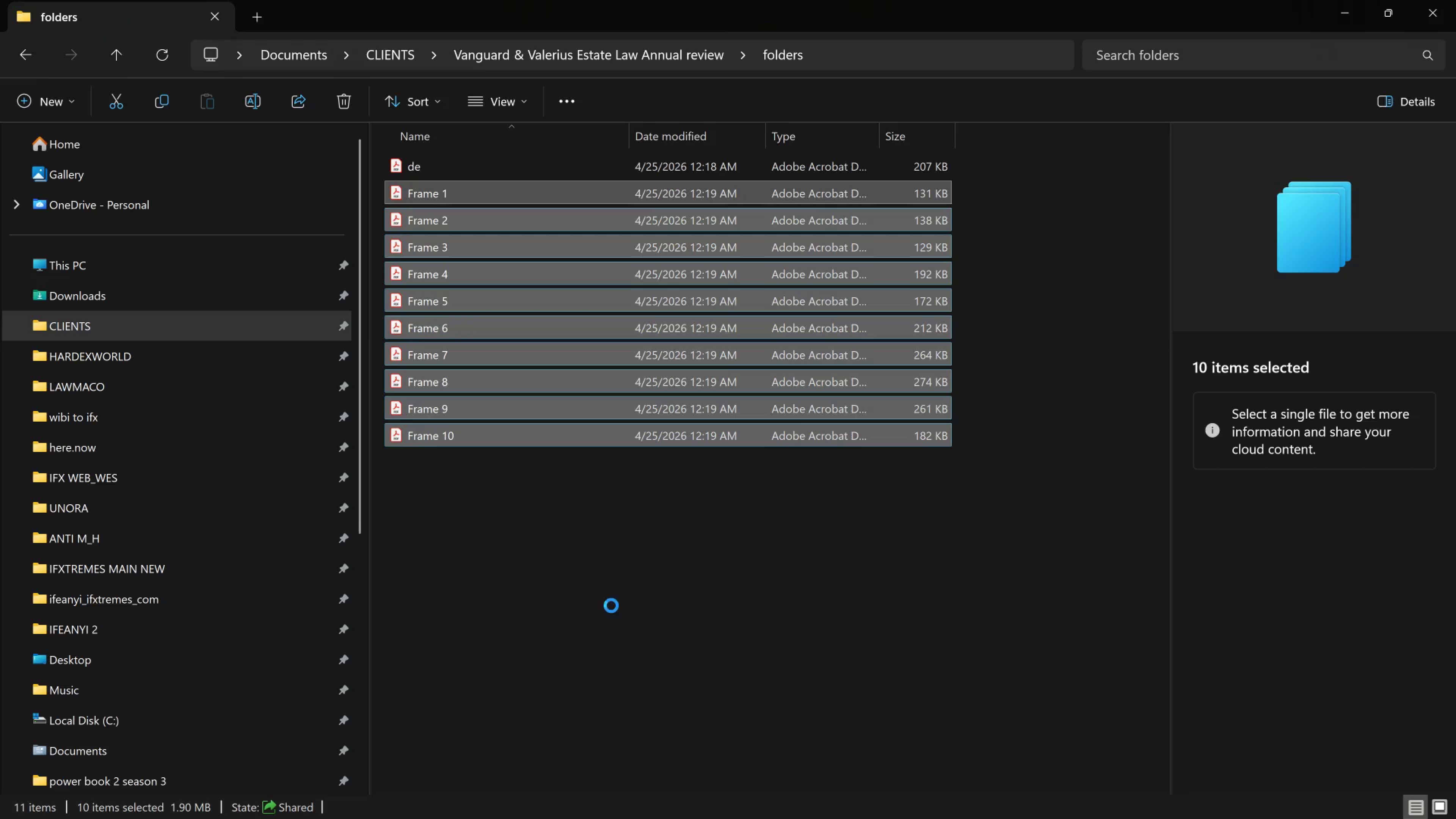 
mouse_move([618, 566])
 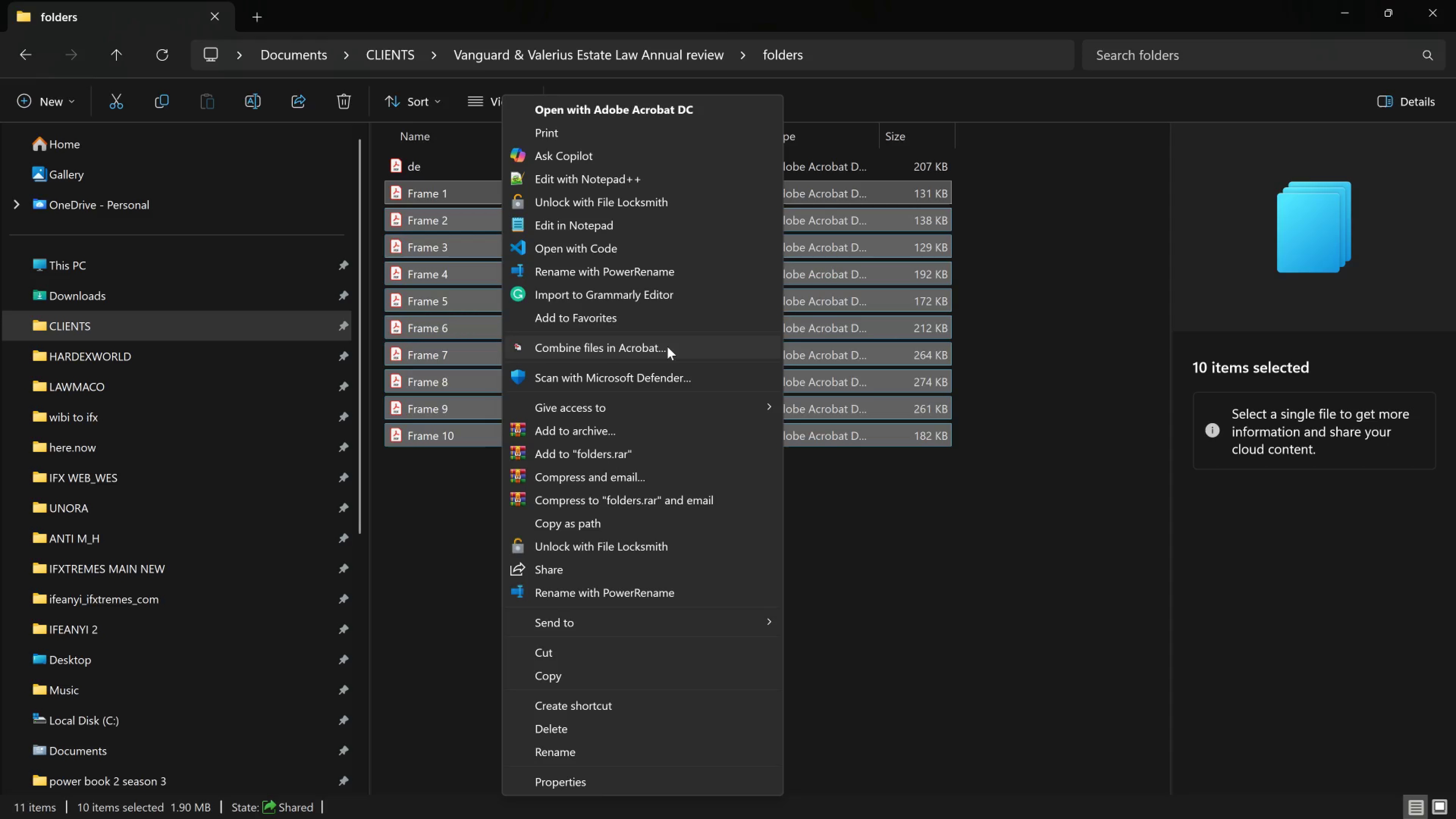 
mouse_move([671, 358])
 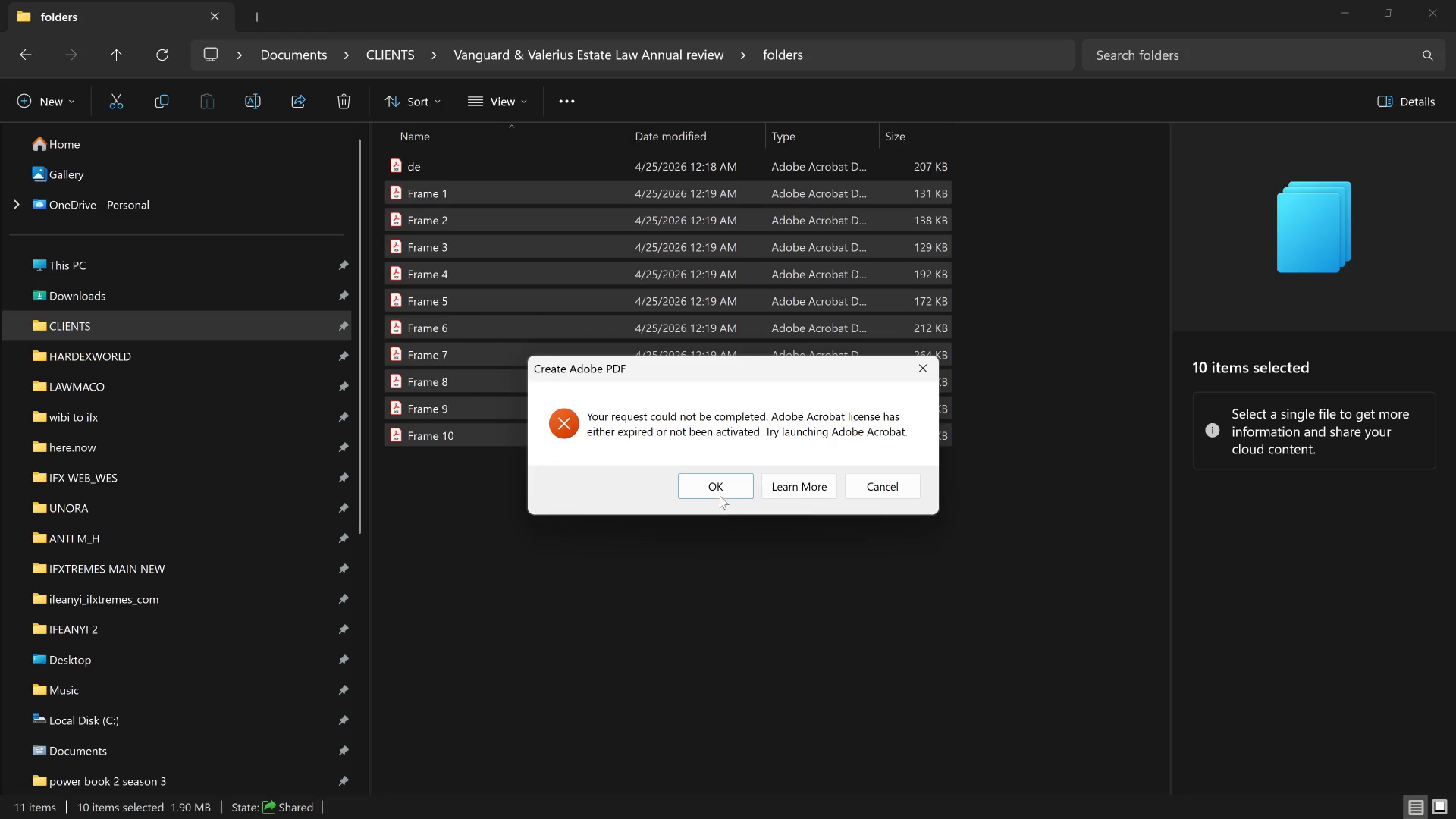 
left_click([720, 488])
 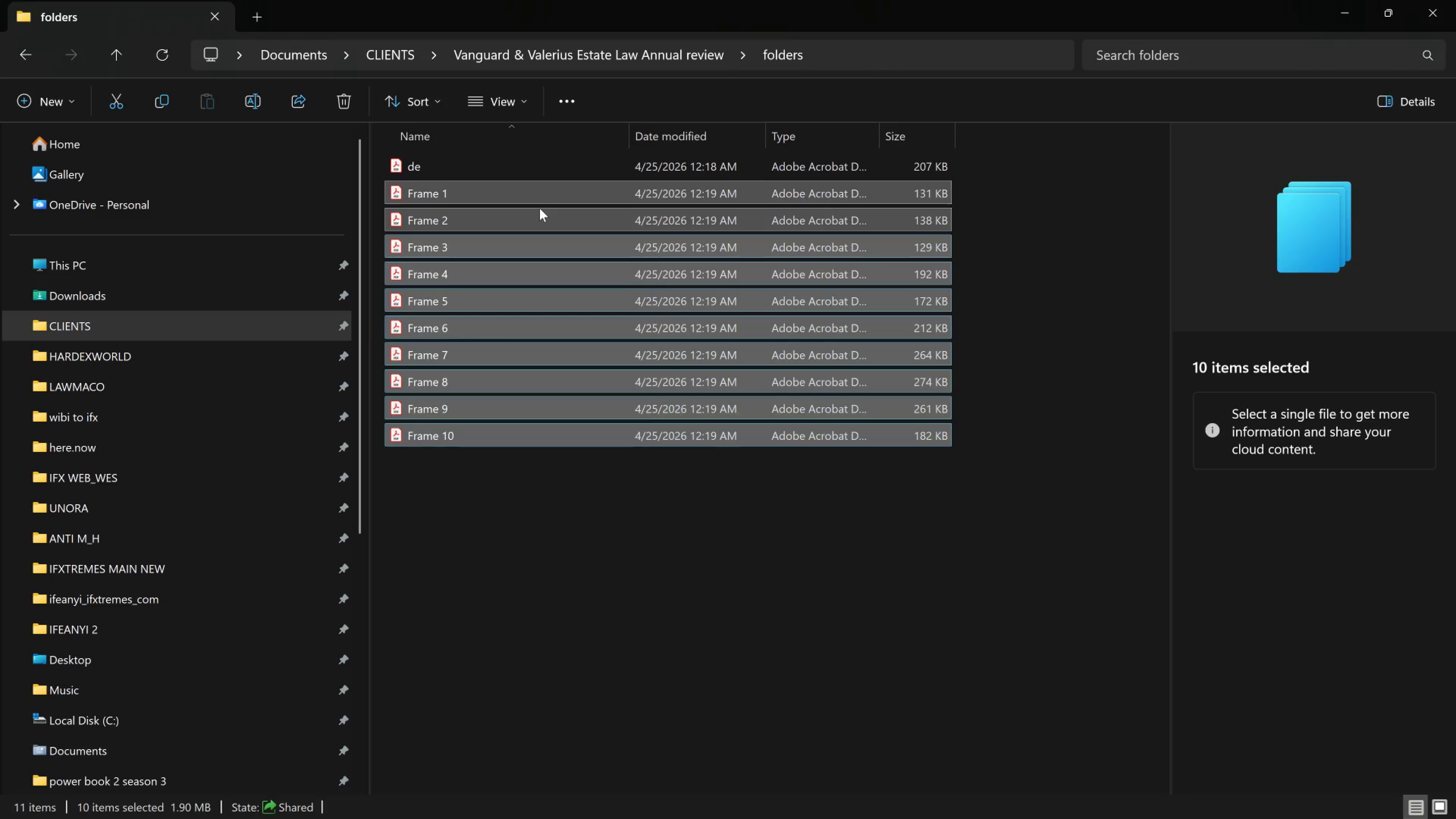 
left_click([536, 194])
 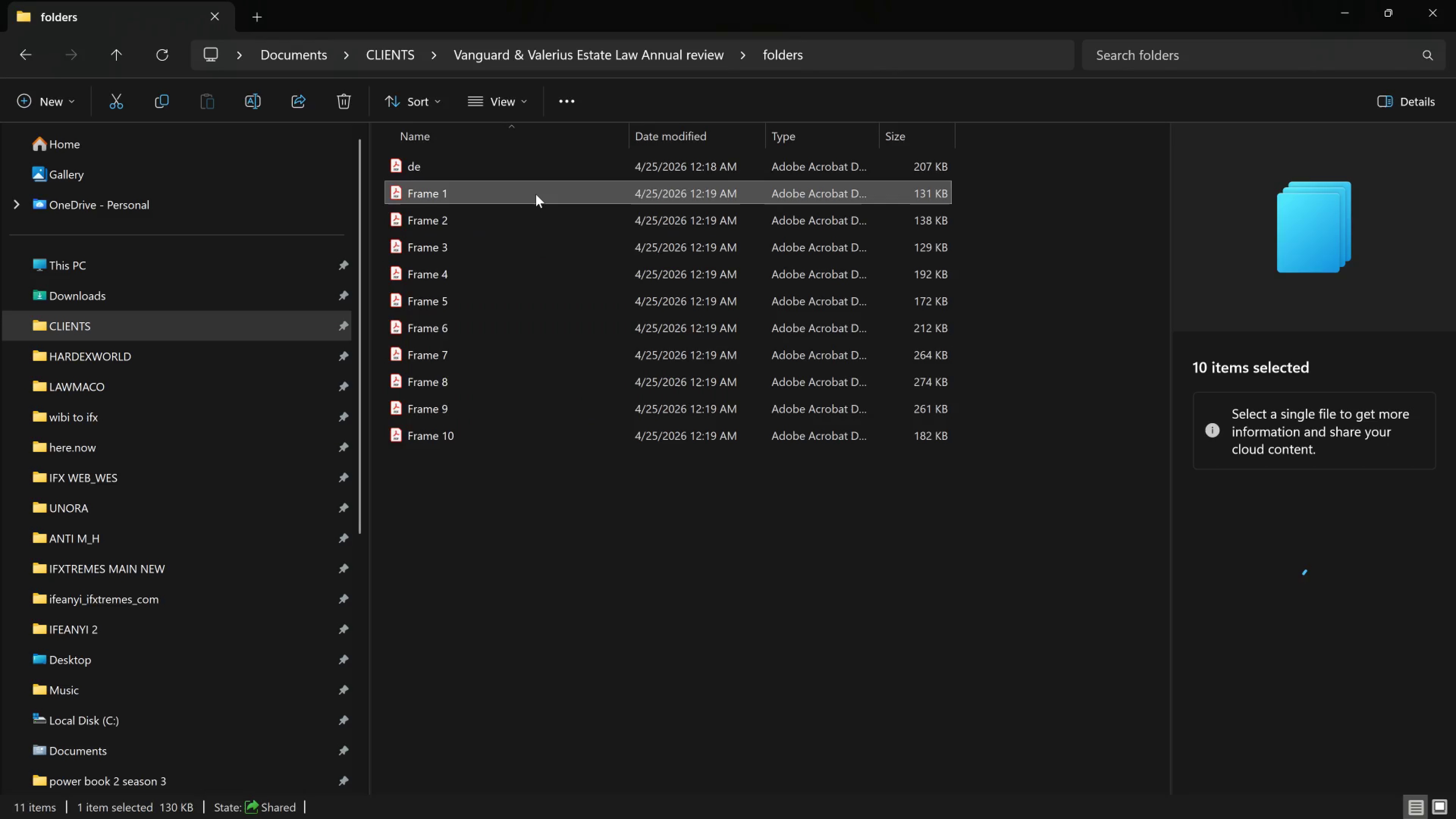 
right_click([536, 194])
 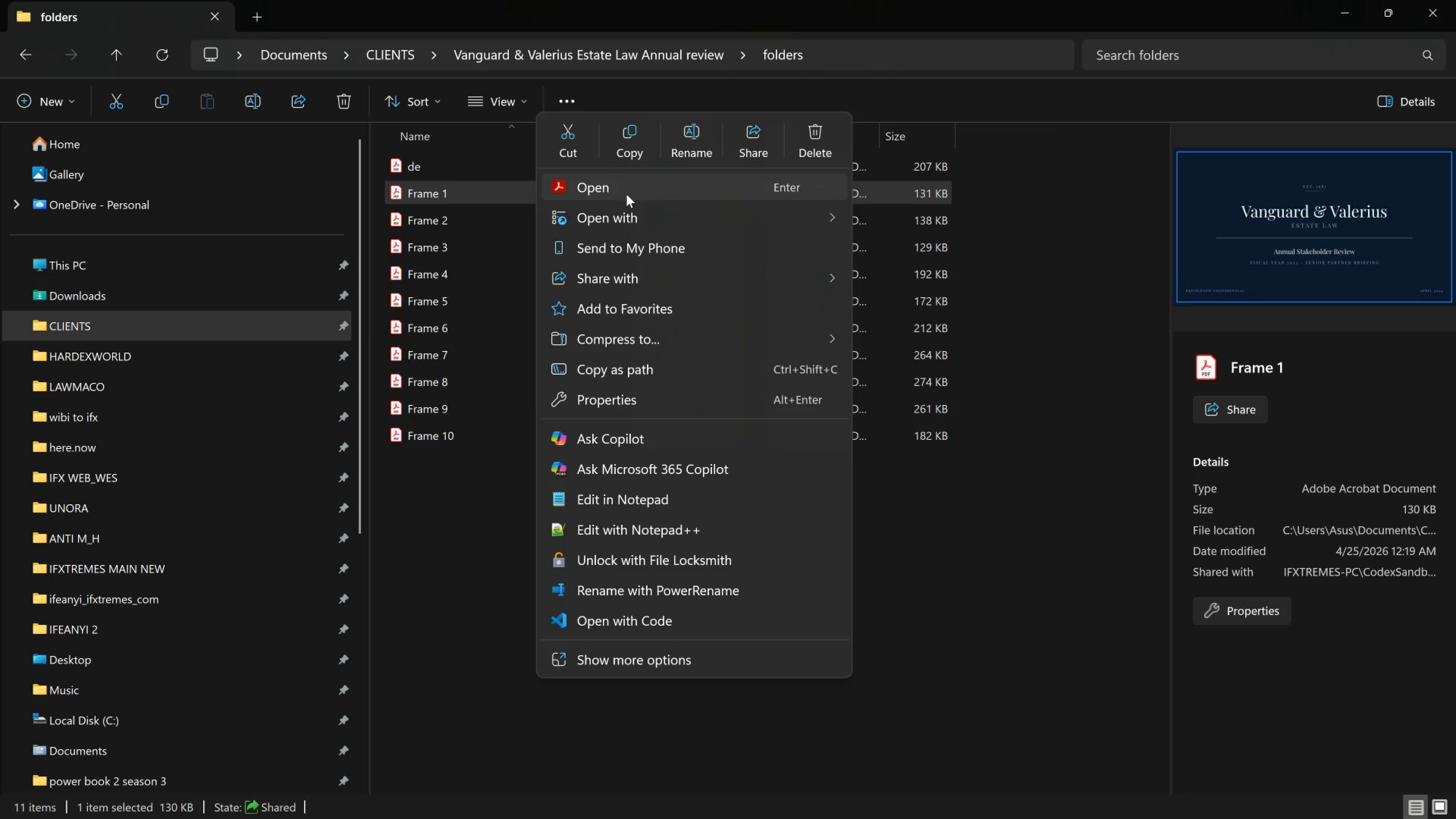 
left_click([626, 194])
 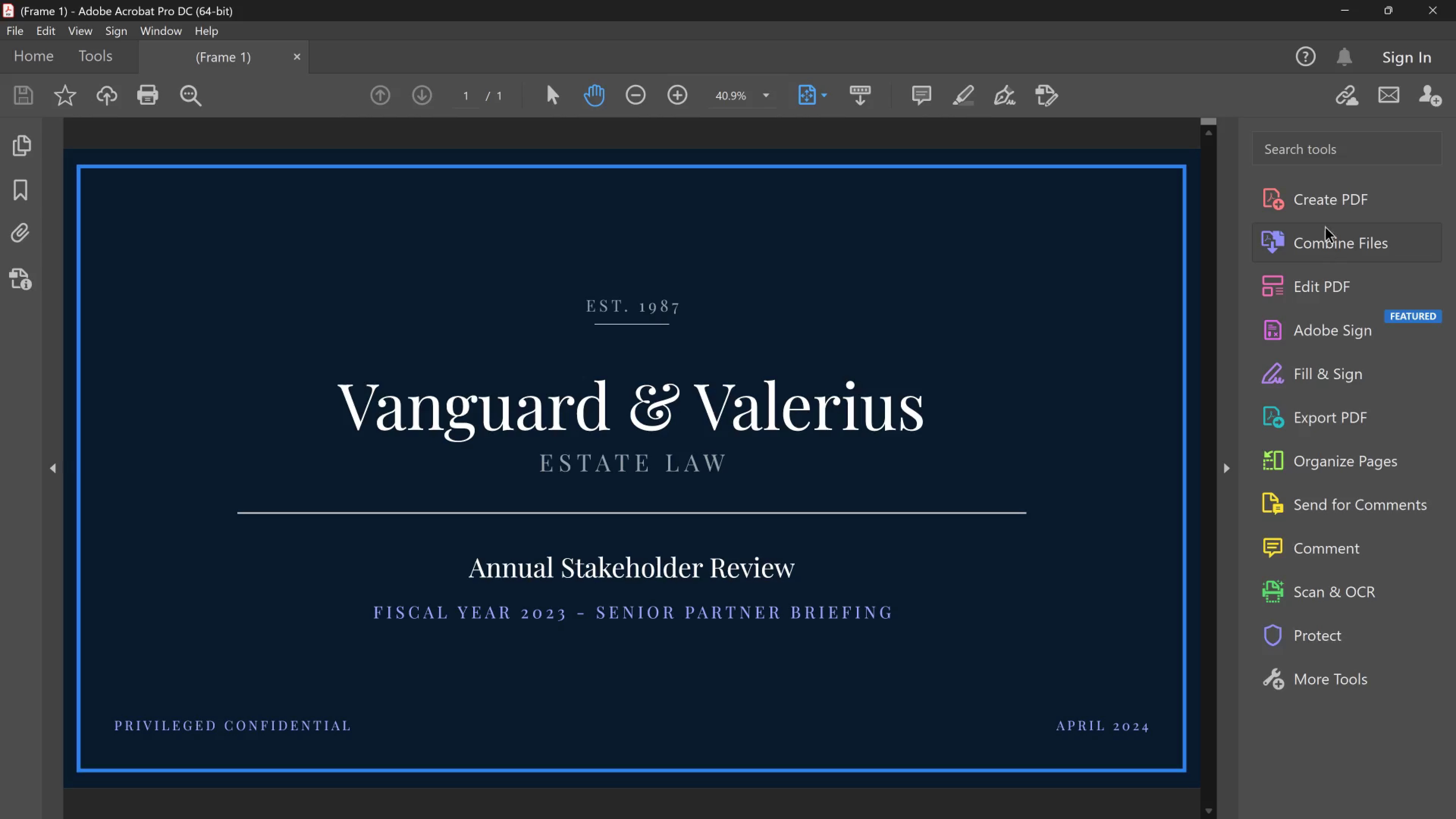 
left_click([1326, 243])
 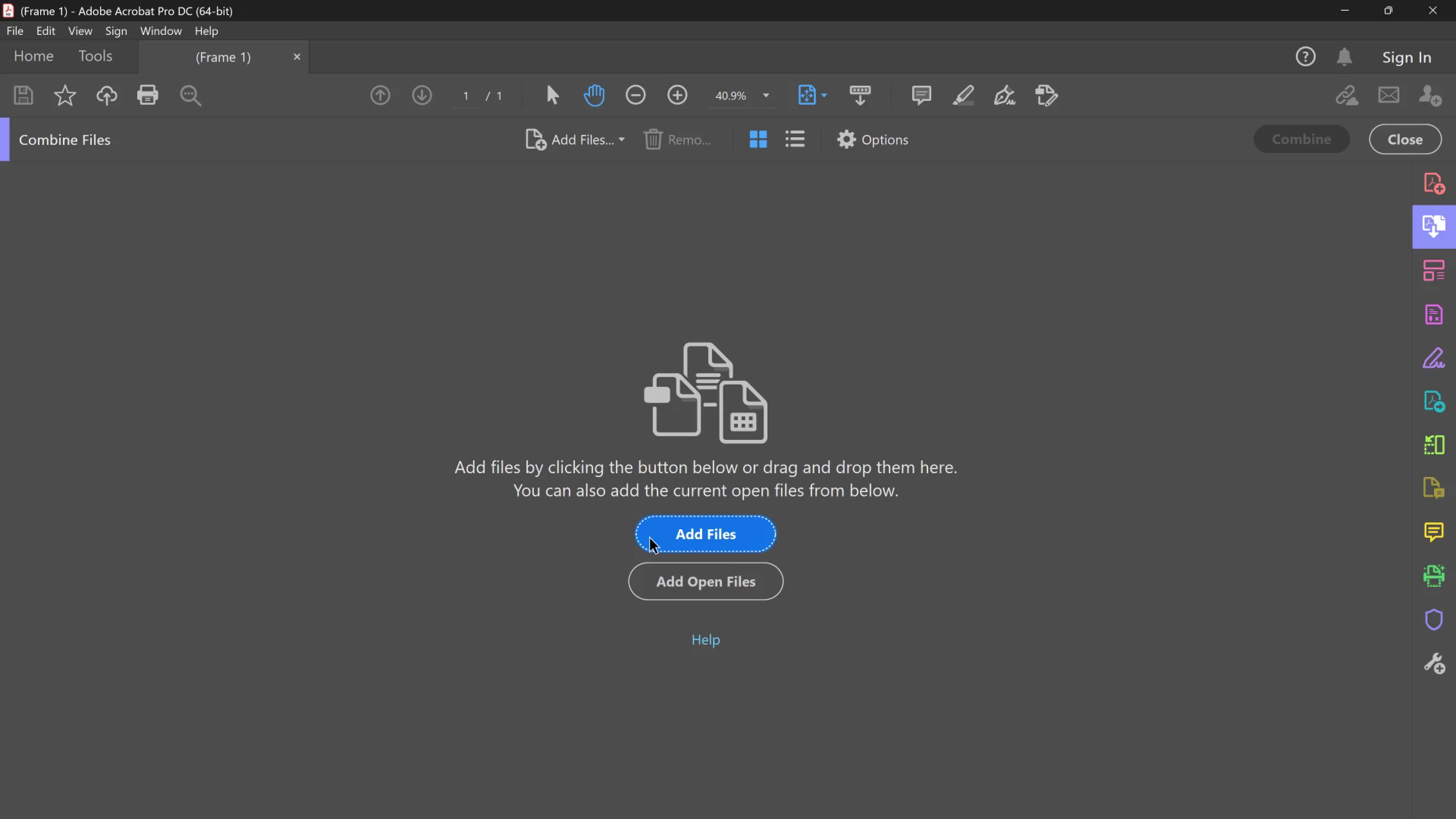 
left_click_drag(start_coordinate=[655, 540], to_coordinate=[655, 542])
 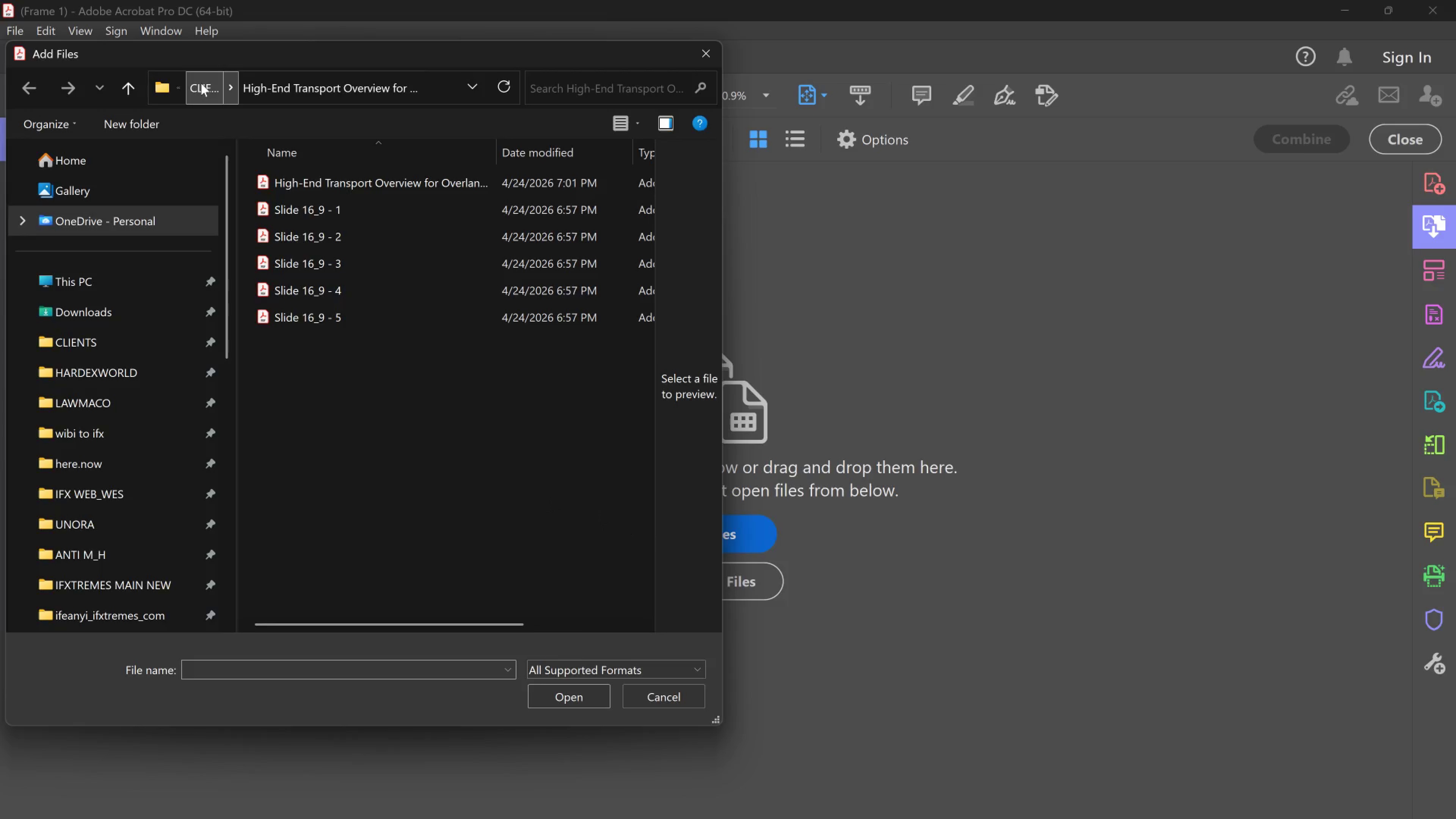 
left_click([201, 83])
 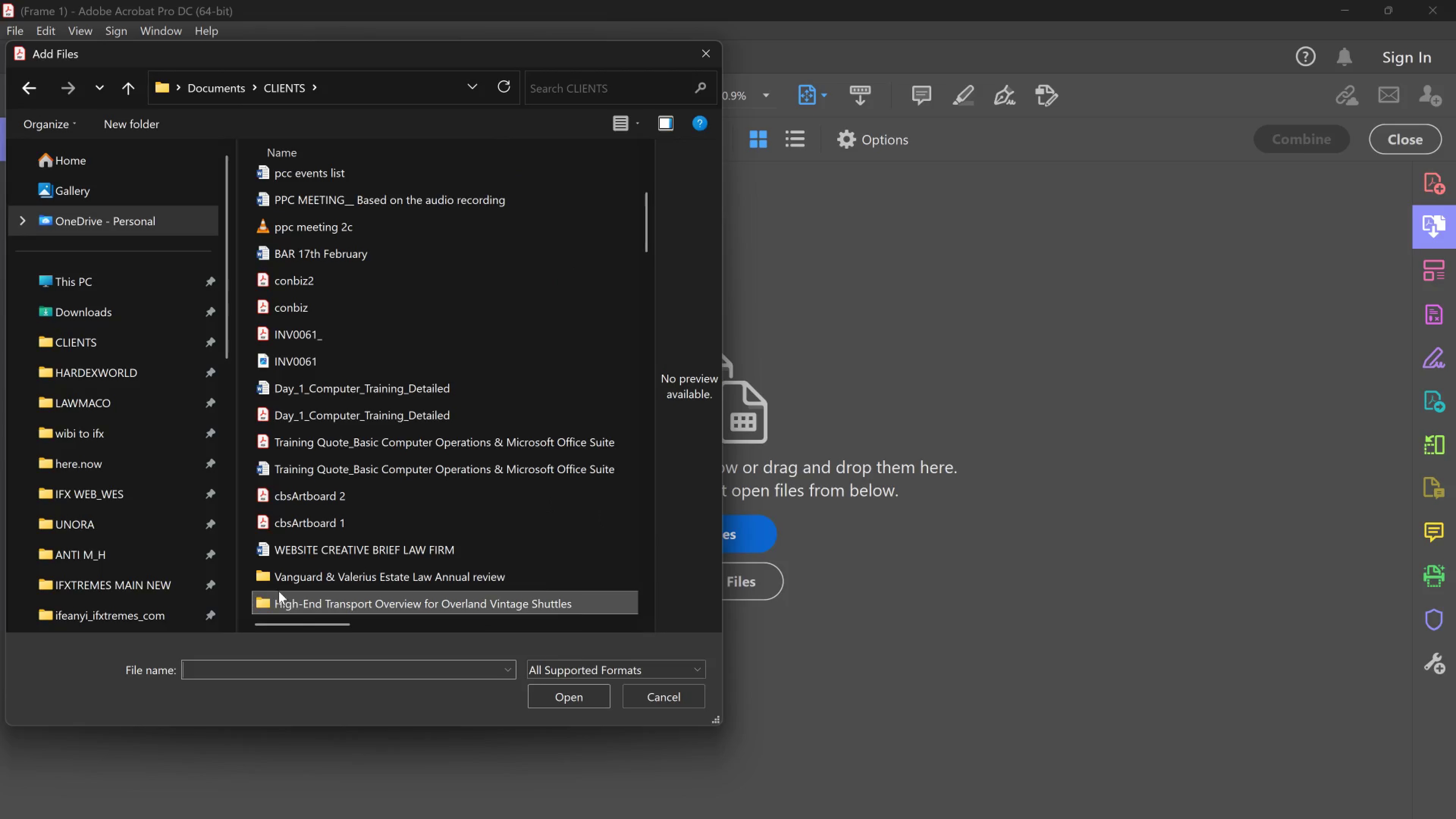 
left_click([278, 573])
 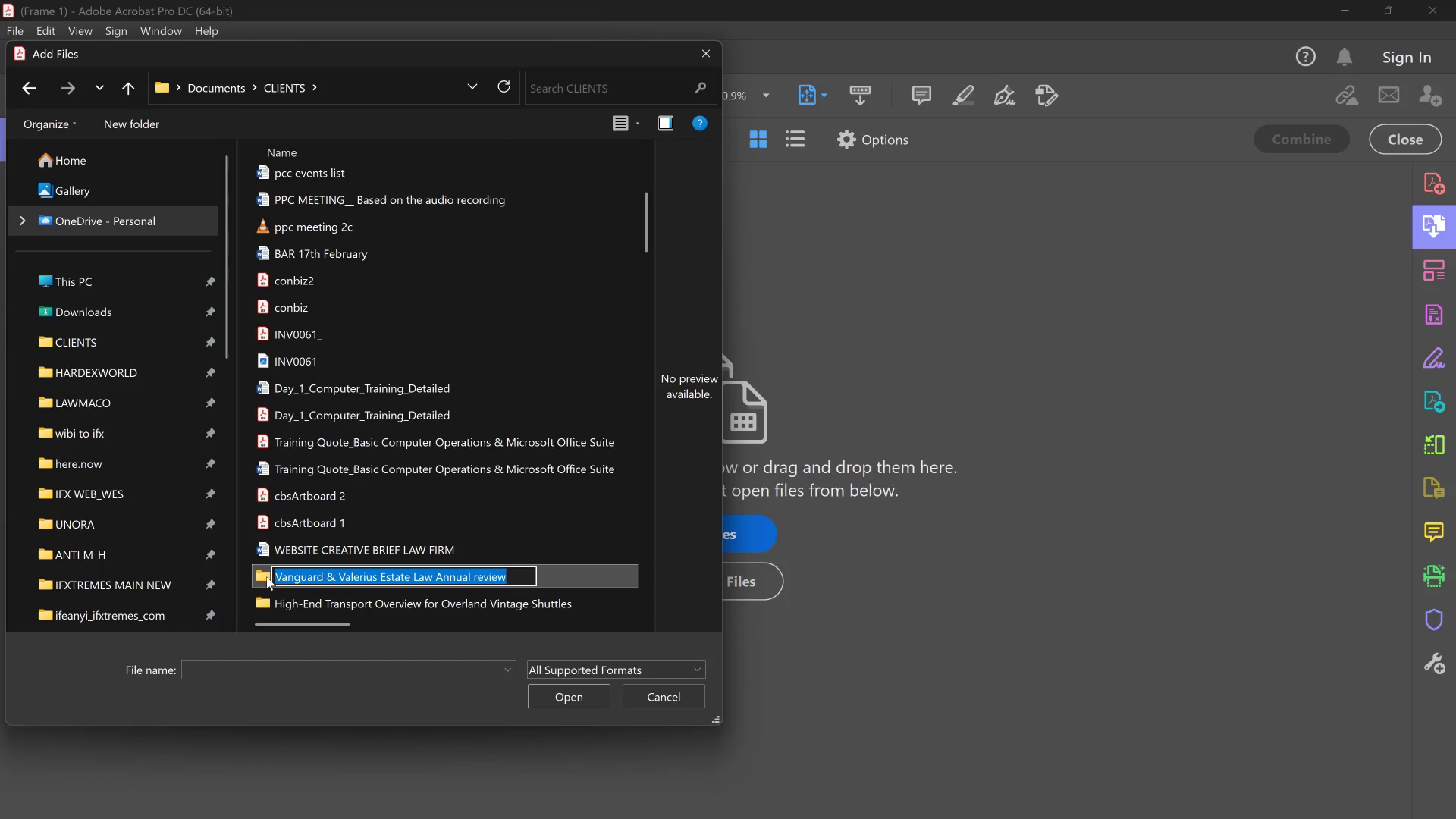 
double_click([267, 577])
 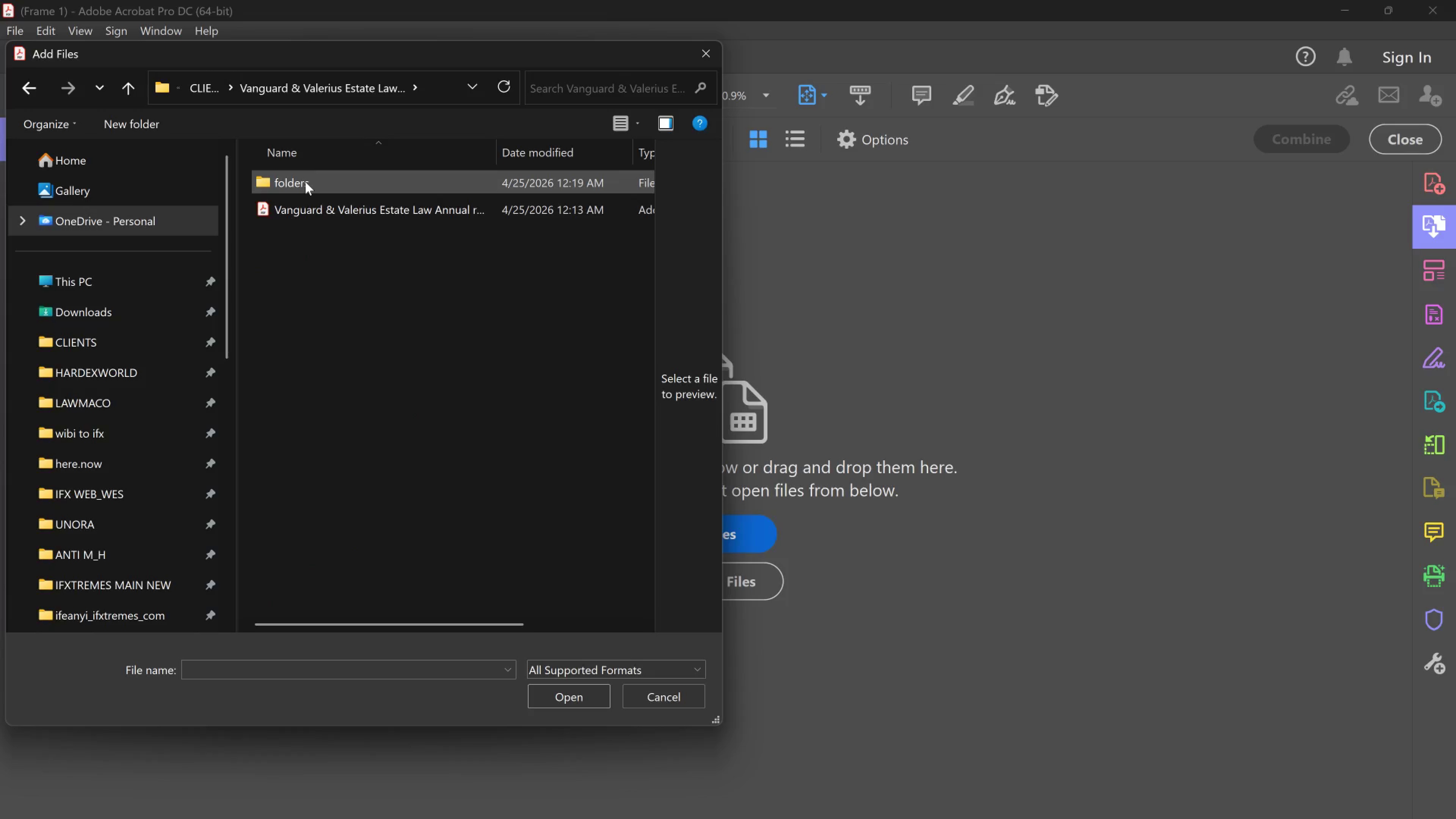 
double_click([304, 182])
 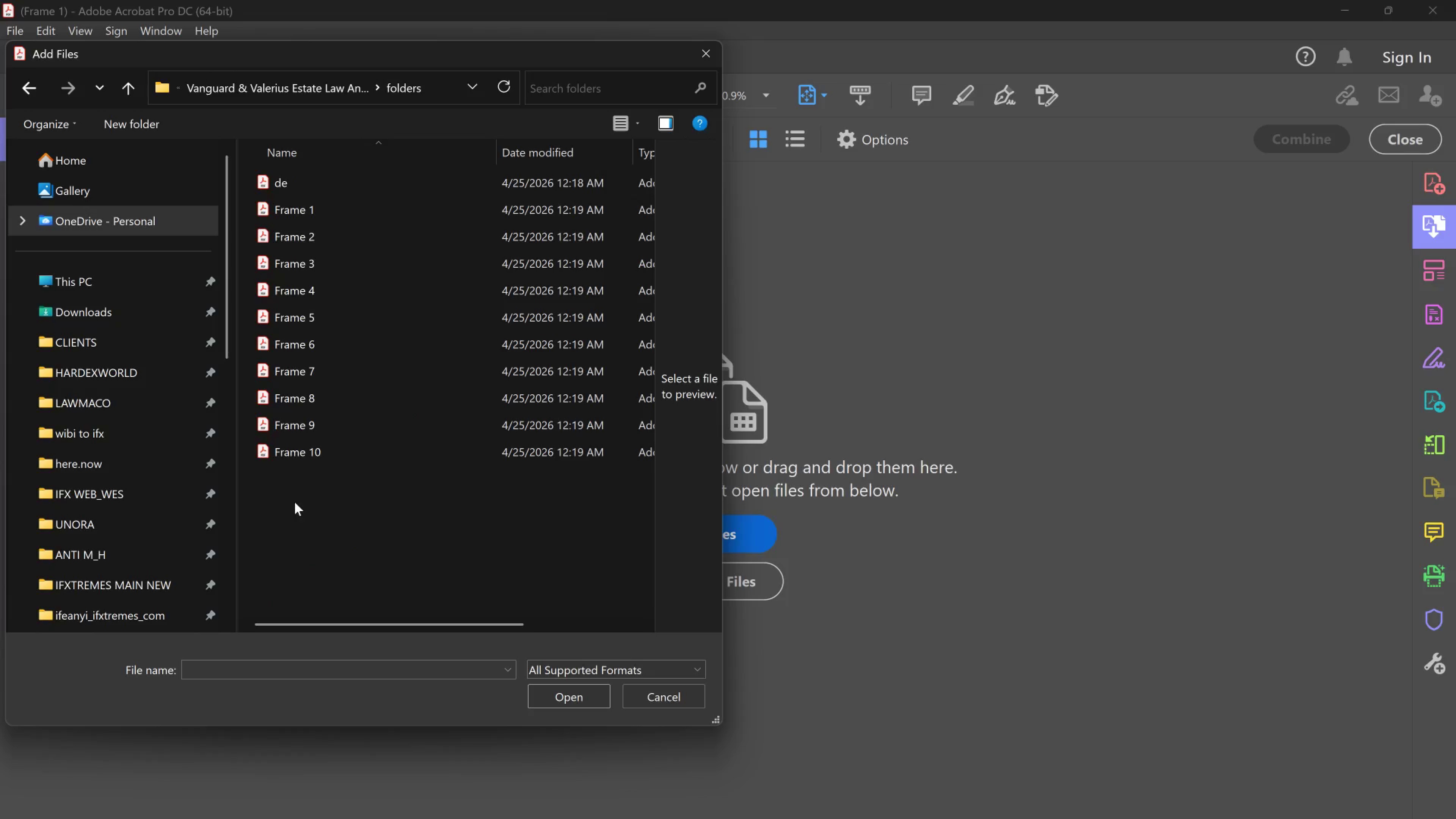 
left_click_drag(start_coordinate=[292, 498], to_coordinate=[289, 213])
 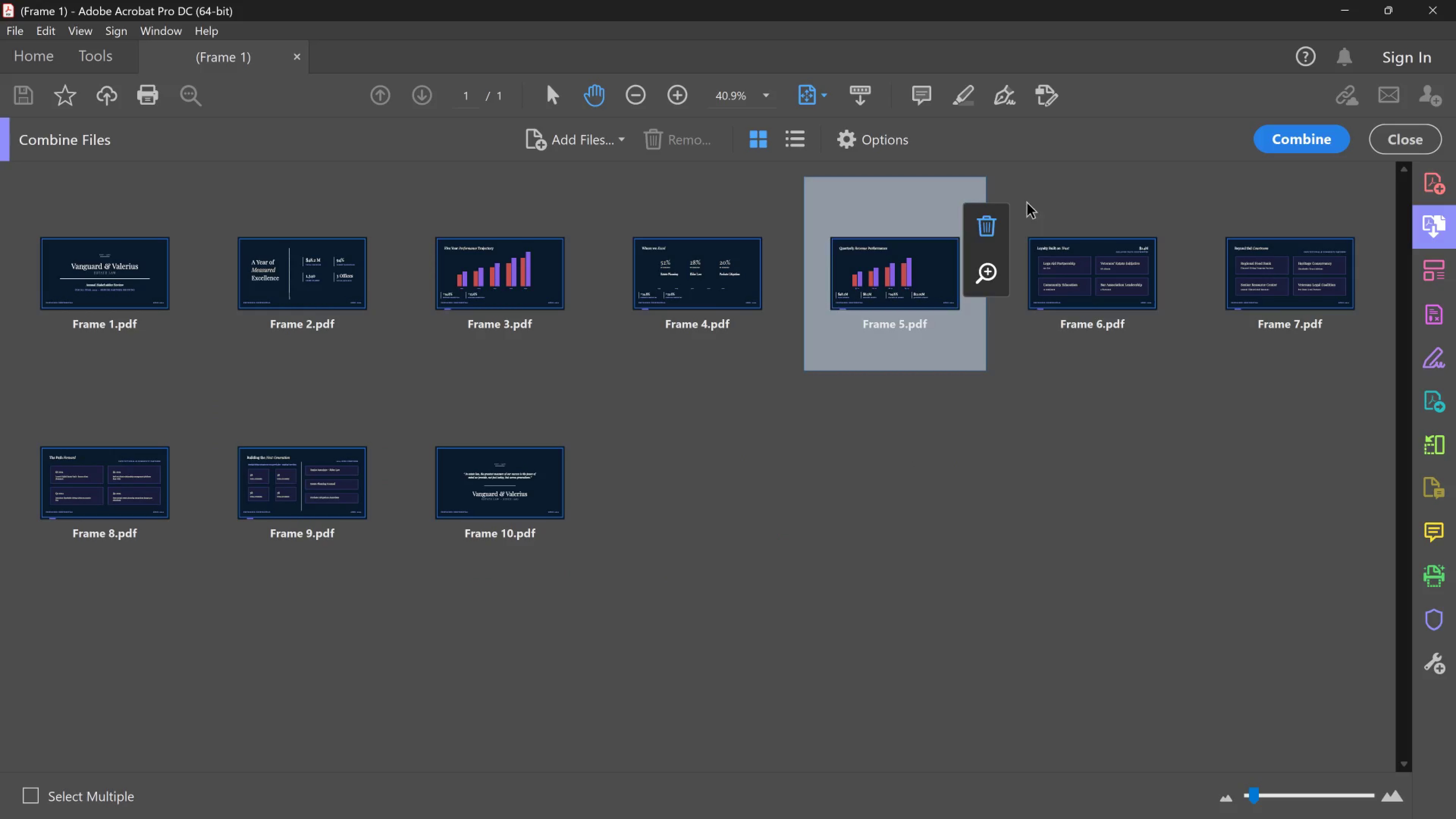 
wait(6.56)
 